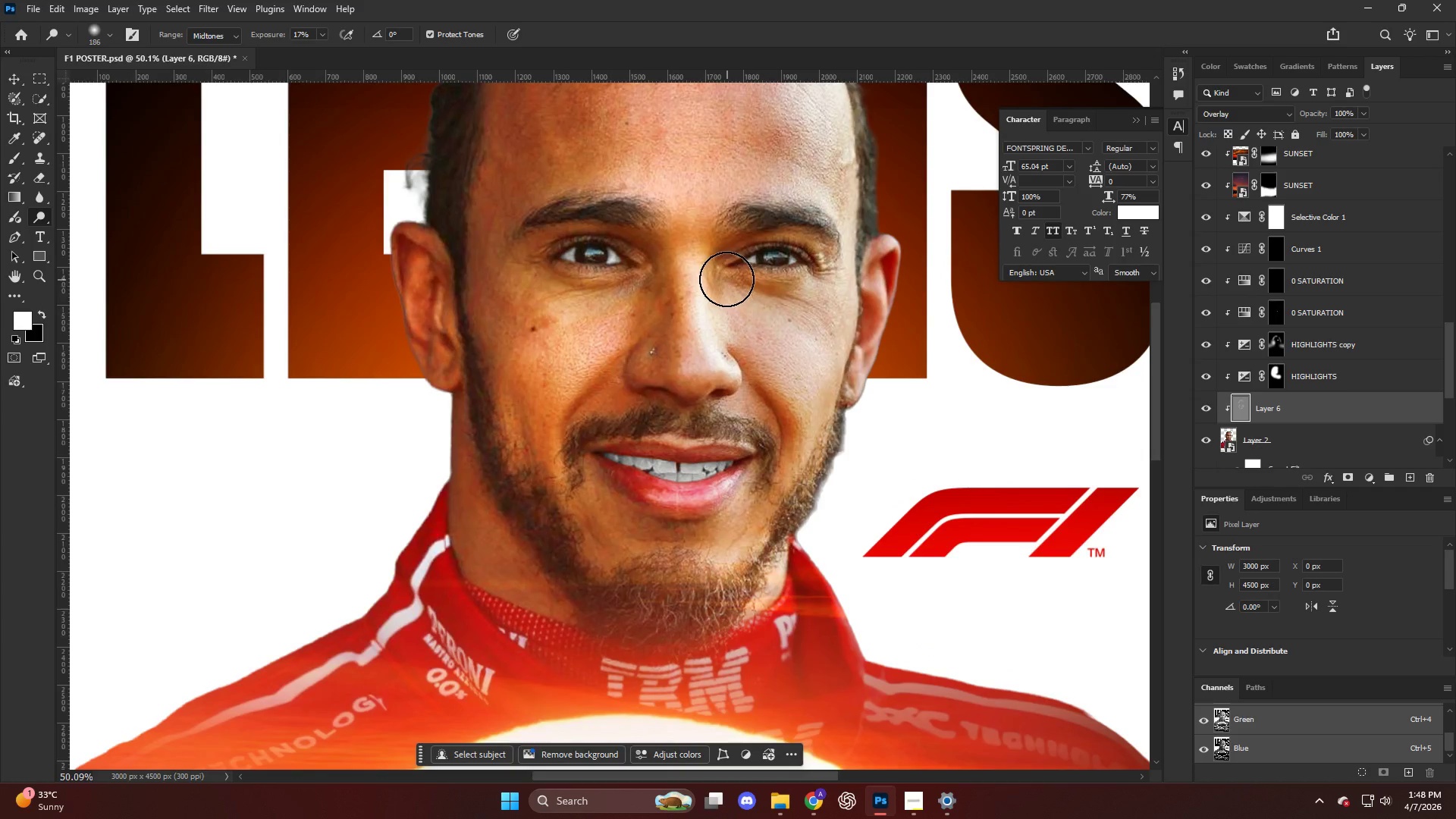 
left_click_drag(start_coordinate=[726, 279], to_coordinate=[927, 271])
 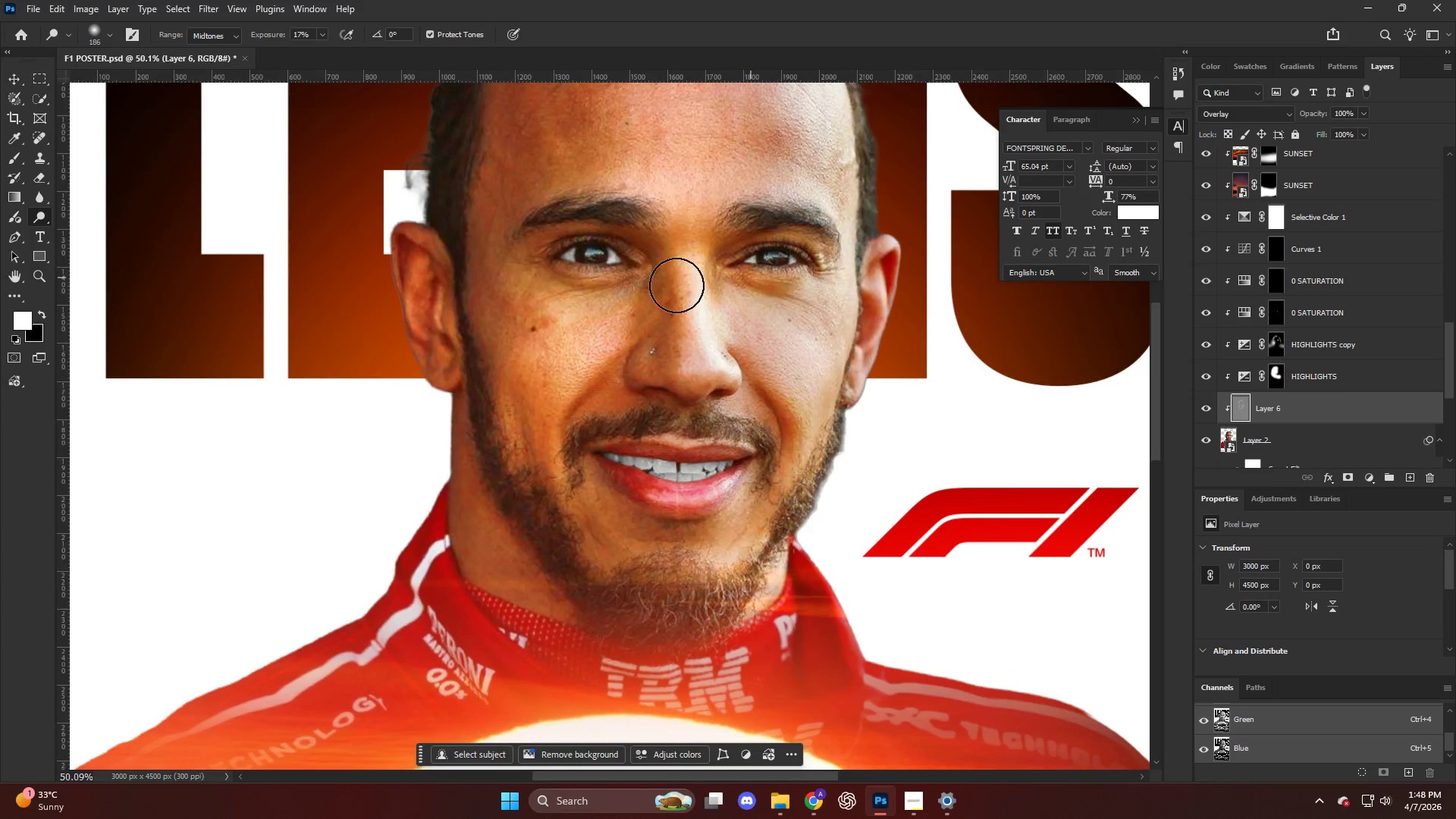 
scroll: coordinate [758, 343], scroll_direction: up, amount: 1.0
 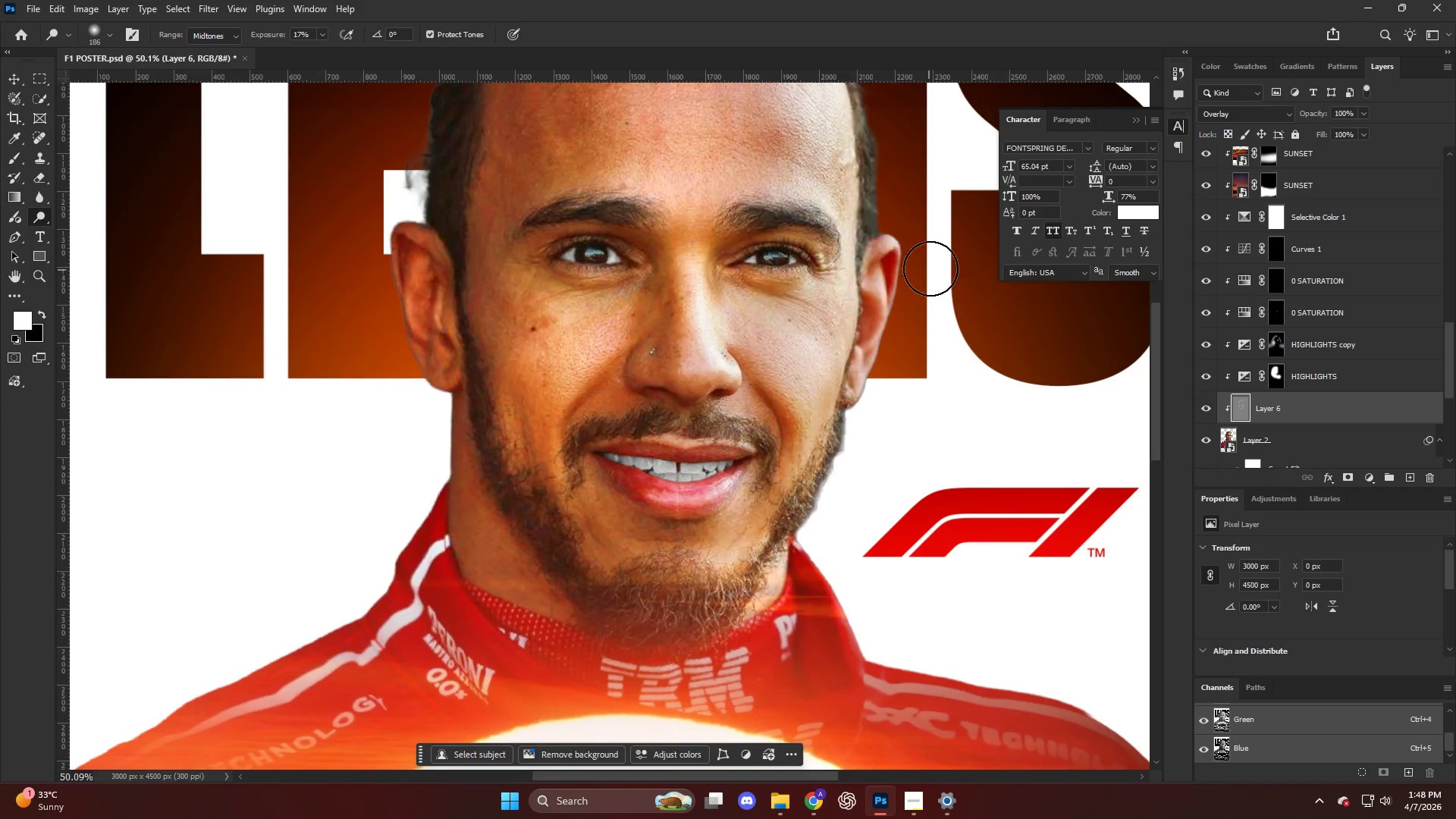 
left_click_drag(start_coordinate=[629, 256], to_coordinate=[559, 267])
 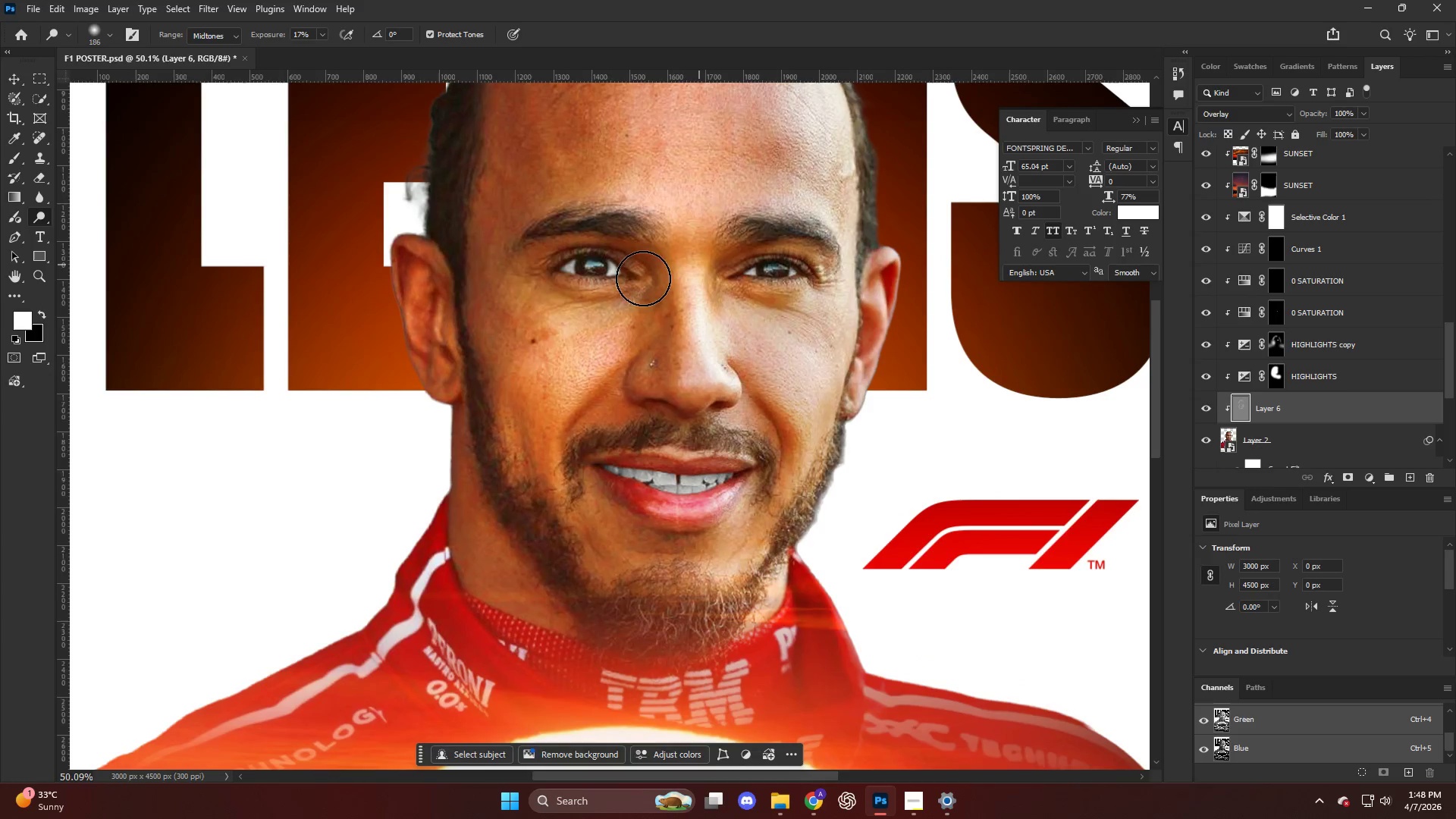 
scroll: coordinate [582, 289], scroll_direction: up, amount: 1.0
 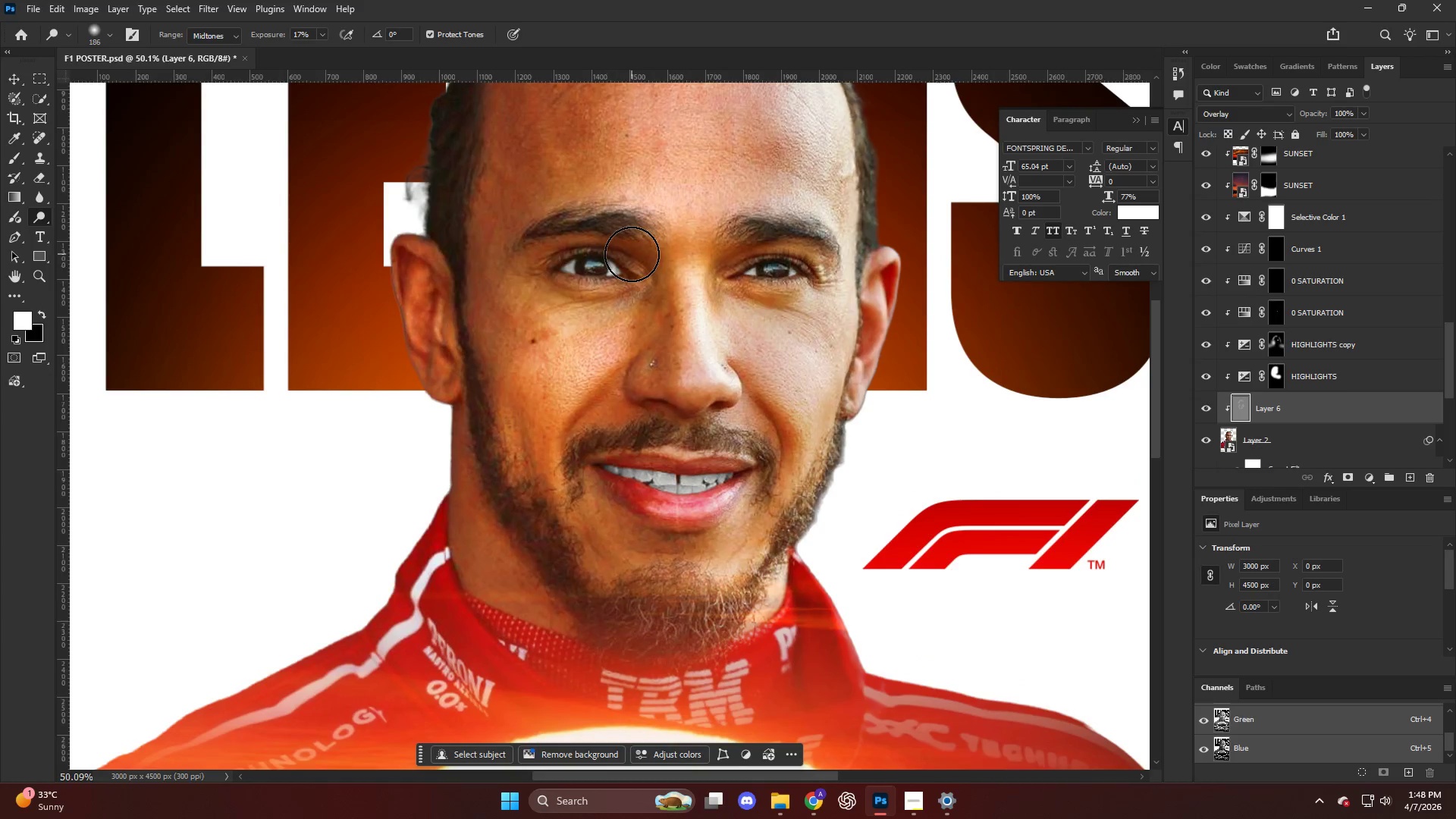 
left_click_drag(start_coordinate=[603, 287], to_coordinate=[556, 294])
 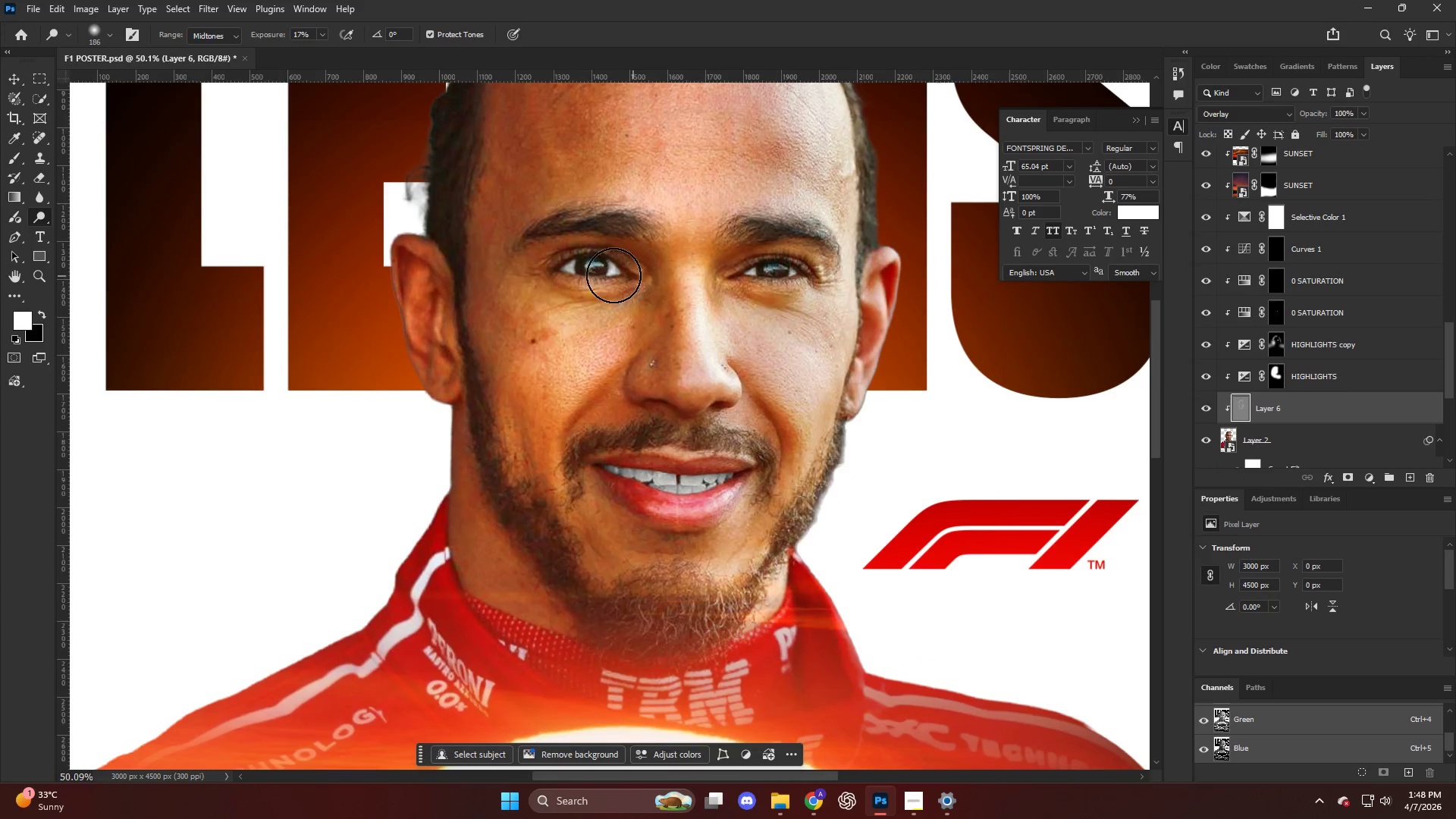 
left_click_drag(start_coordinate=[605, 276], to_coordinate=[518, 279])
 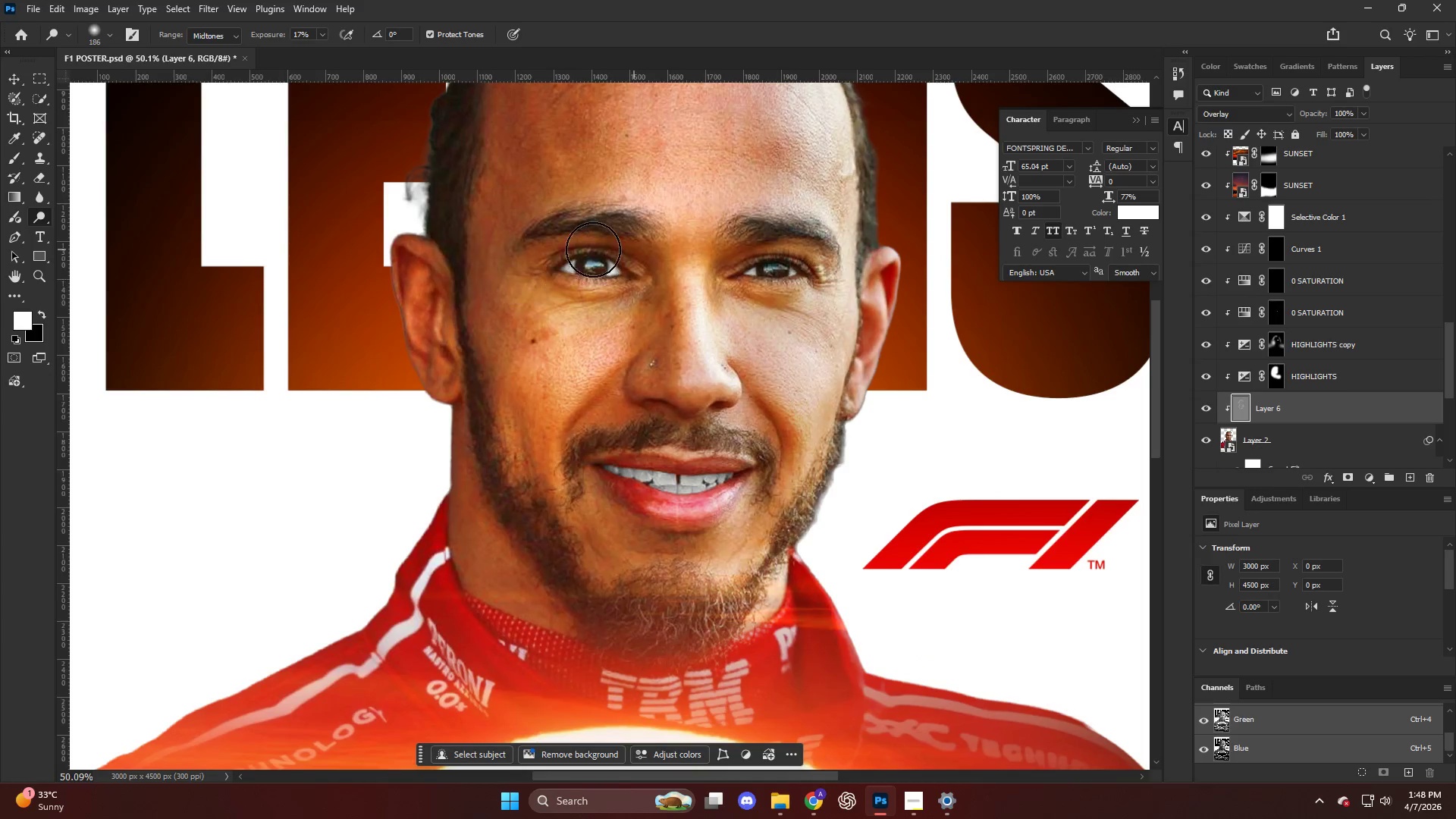 
left_click_drag(start_coordinate=[583, 249], to_coordinate=[532, 254])
 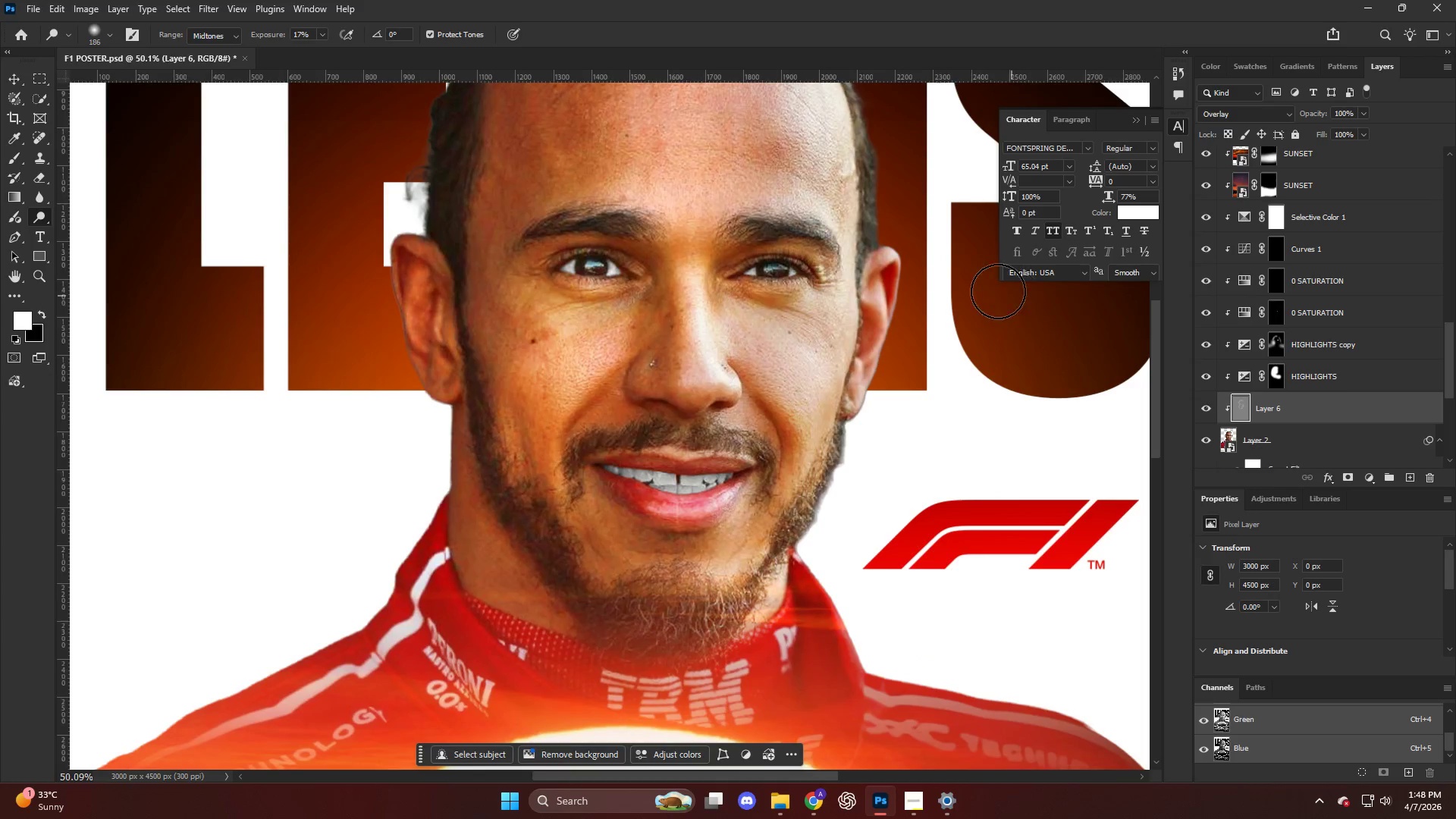 
left_click_drag(start_coordinate=[902, 315], to_coordinate=[901, 352])
 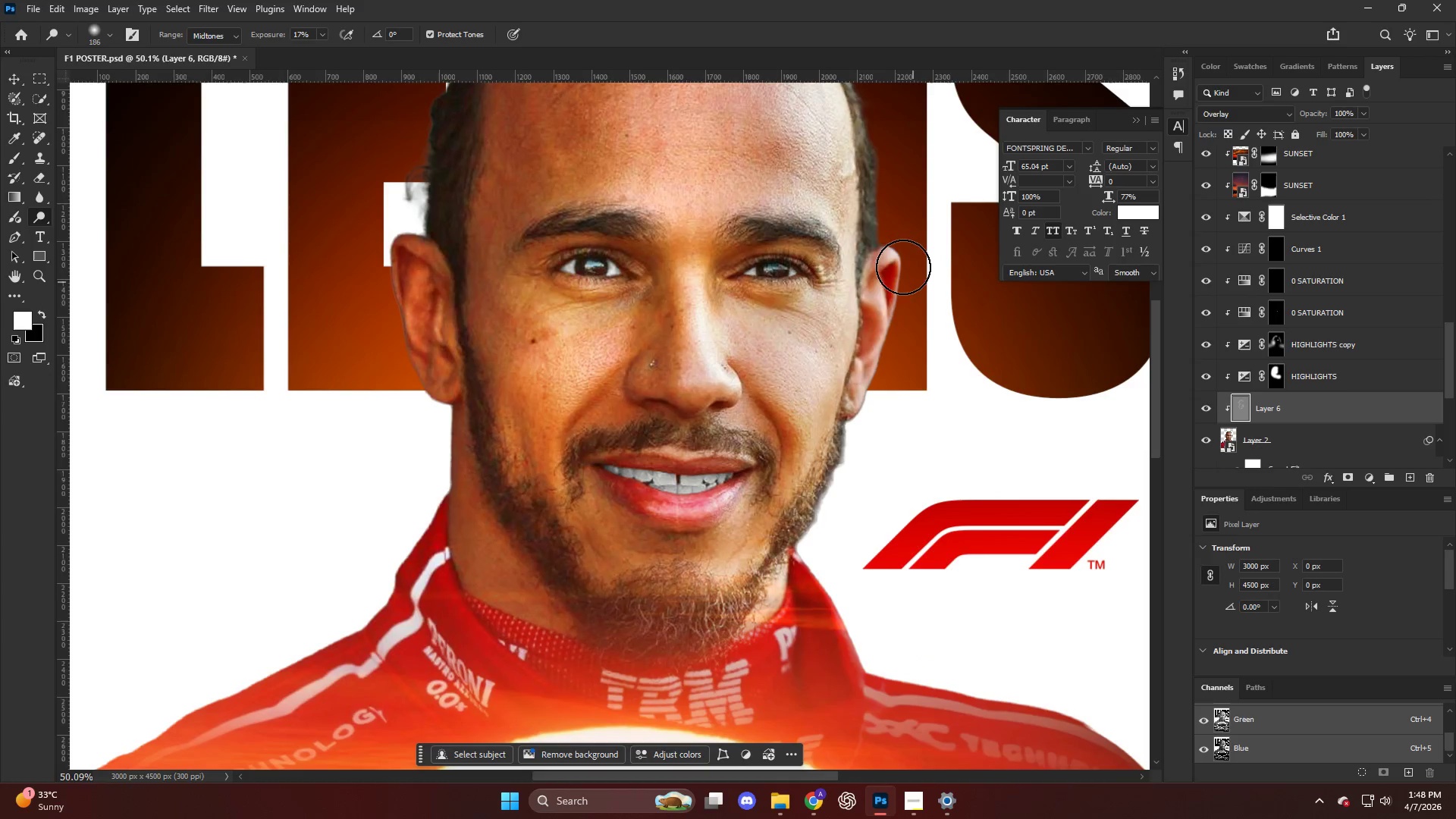 
left_click_drag(start_coordinate=[898, 292], to_coordinate=[905, 388])
 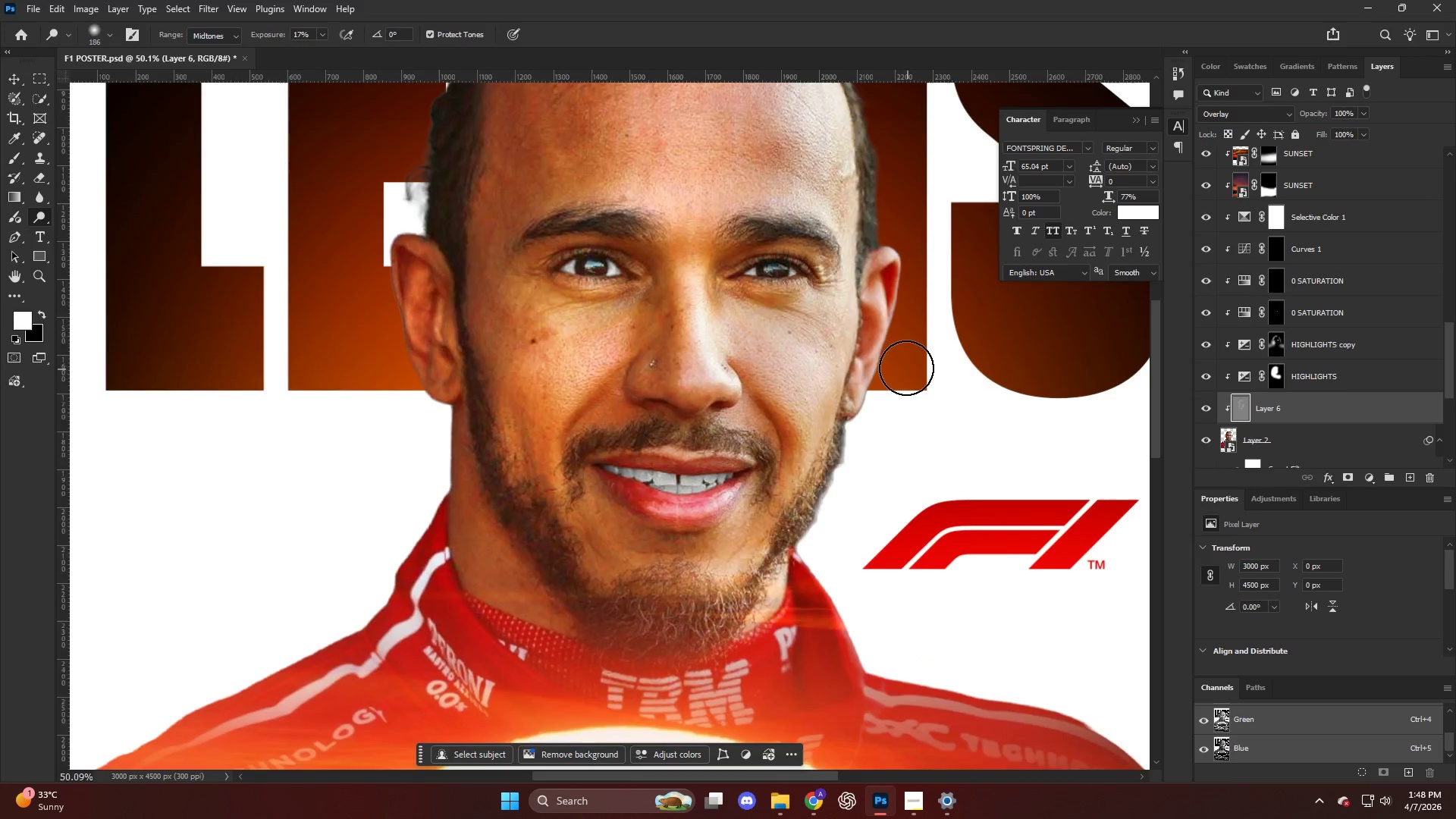 
key(Alt+AltLeft)
 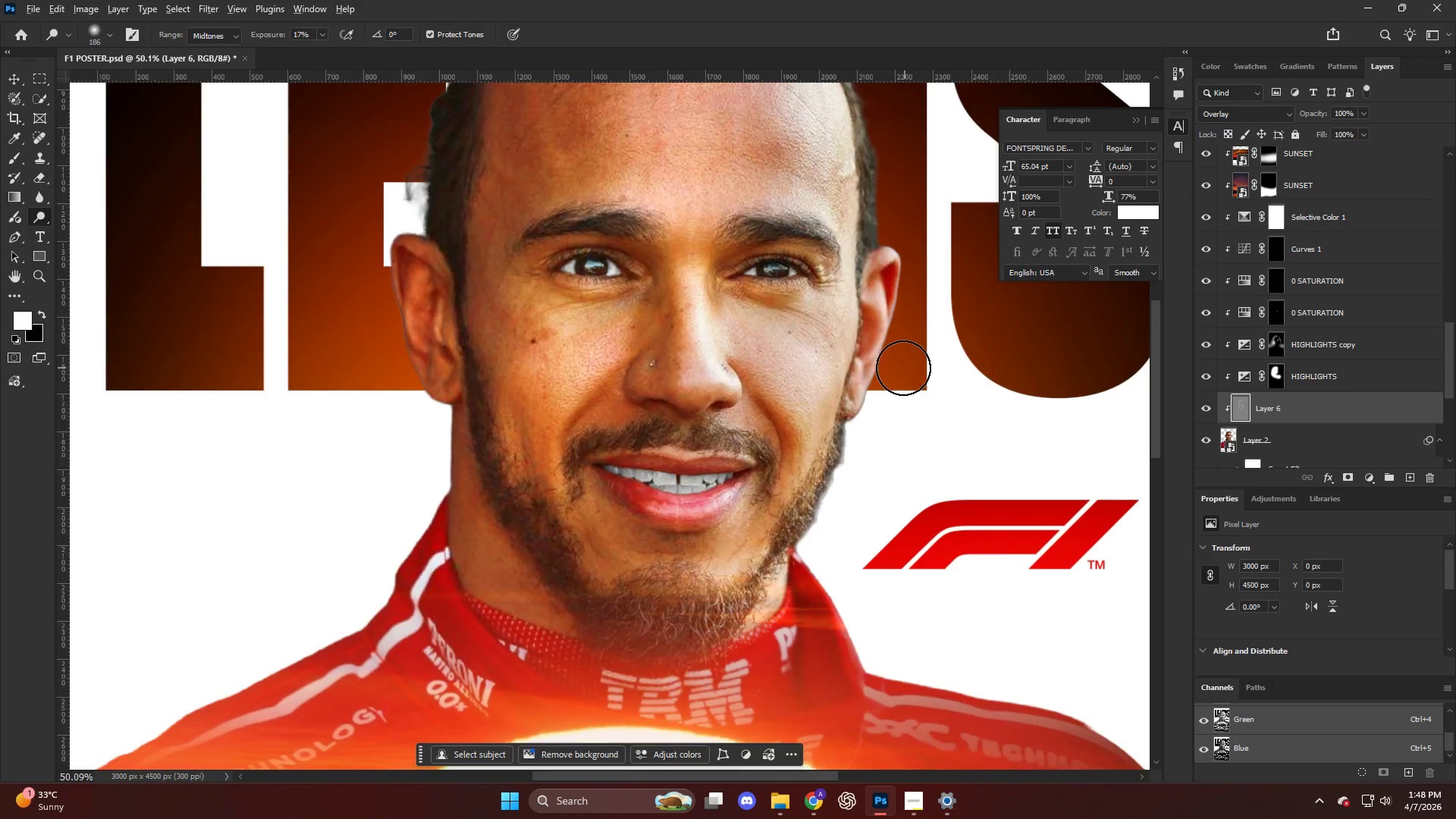 
key(Alt+AltLeft)
 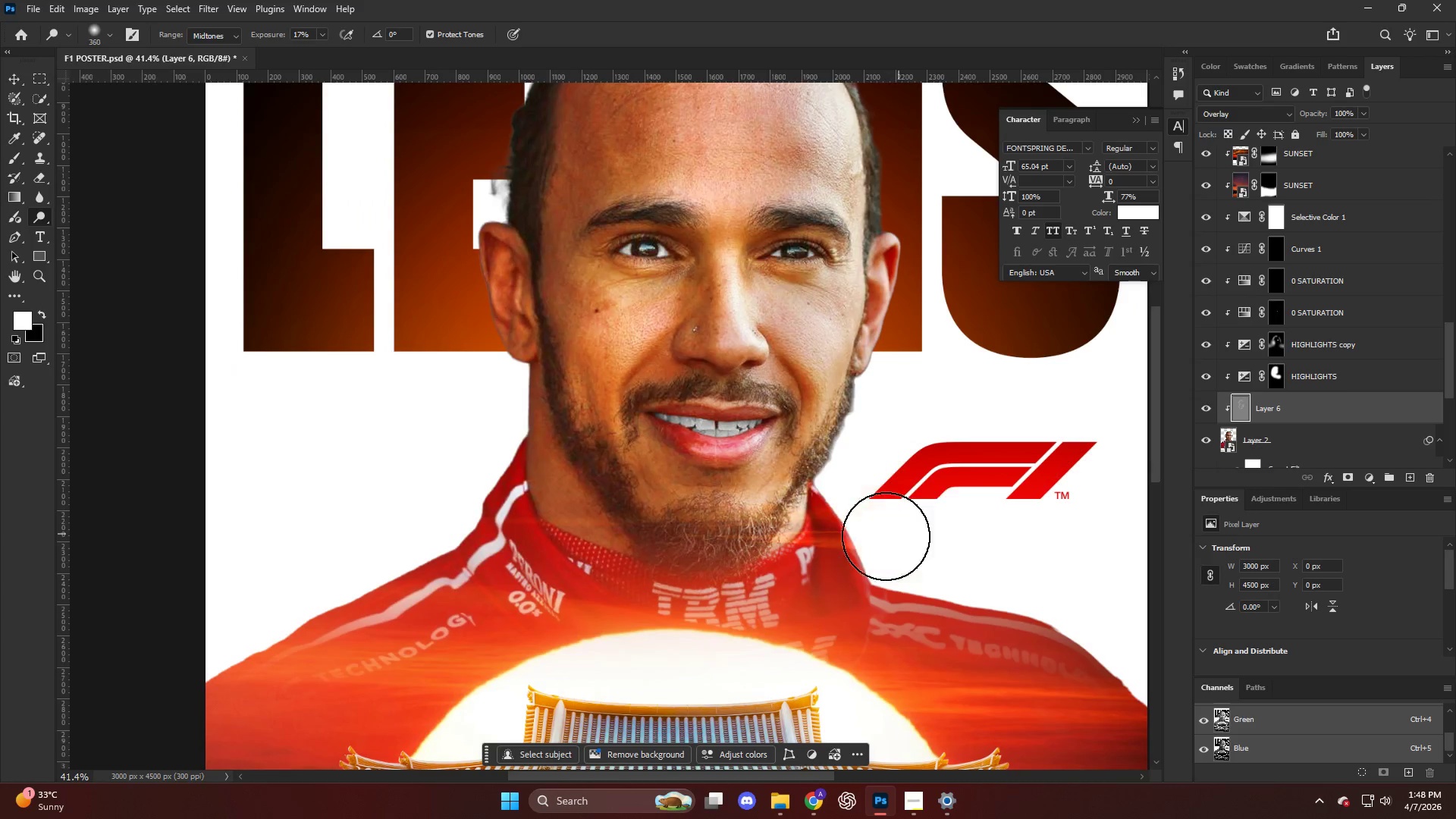 
scroll: coordinate [890, 382], scroll_direction: down, amount: 5.0
 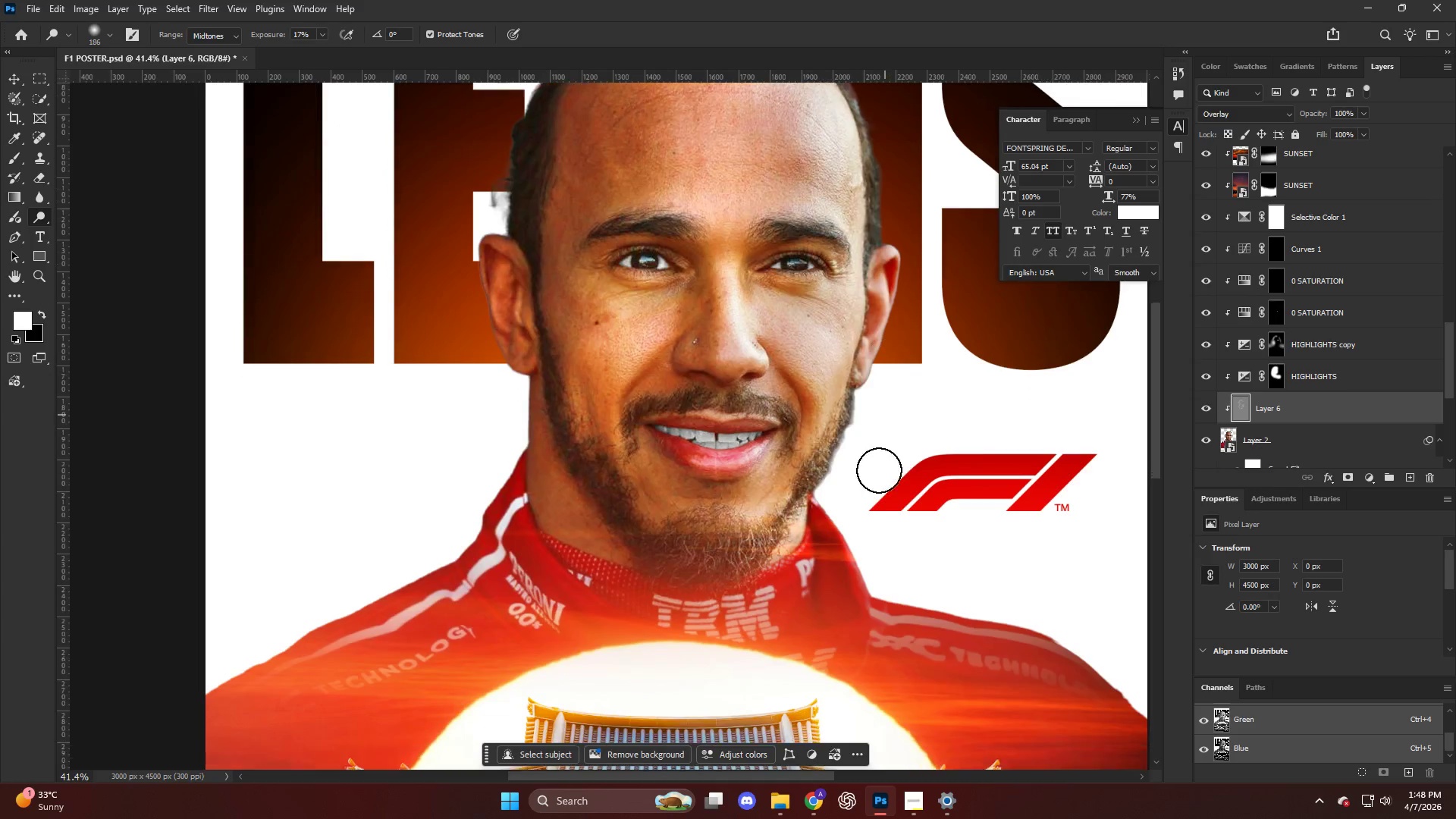 
left_click_drag(start_coordinate=[880, 559], to_coordinate=[1122, 615])
 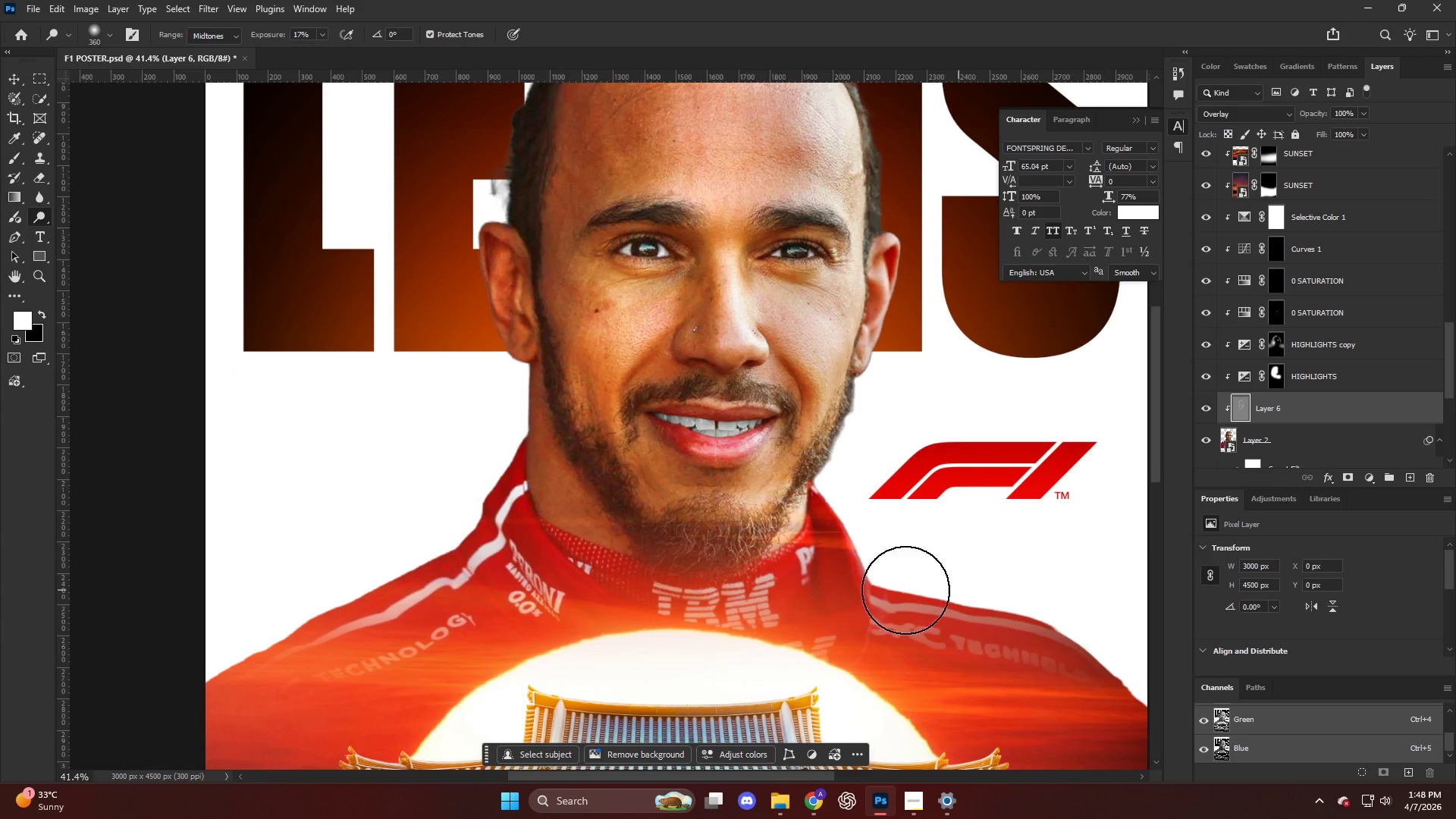 
left_click_drag(start_coordinate=[927, 600], to_coordinate=[1229, 625])
 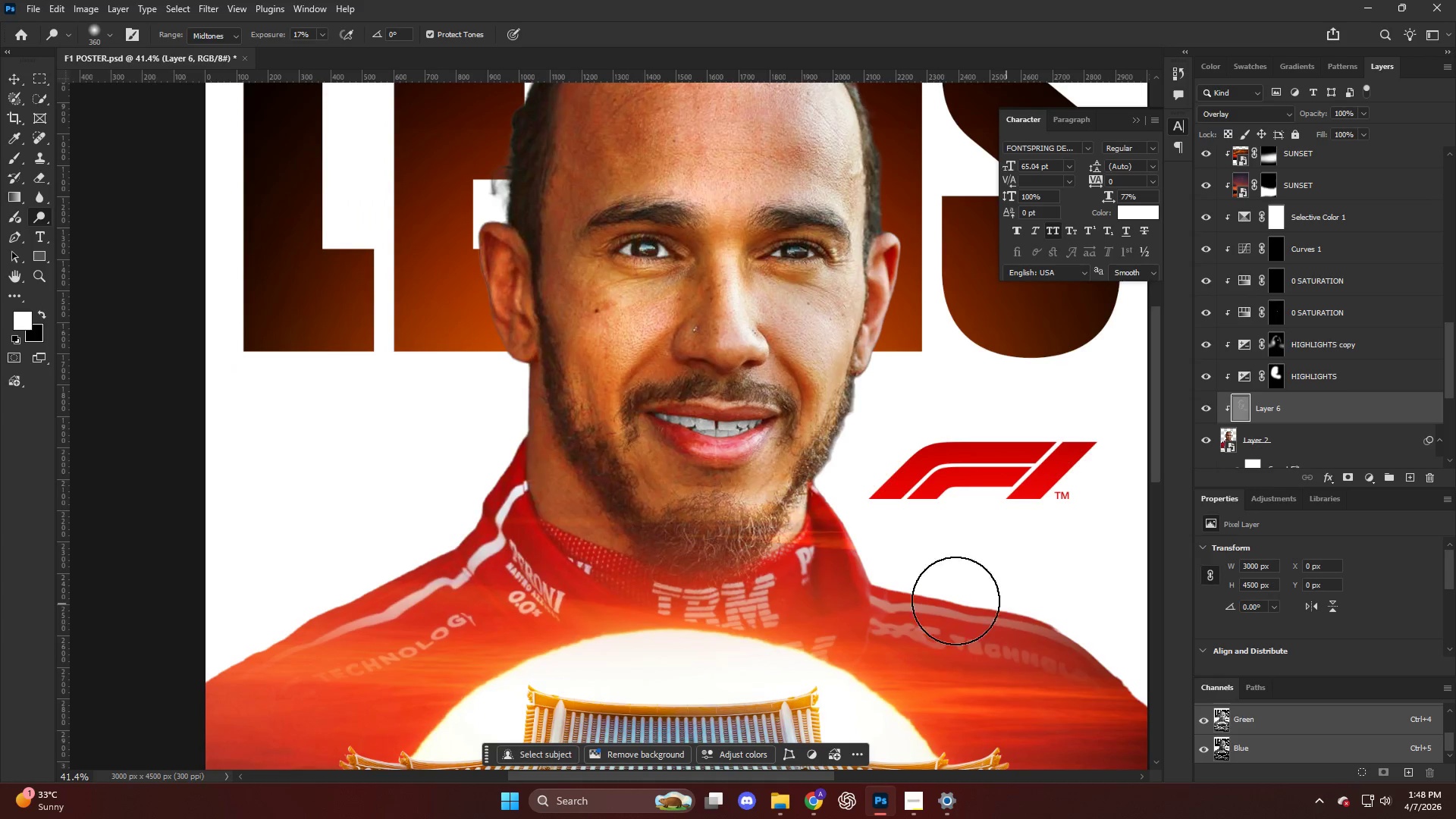 
left_click_drag(start_coordinate=[928, 606], to_coordinate=[1175, 667])
 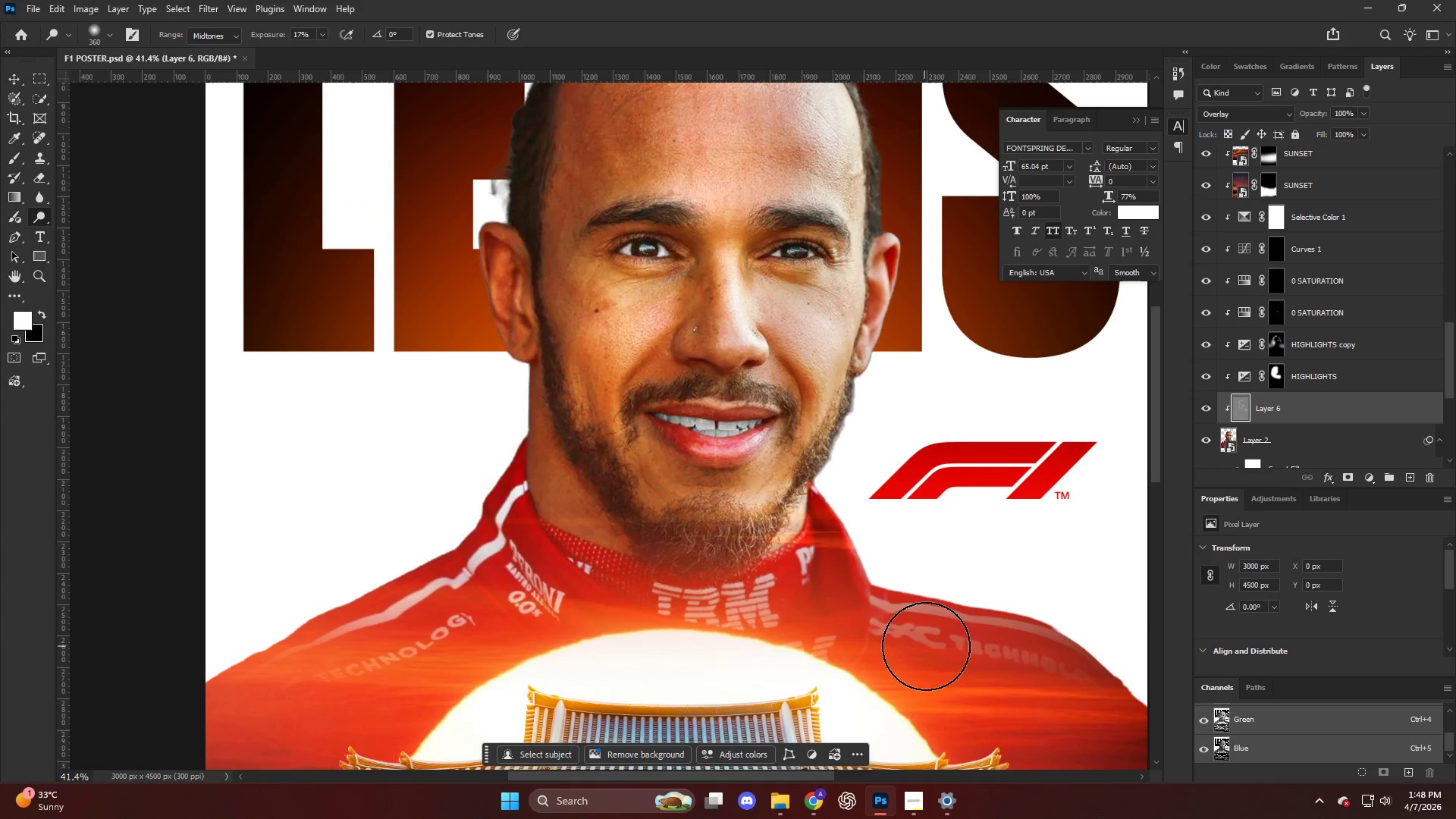 
left_click_drag(start_coordinate=[949, 651], to_coordinate=[1243, 679])
 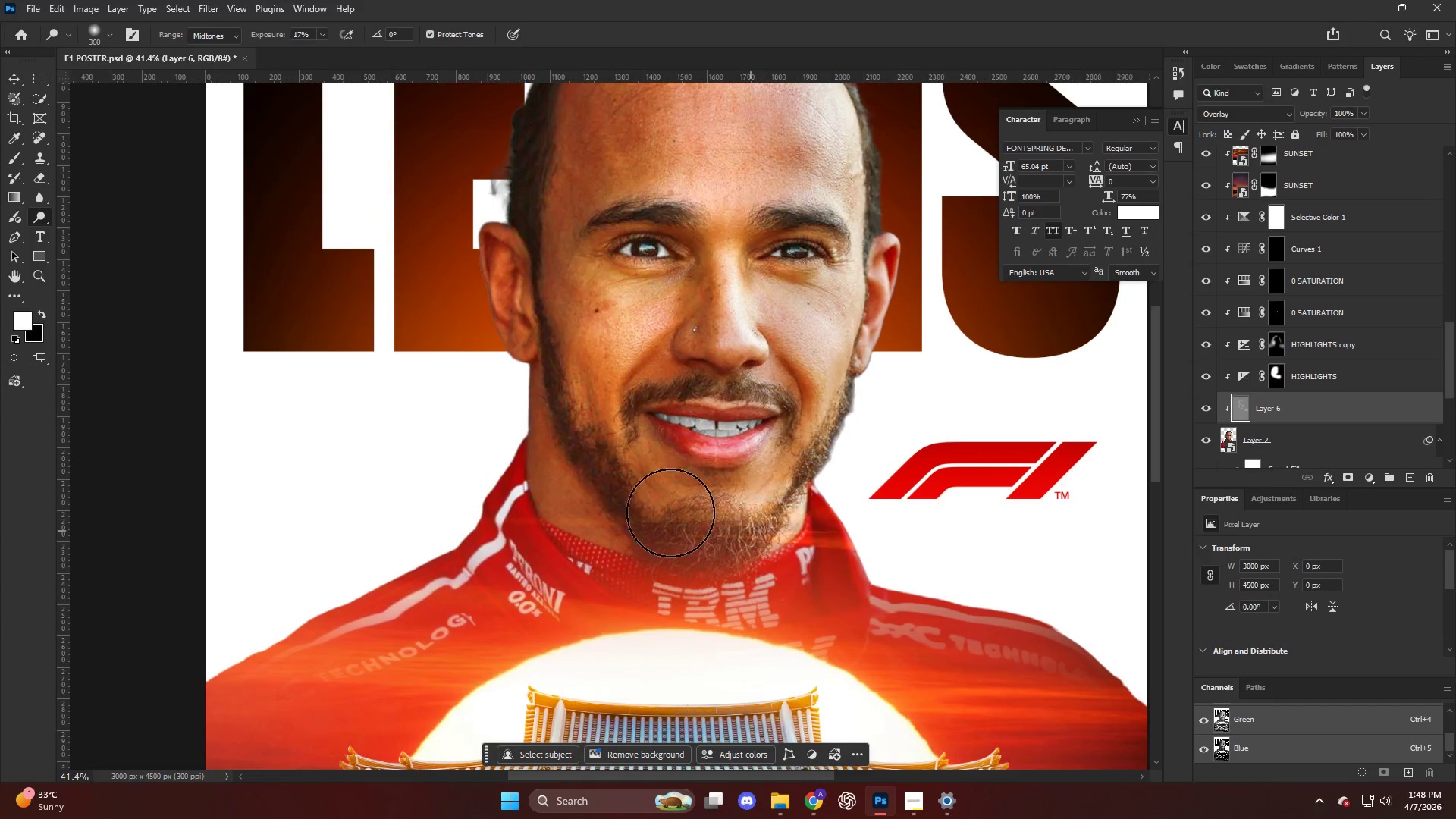 
key(Alt+AltLeft)
 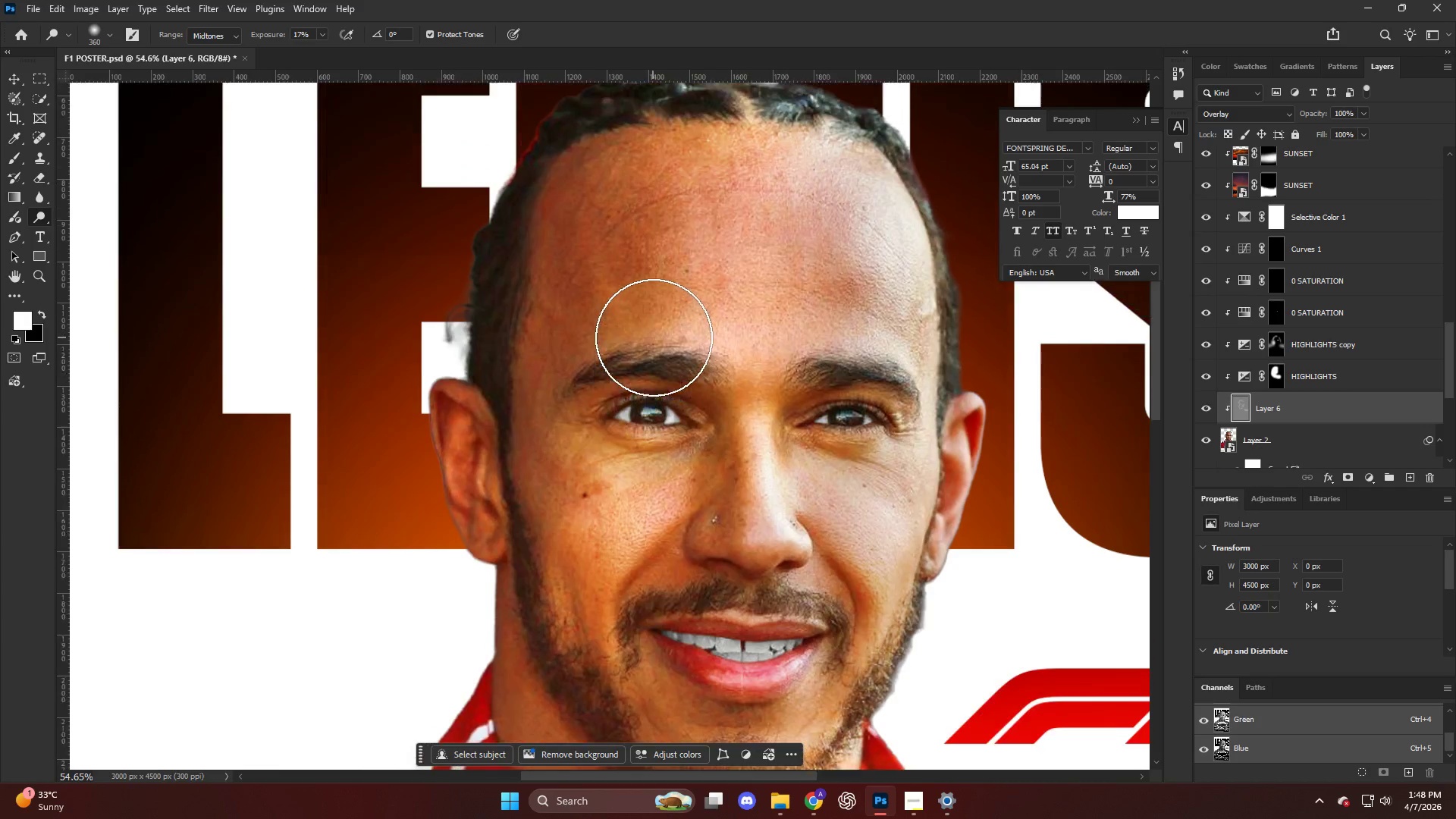 
key(Alt+AltLeft)
 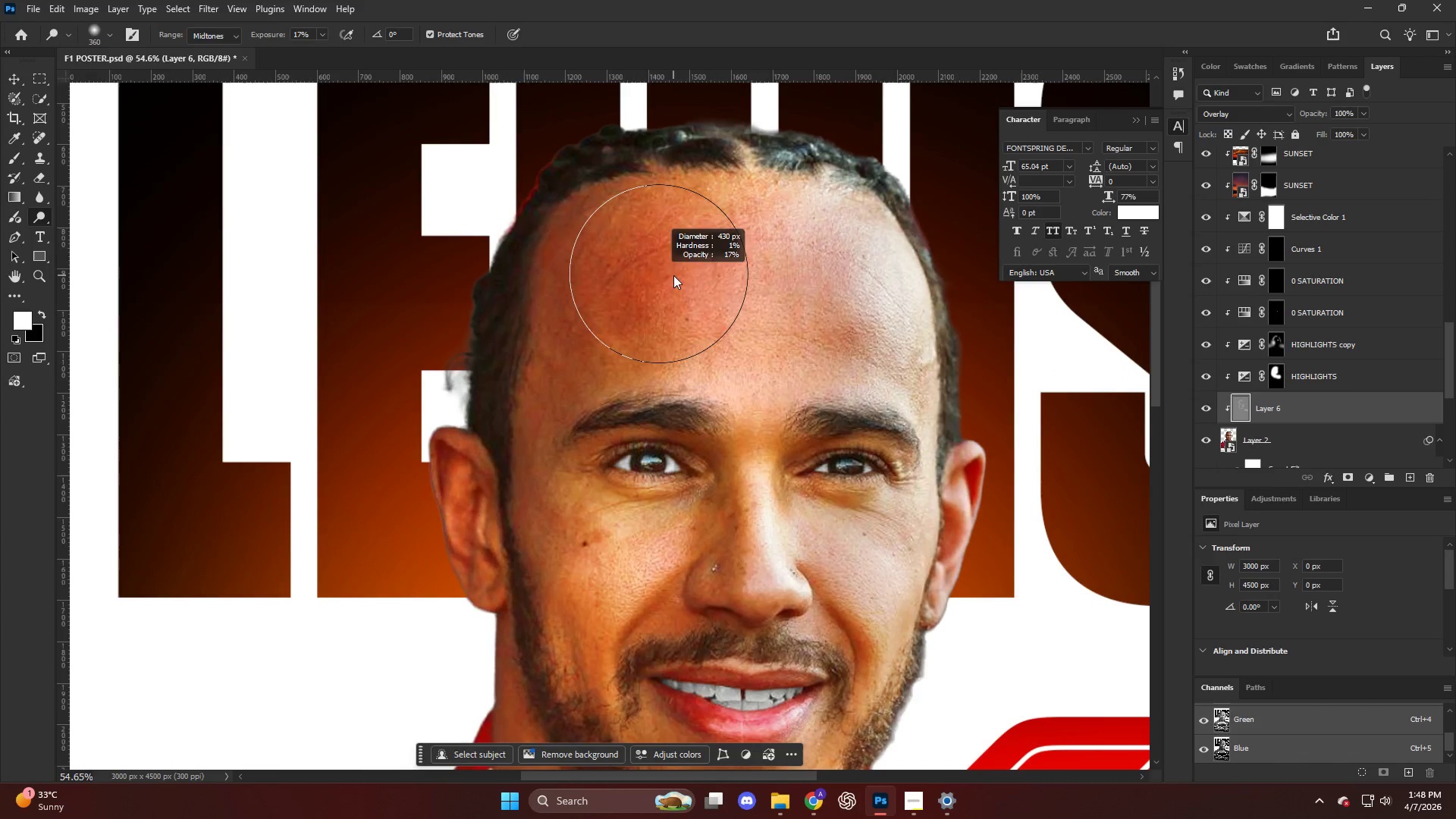 
scroll: coordinate [754, 309], scroll_direction: up, amount: 25.0
 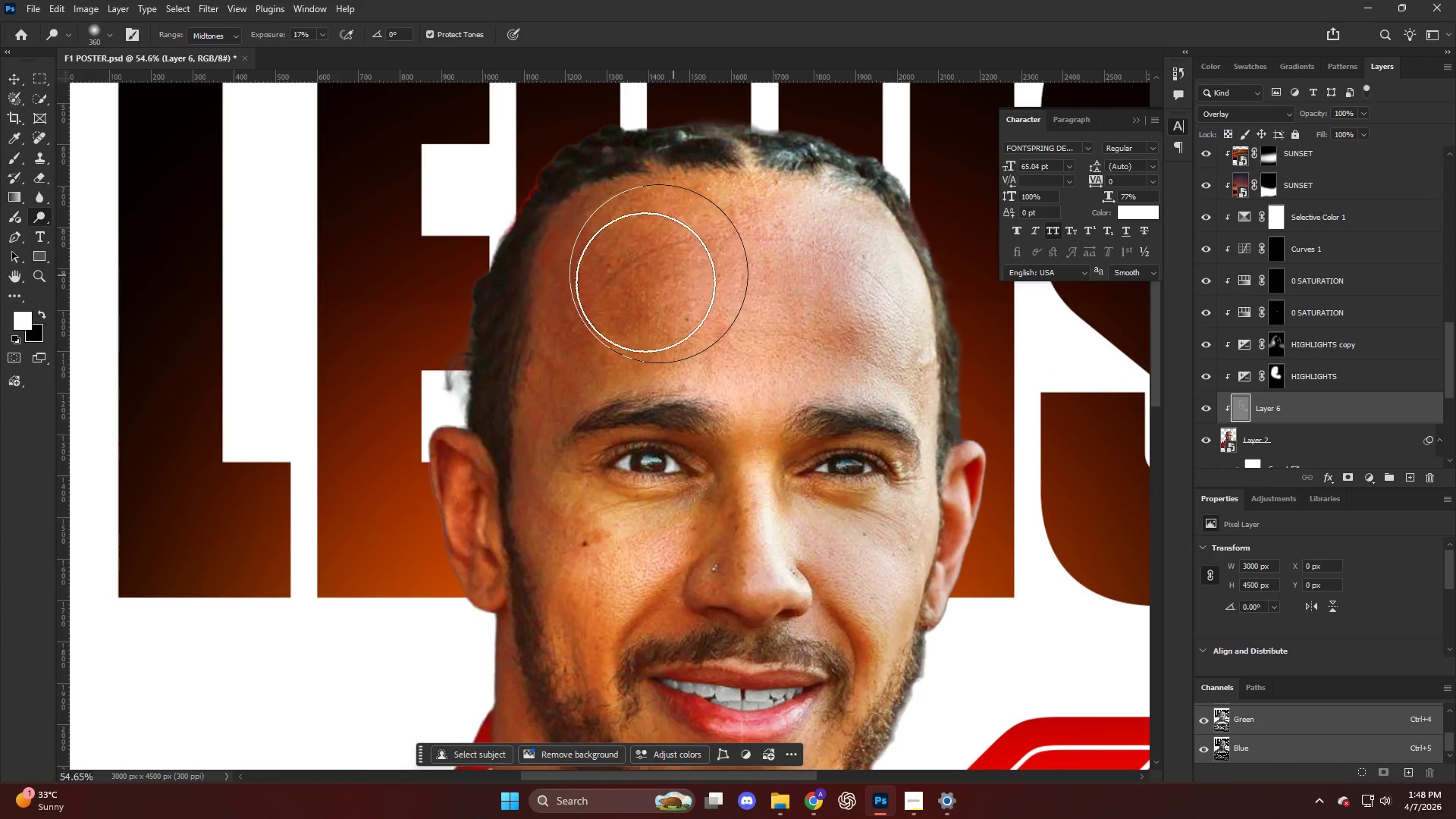 
left_click_drag(start_coordinate=[618, 295], to_coordinate=[598, 332])
 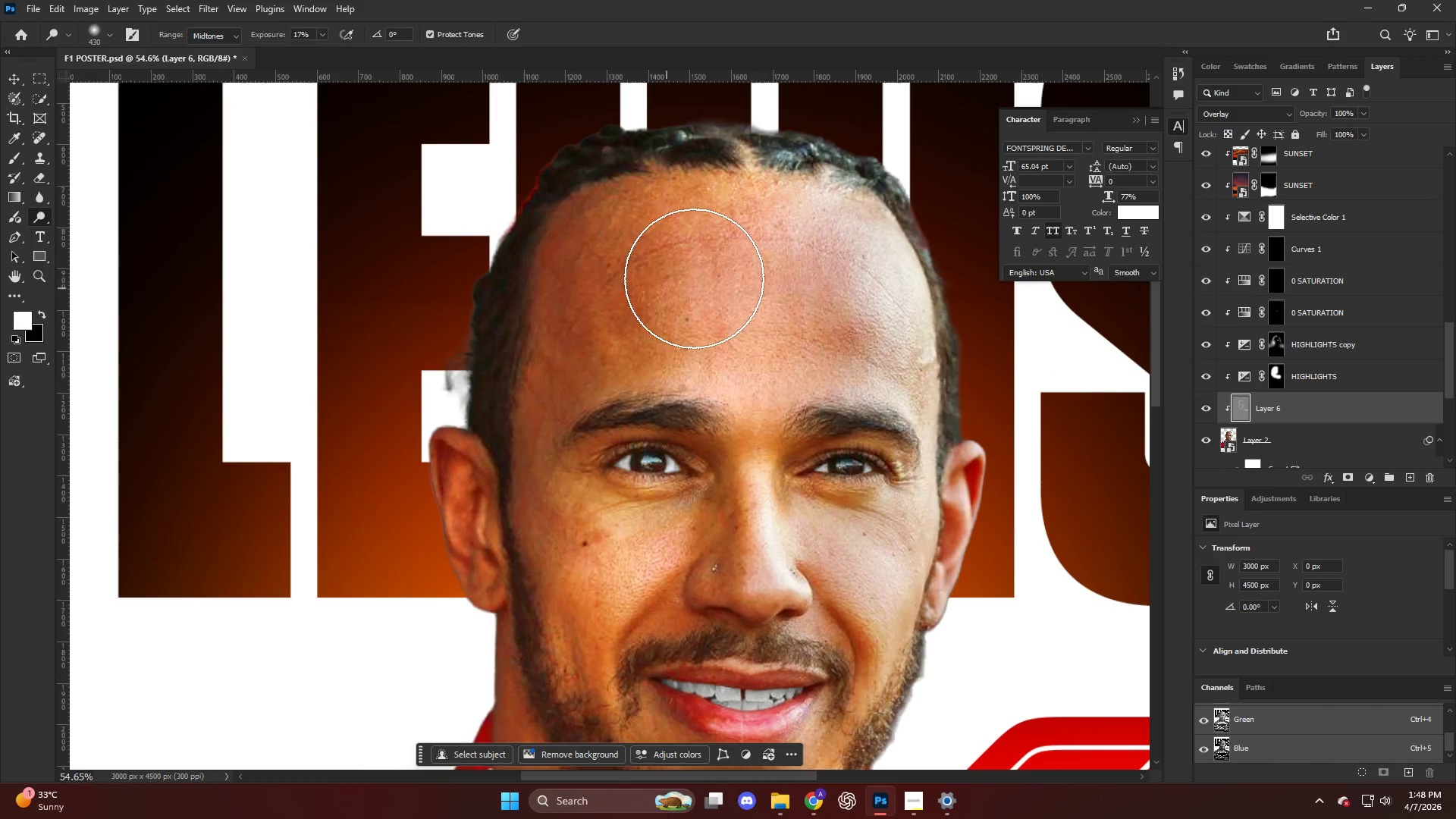 
left_click_drag(start_coordinate=[683, 285], to_coordinate=[510, 328])
 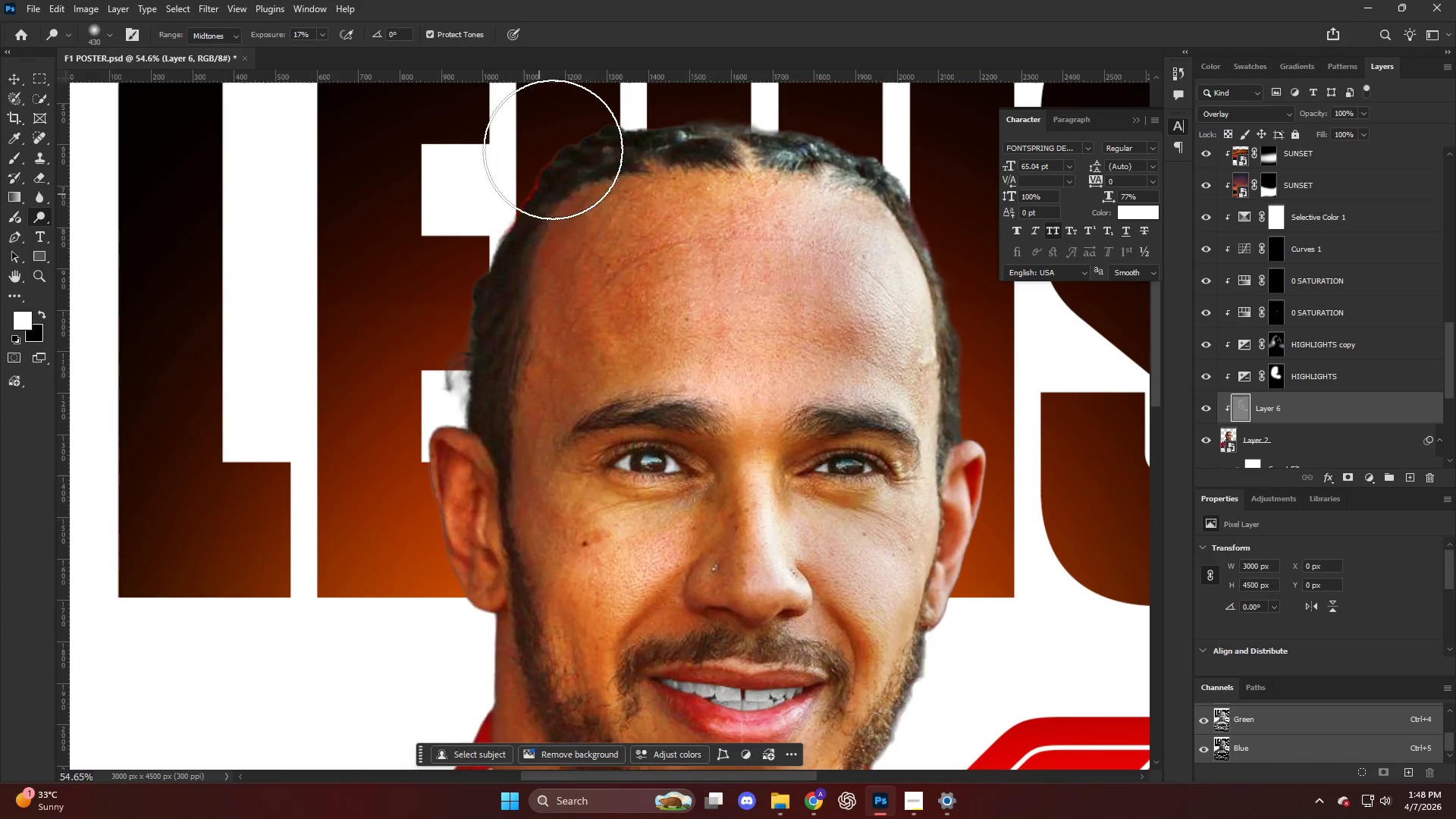 
left_click_drag(start_coordinate=[560, 136], to_coordinate=[431, 247])
 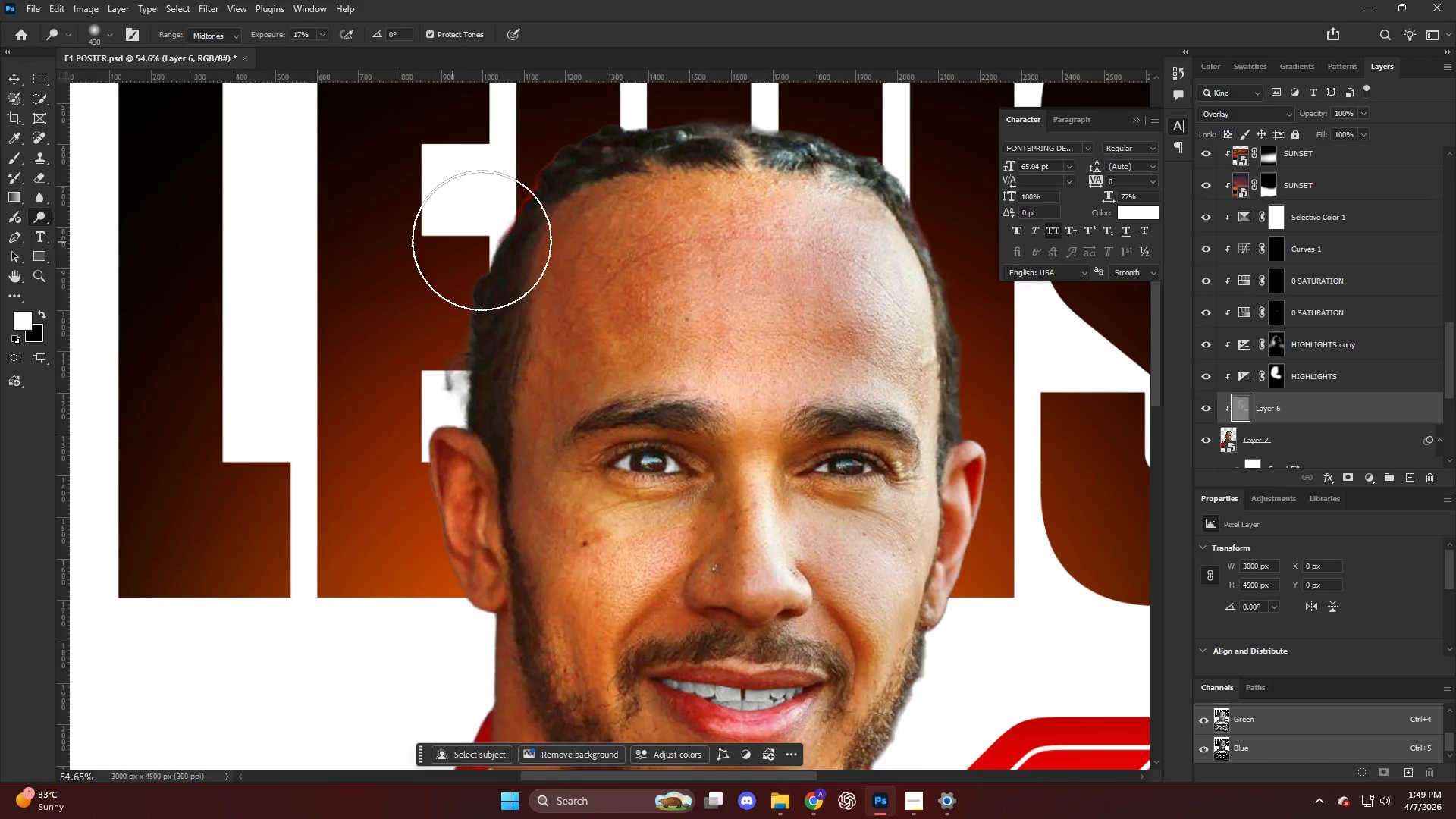 
key(Alt+AltLeft)
 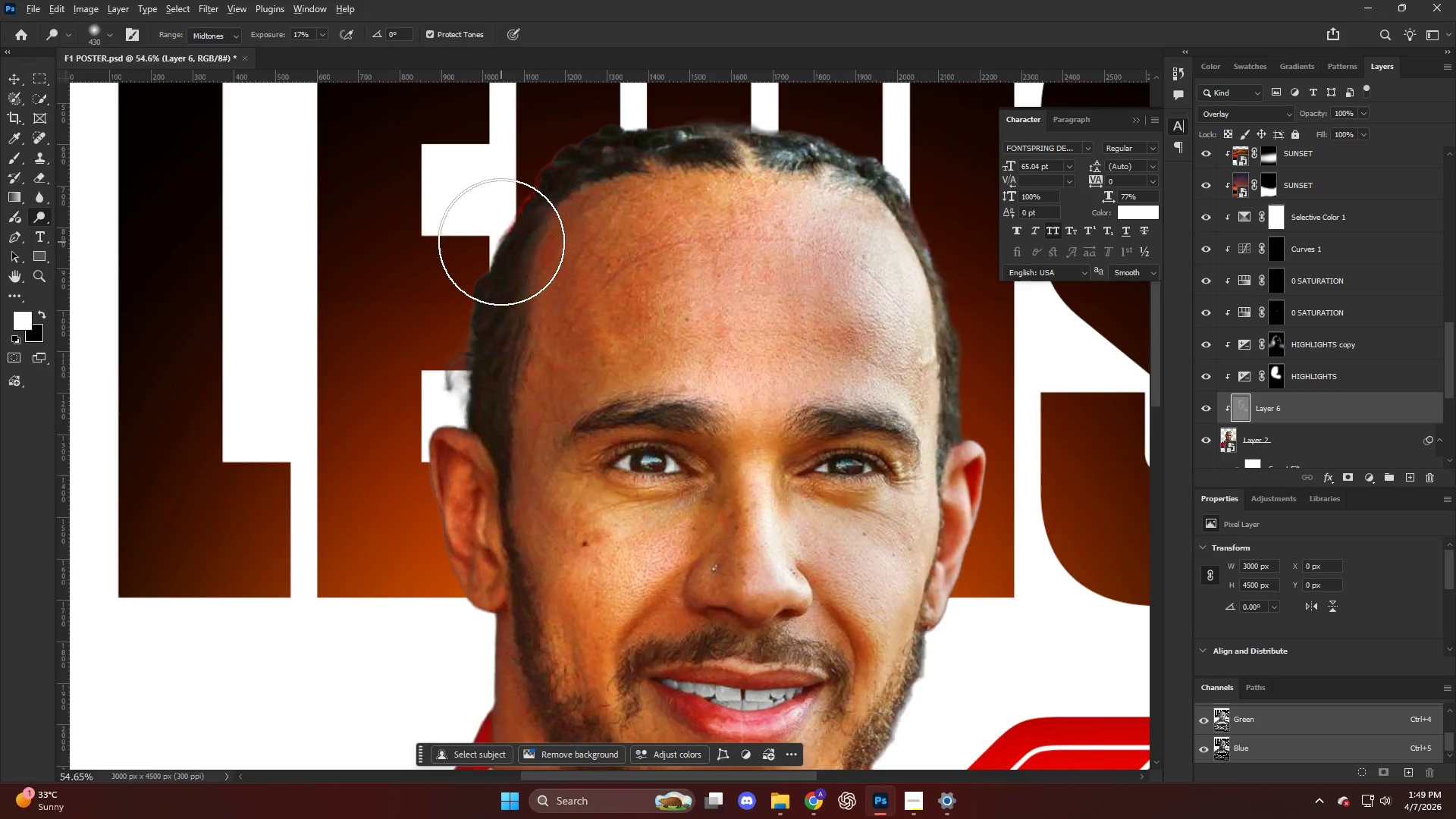 
scroll: coordinate [493, 251], scroll_direction: down, amount: 5.0
 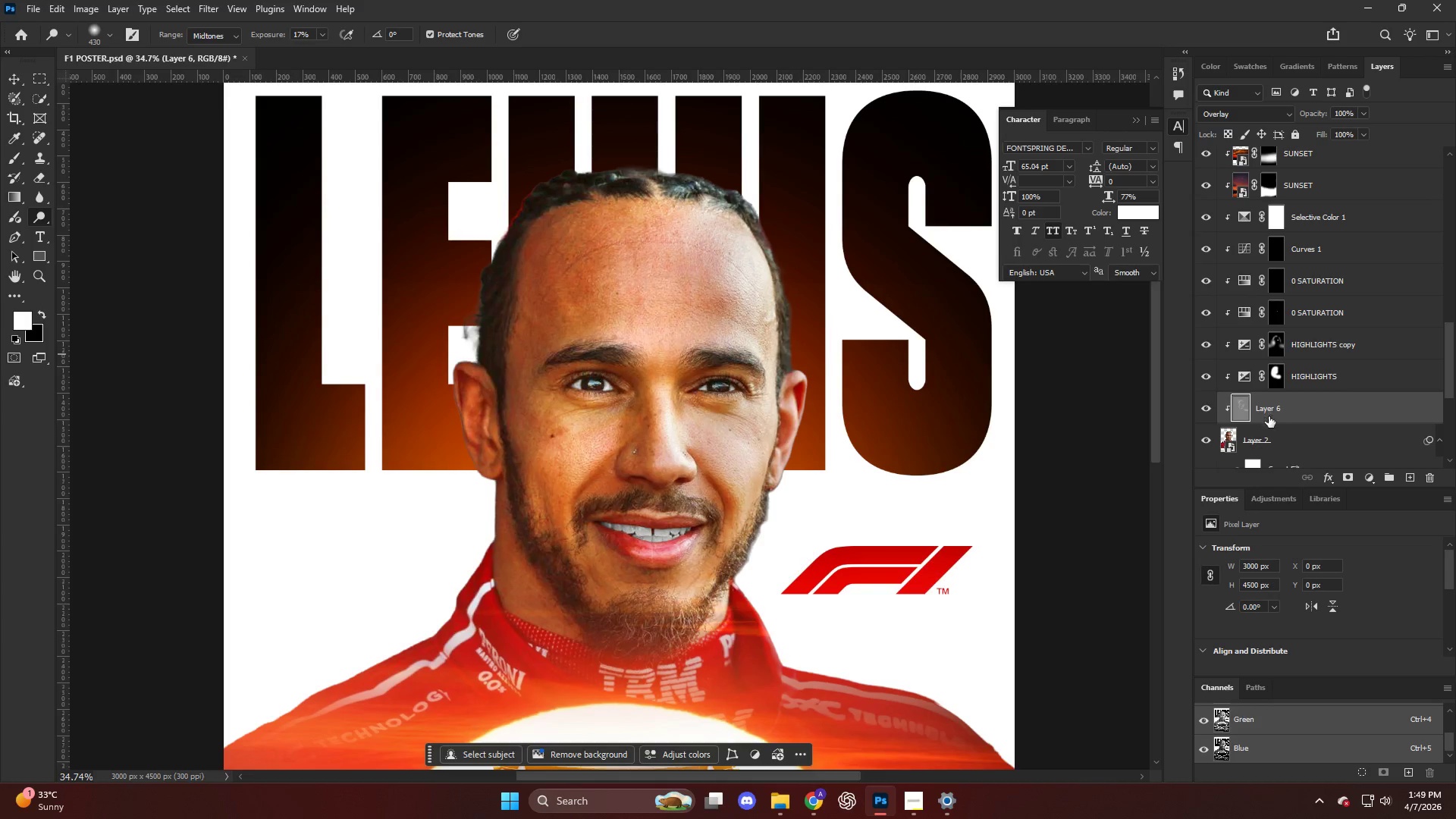 
left_click([1266, 436])
 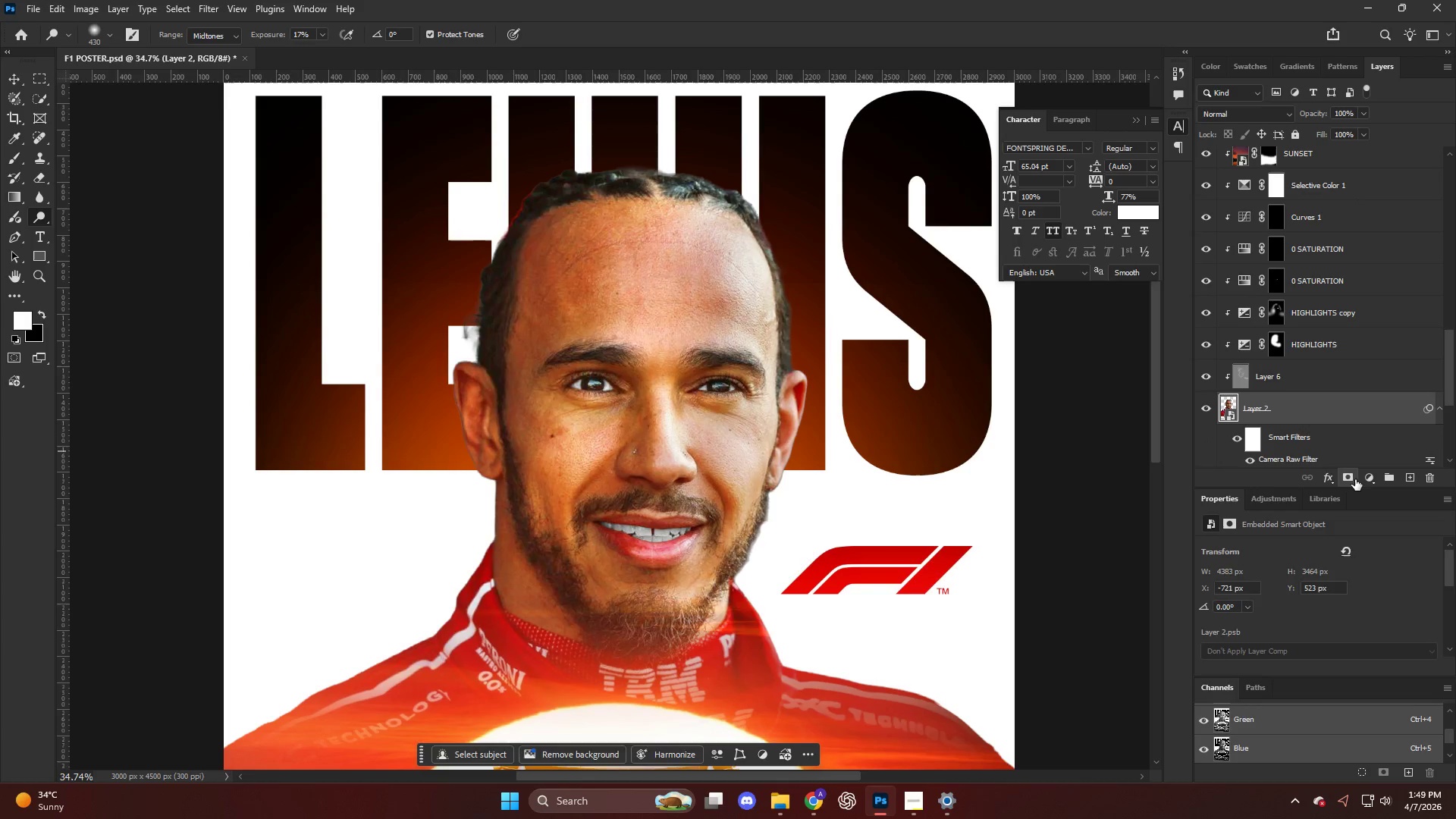 
hold_key(key=AltLeft, duration=0.5)
 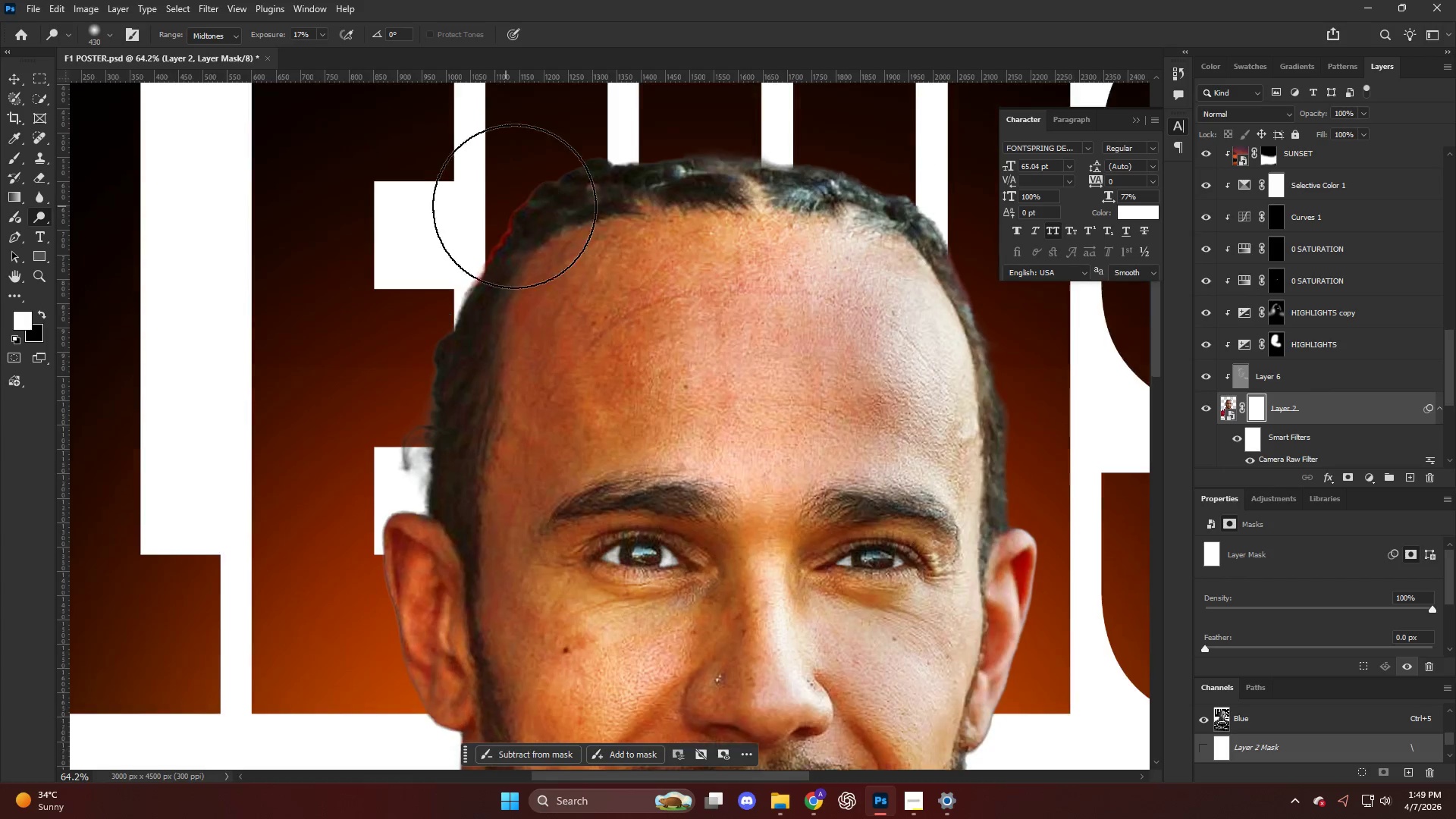 
key(E)
 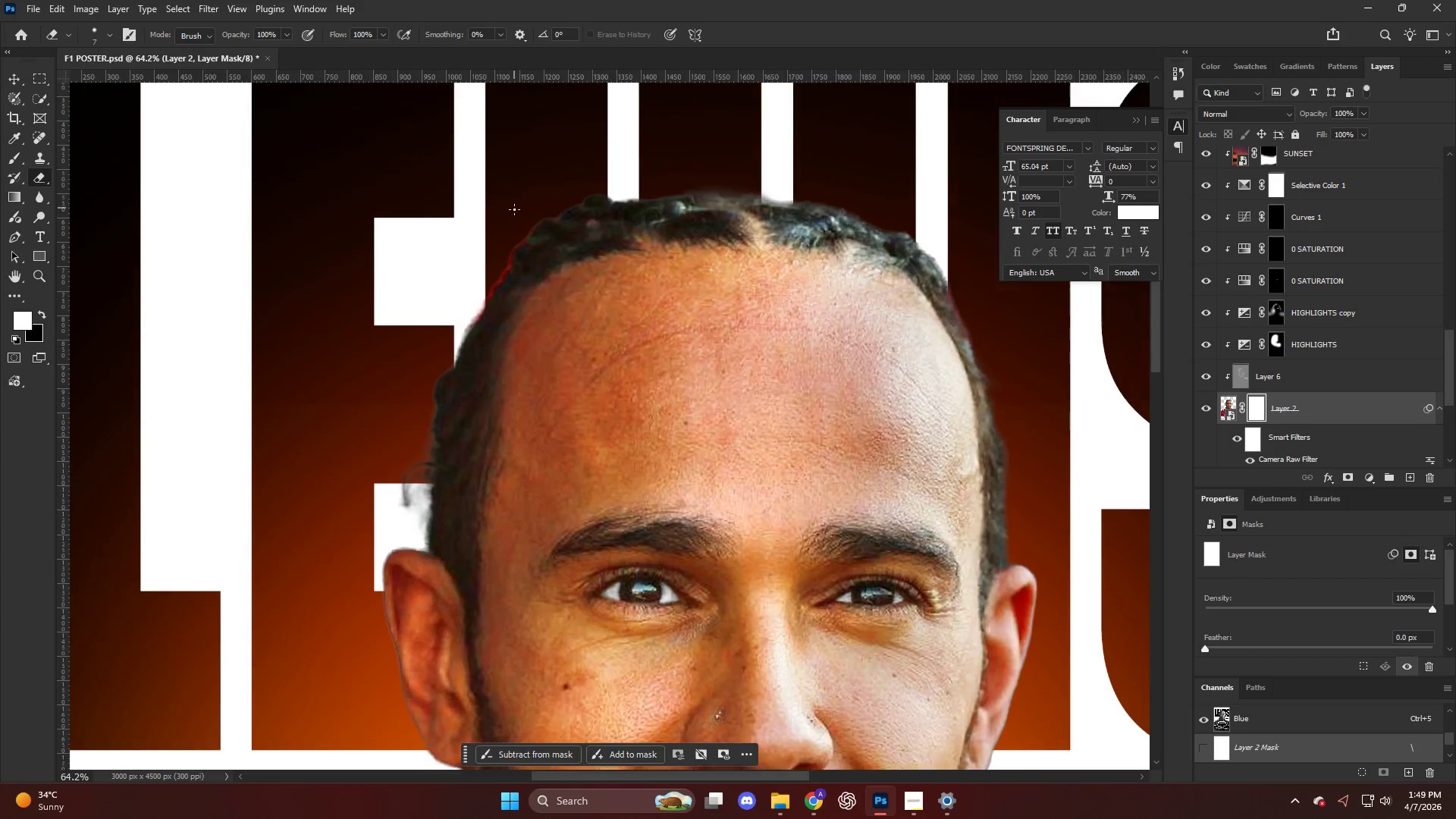 
hold_key(key=AltLeft, duration=0.55)
 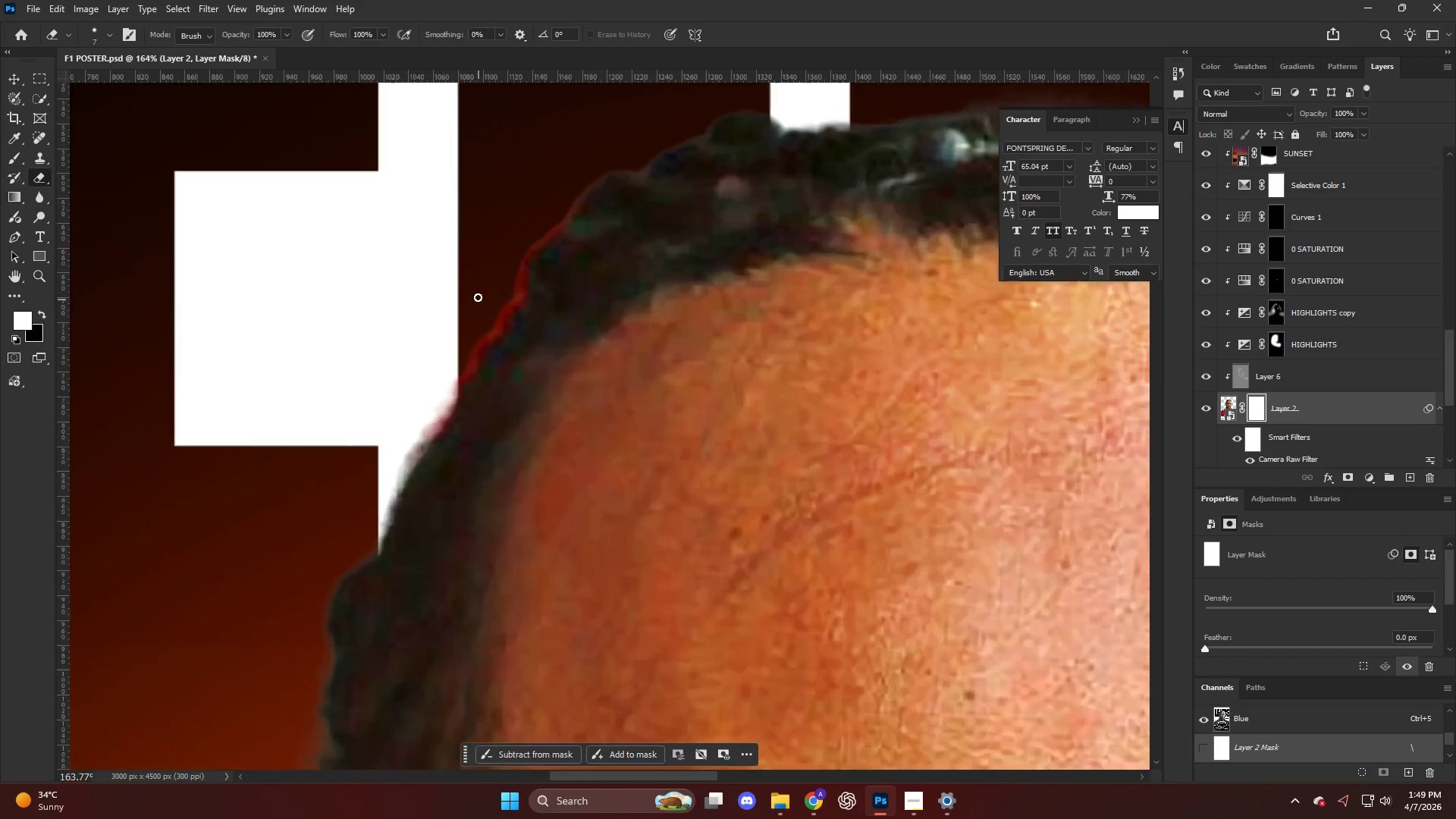 
key(CapsLock)
 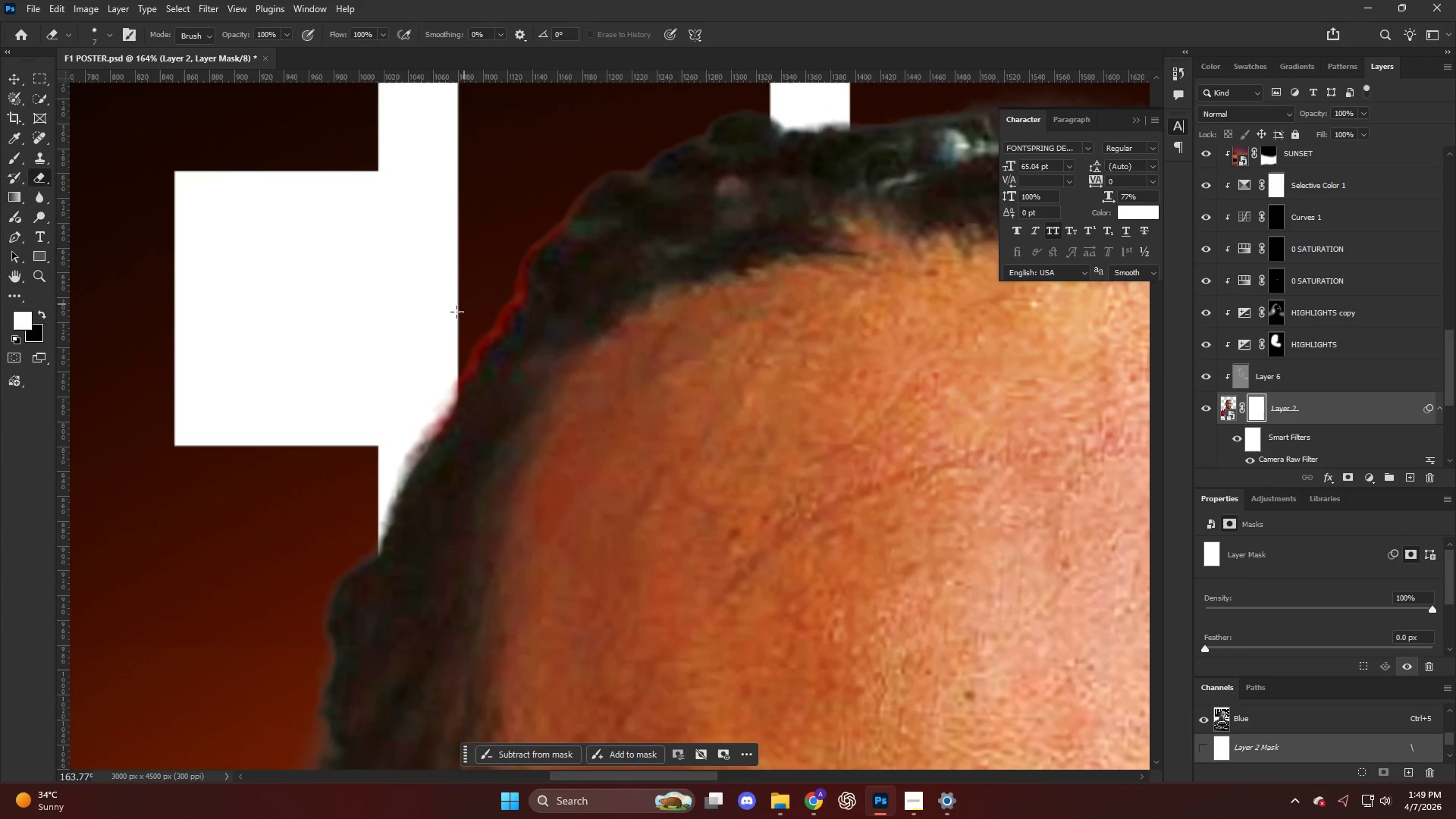 
scroll: coordinate [490, 301], scroll_direction: up, amount: 27.0
 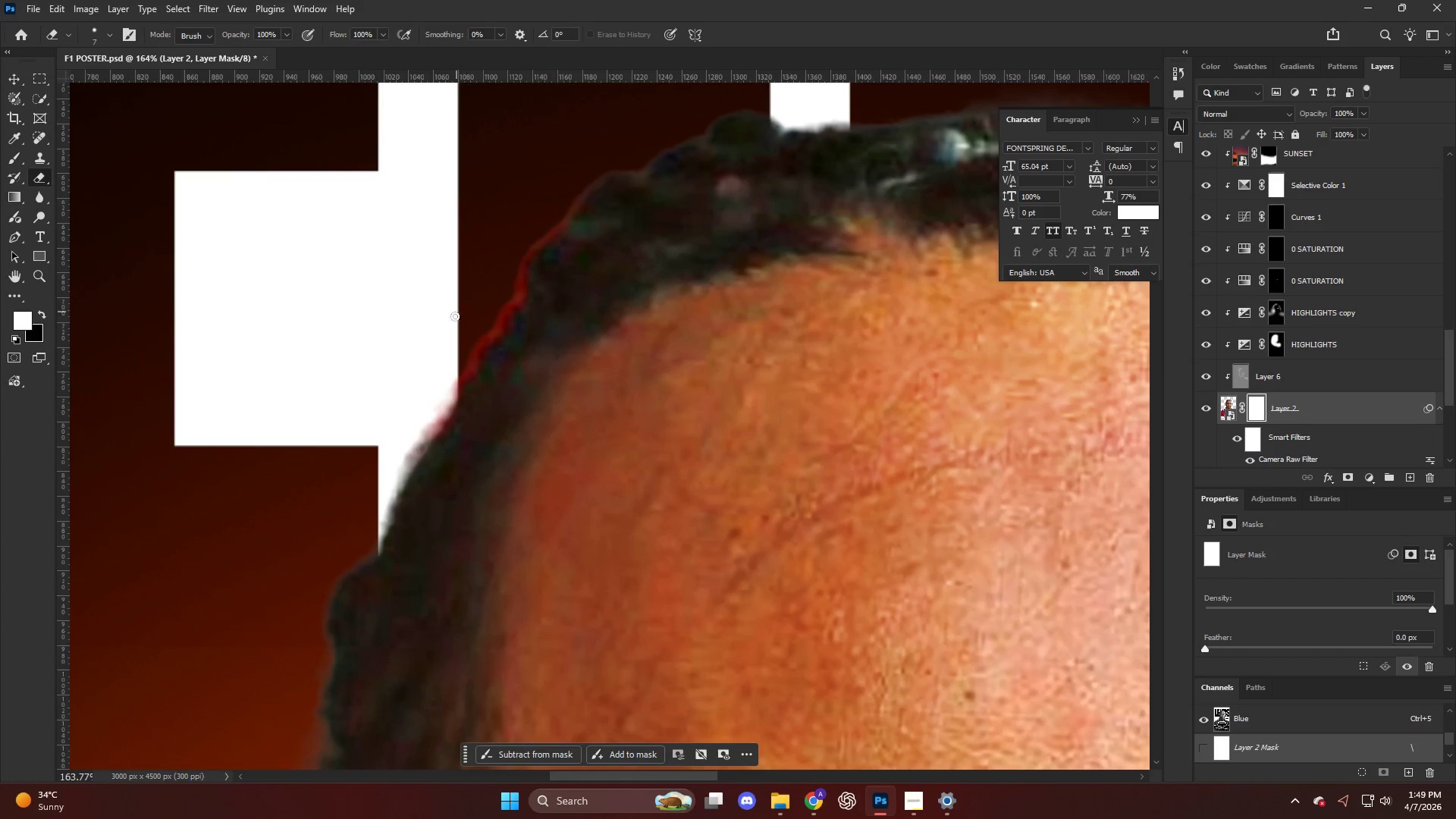 
key(CapsLock)
 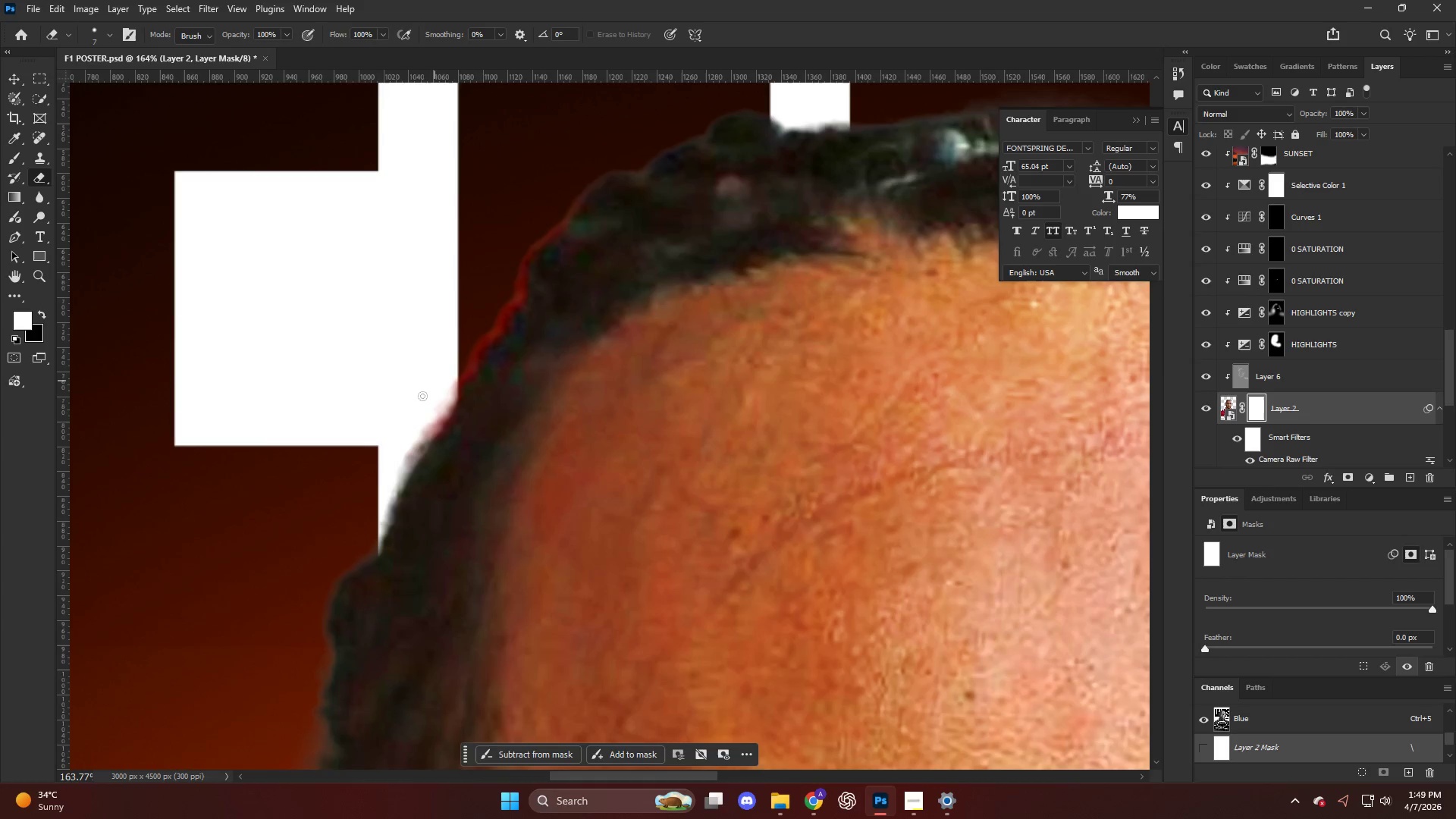 
key(Alt+AltLeft)
 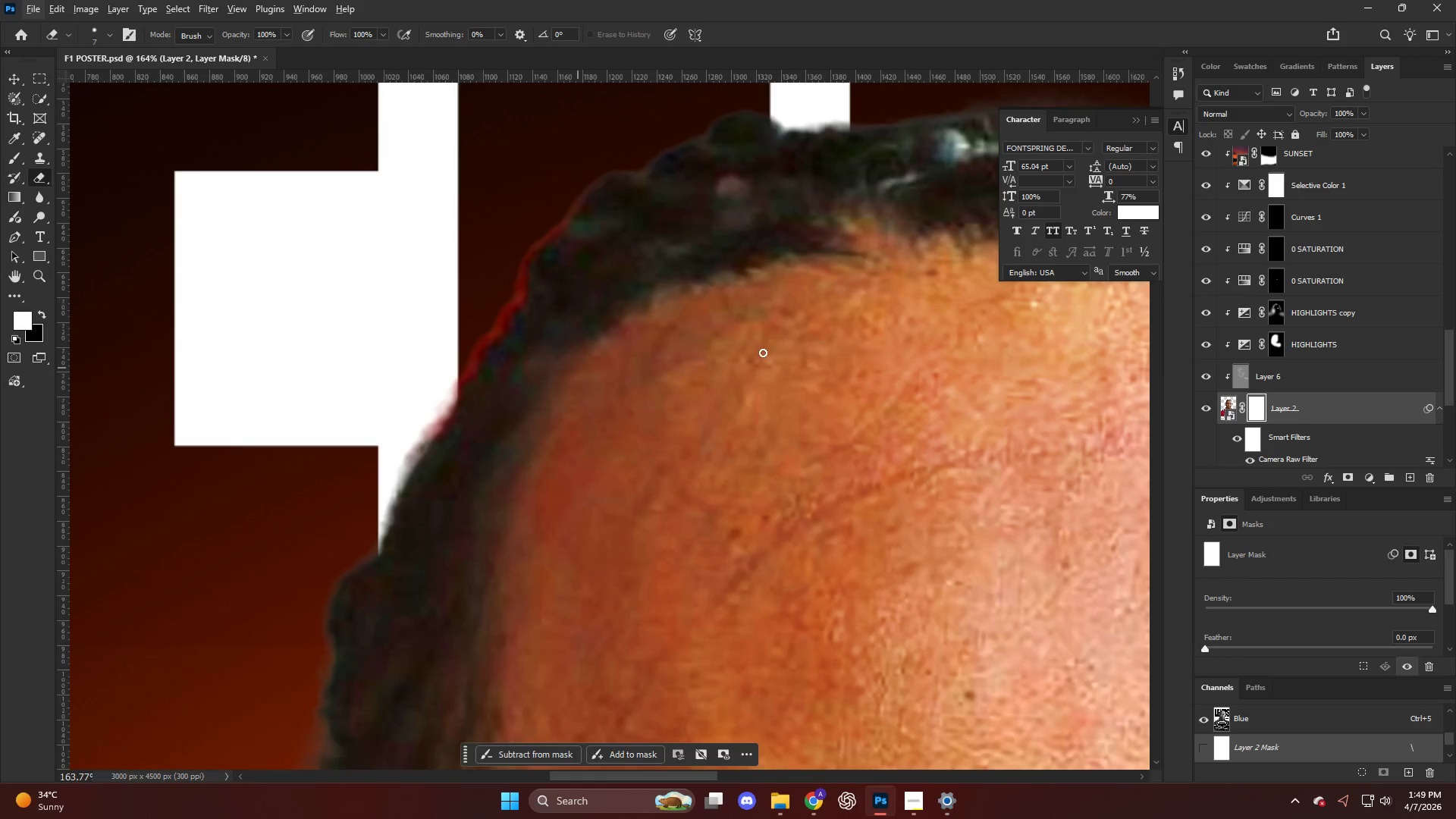 
hold_key(key=AltLeft, duration=0.44)
scroll: coordinate [777, 328], scroll_direction: down, amount: 15.0
 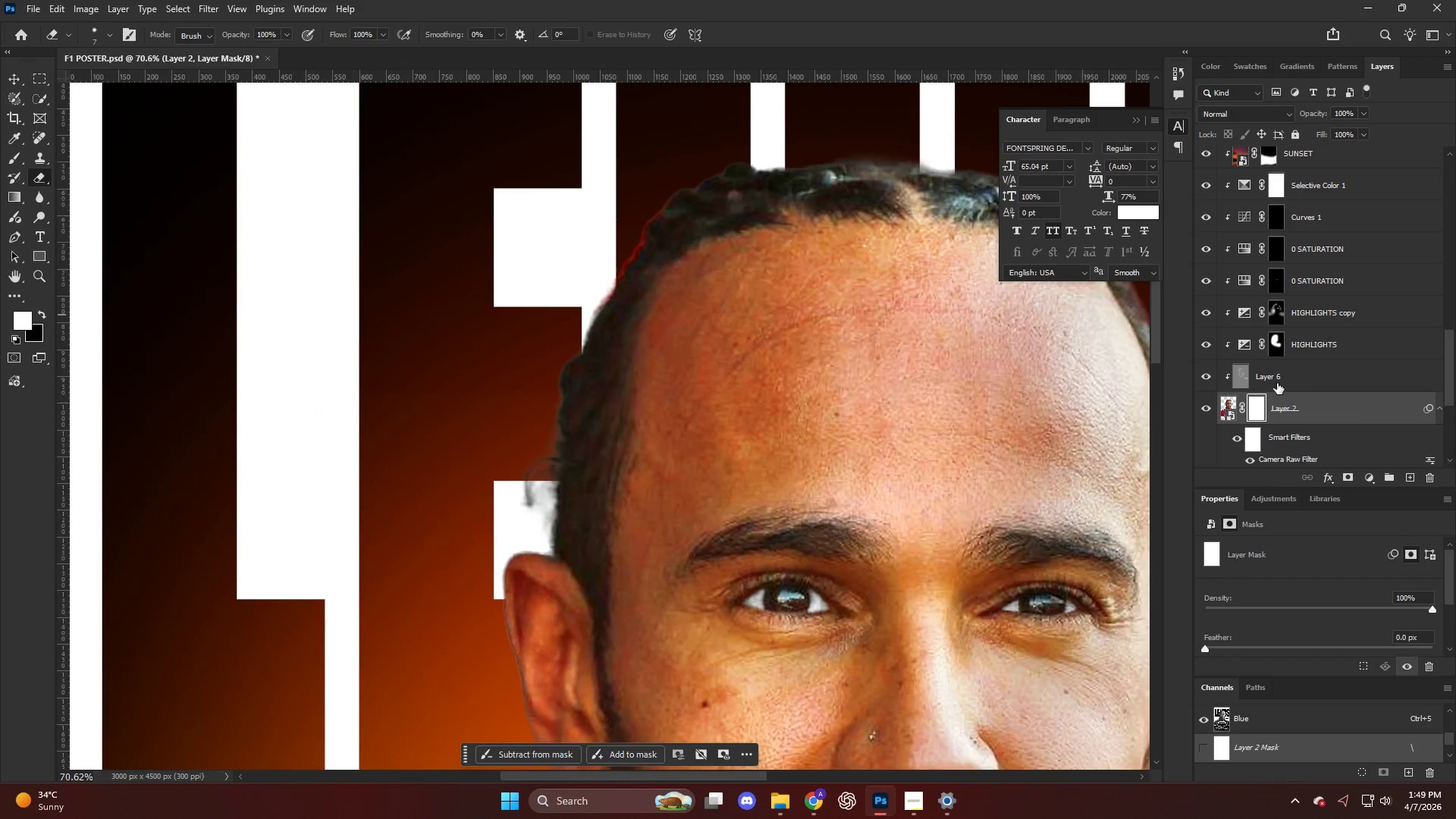 
double_click([1271, 380])
 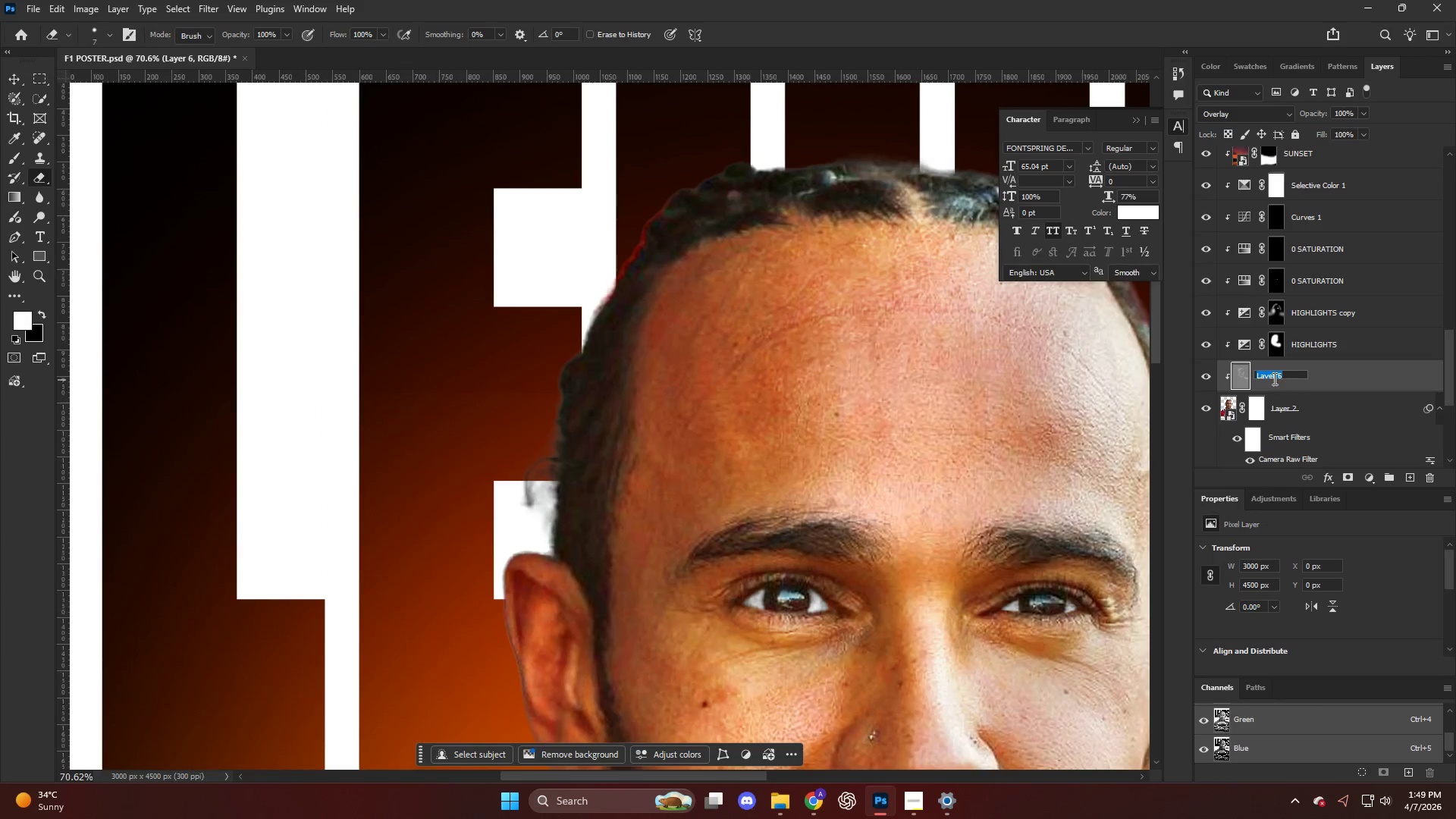 
type(DODE)
key(Backspace)
type(GE)
 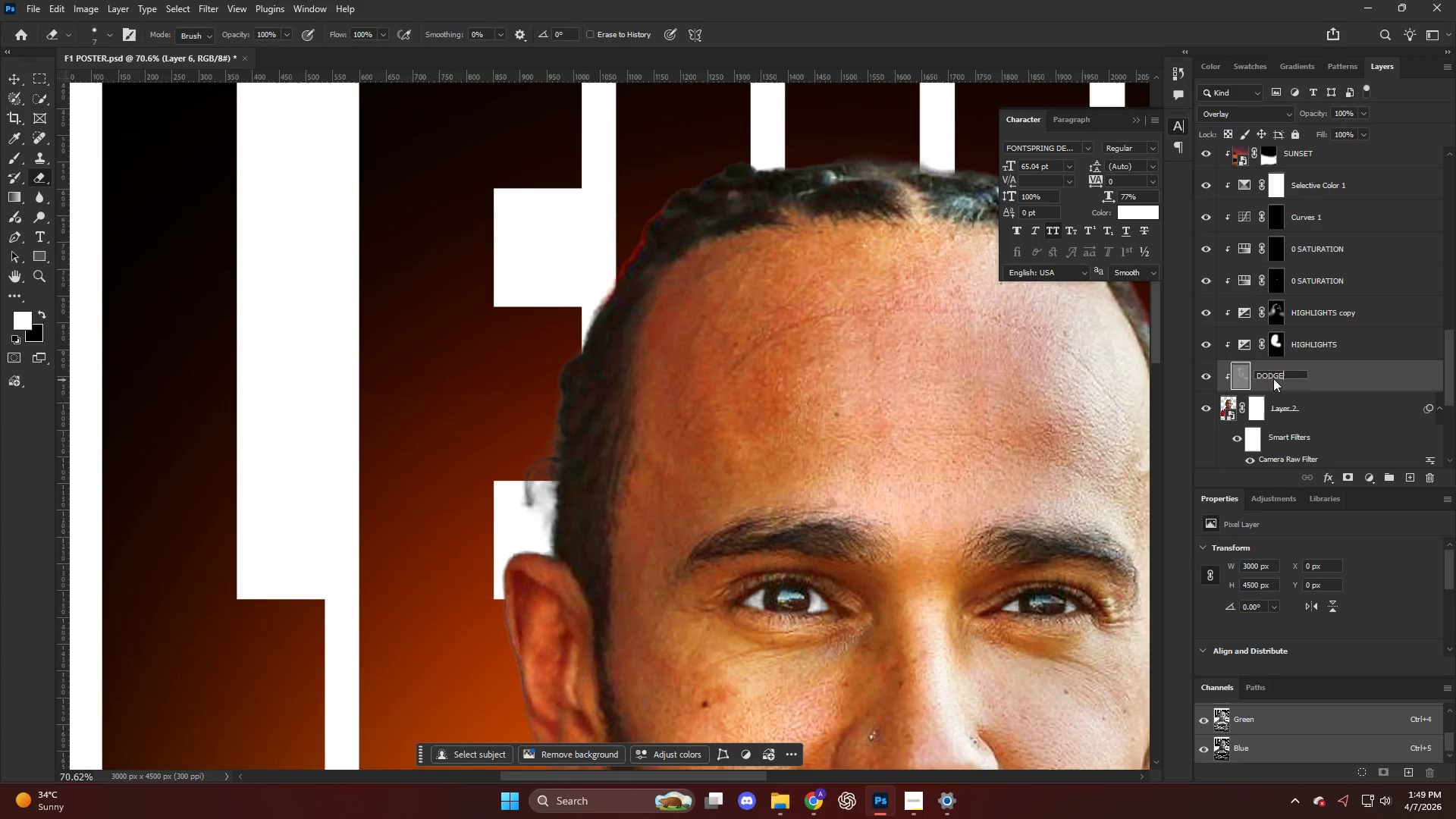 
key(Enter)
 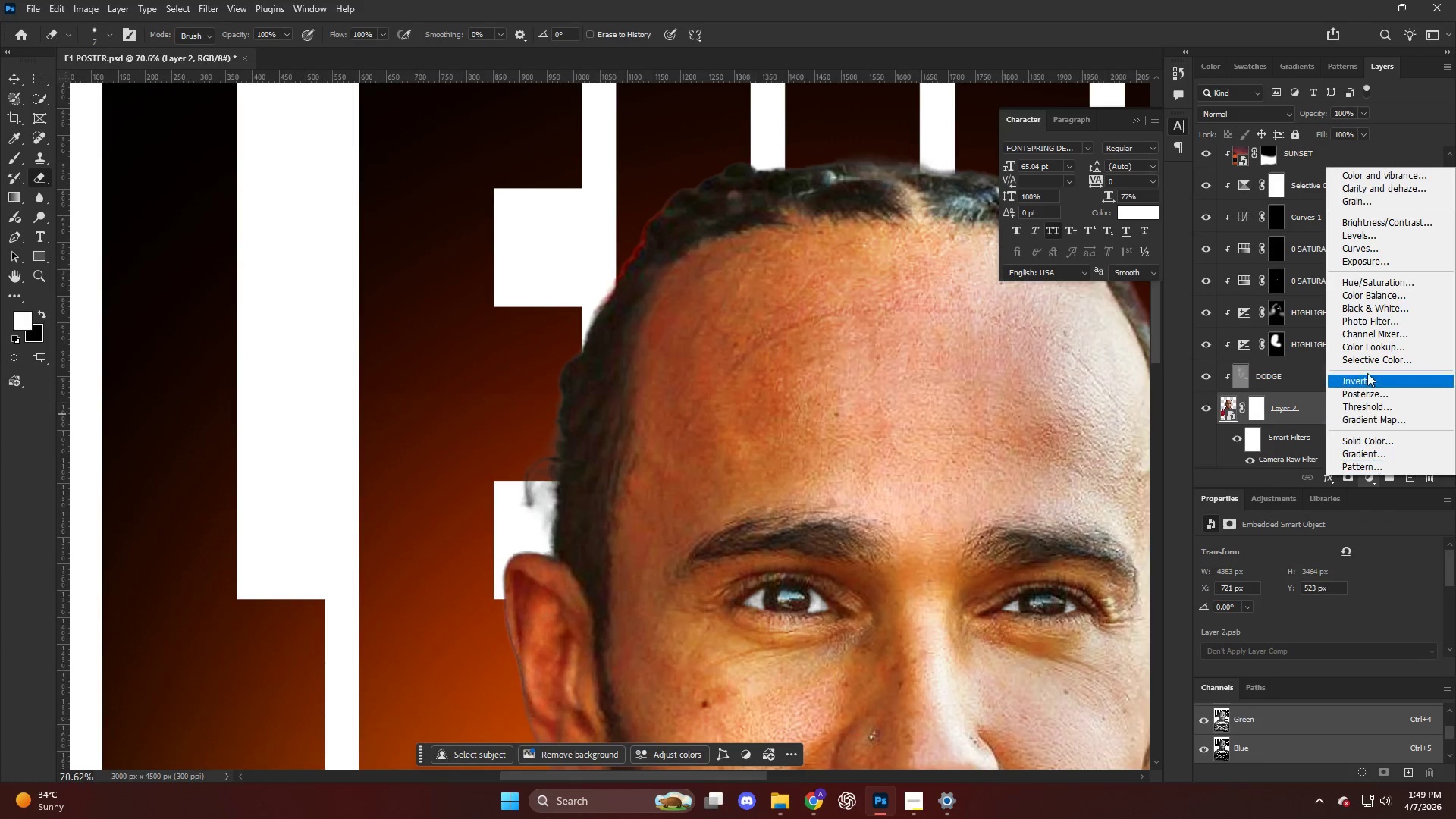 
left_click([1370, 287])
 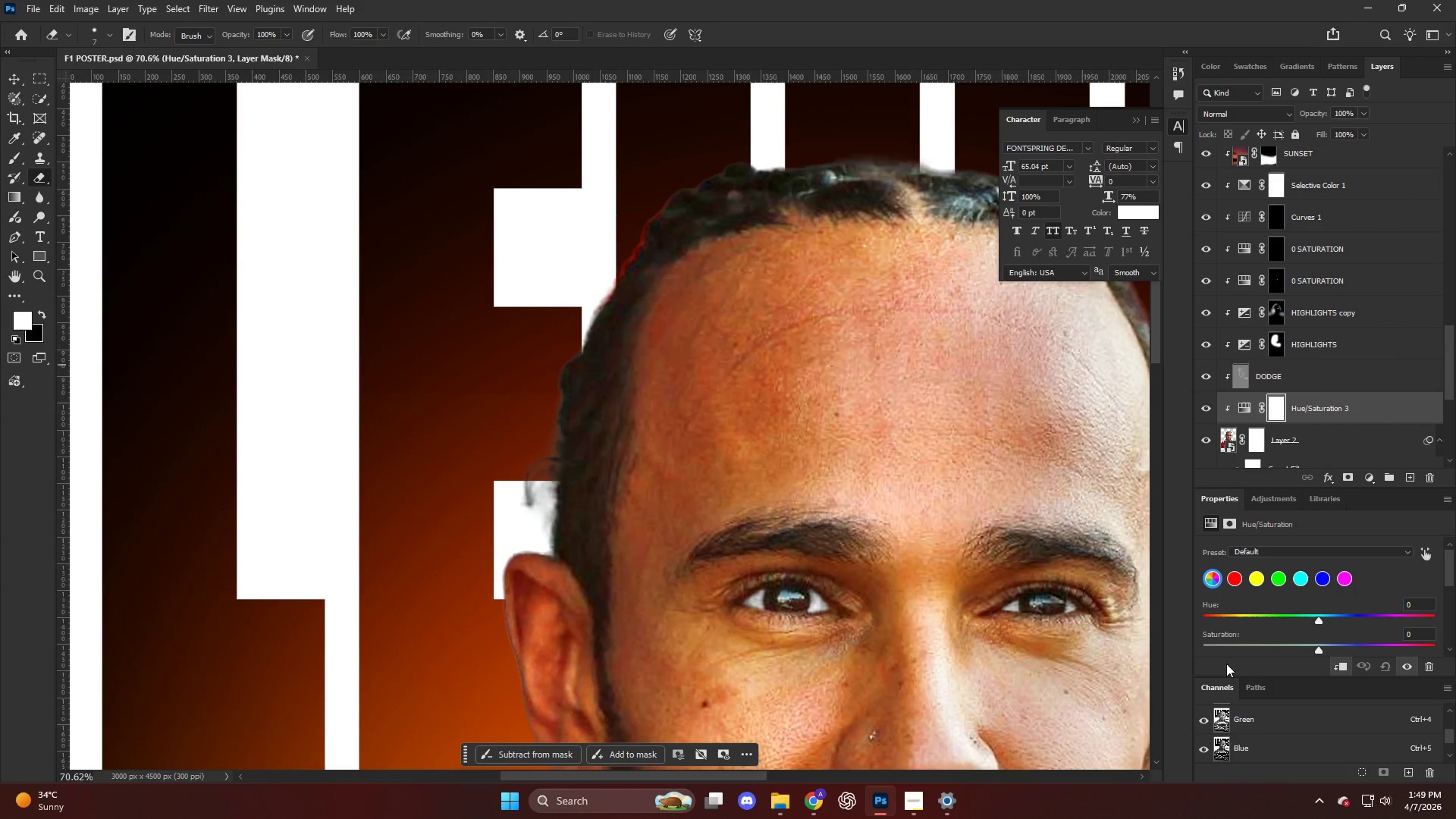 
left_click_drag(start_coordinate=[1213, 643], to_coordinate=[1153, 648])
 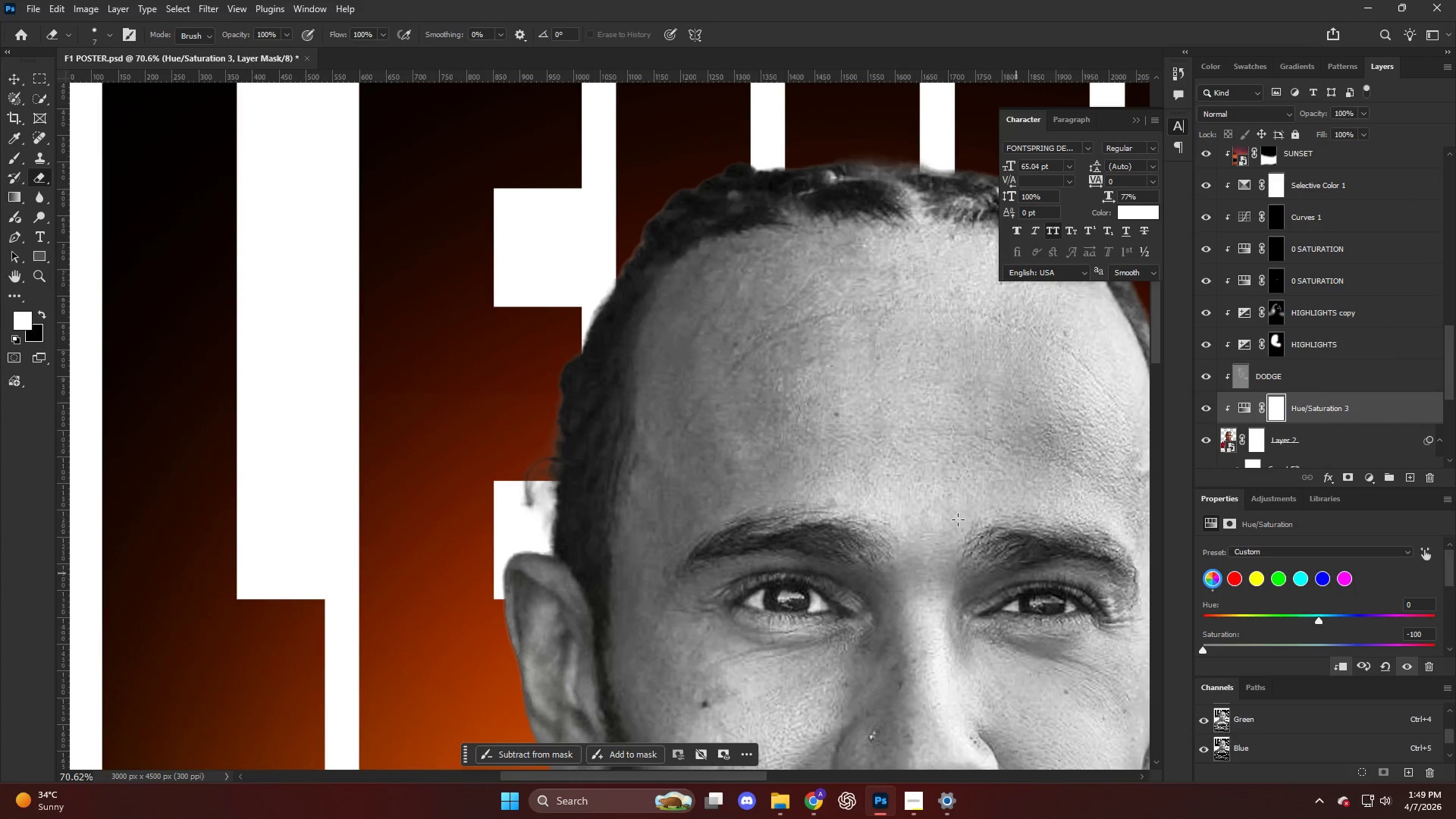 
key(Control+I)
 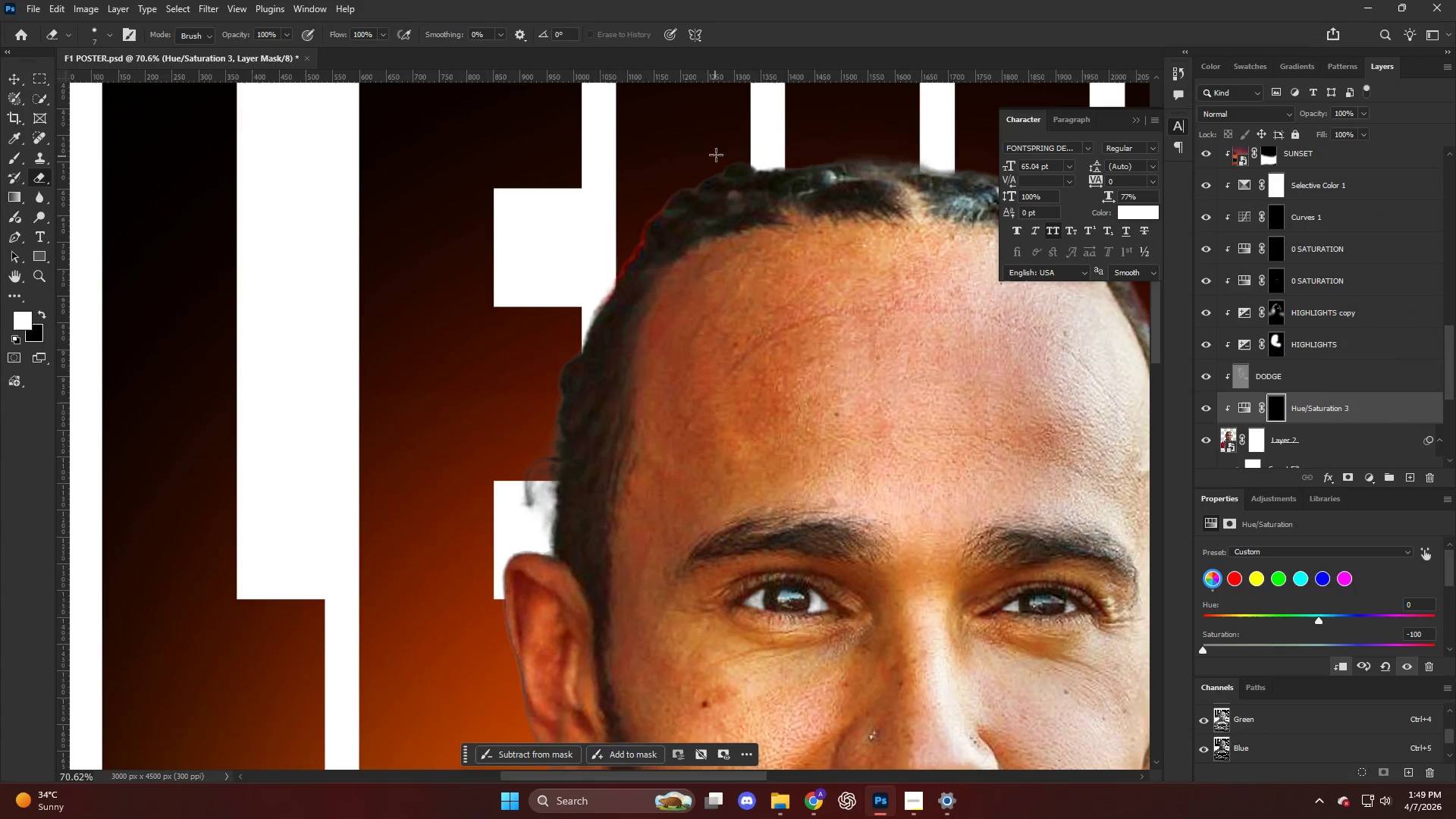 
hold_key(key=AltLeft, duration=0.36)
 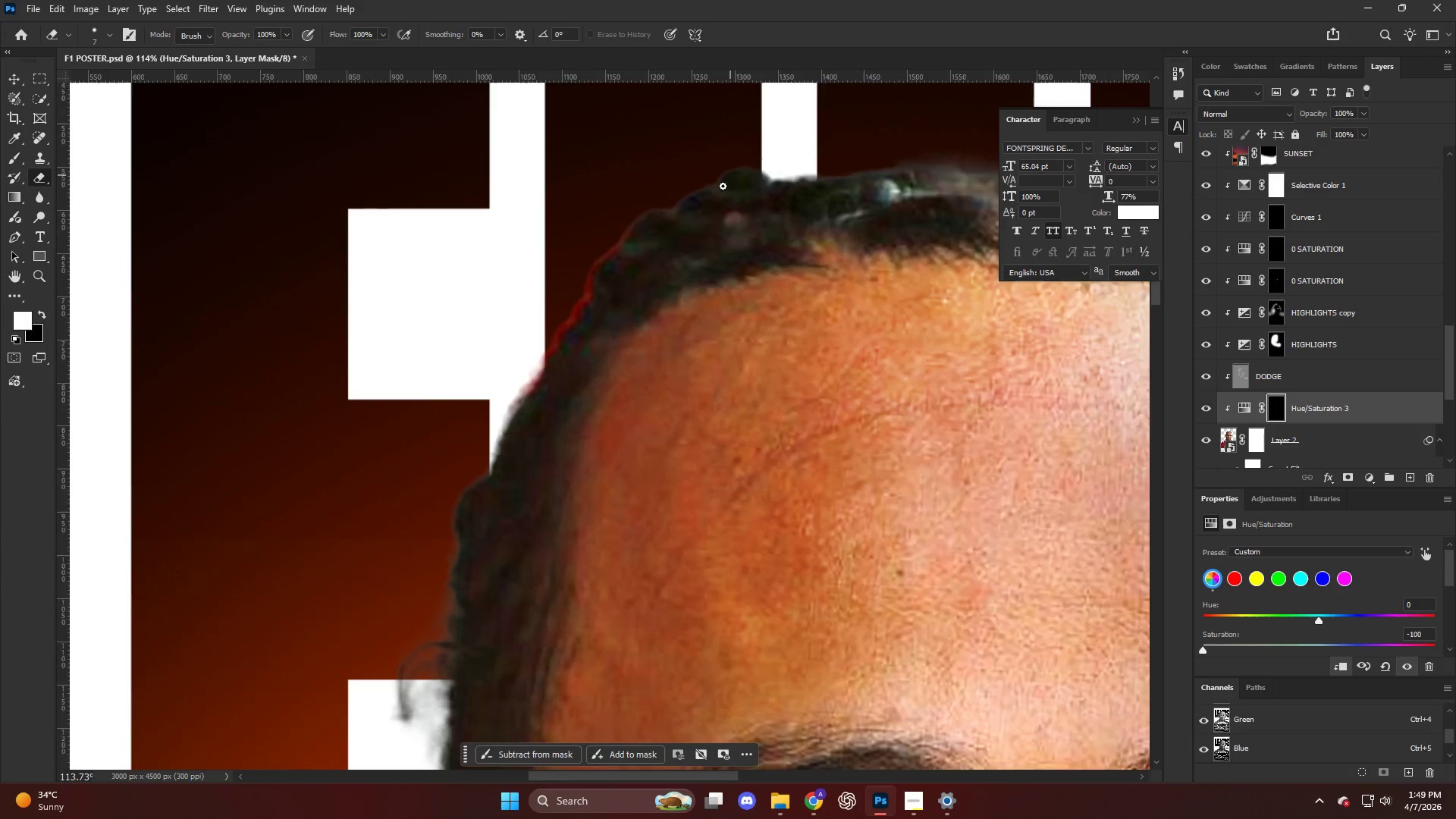 
key(CapsLock)
 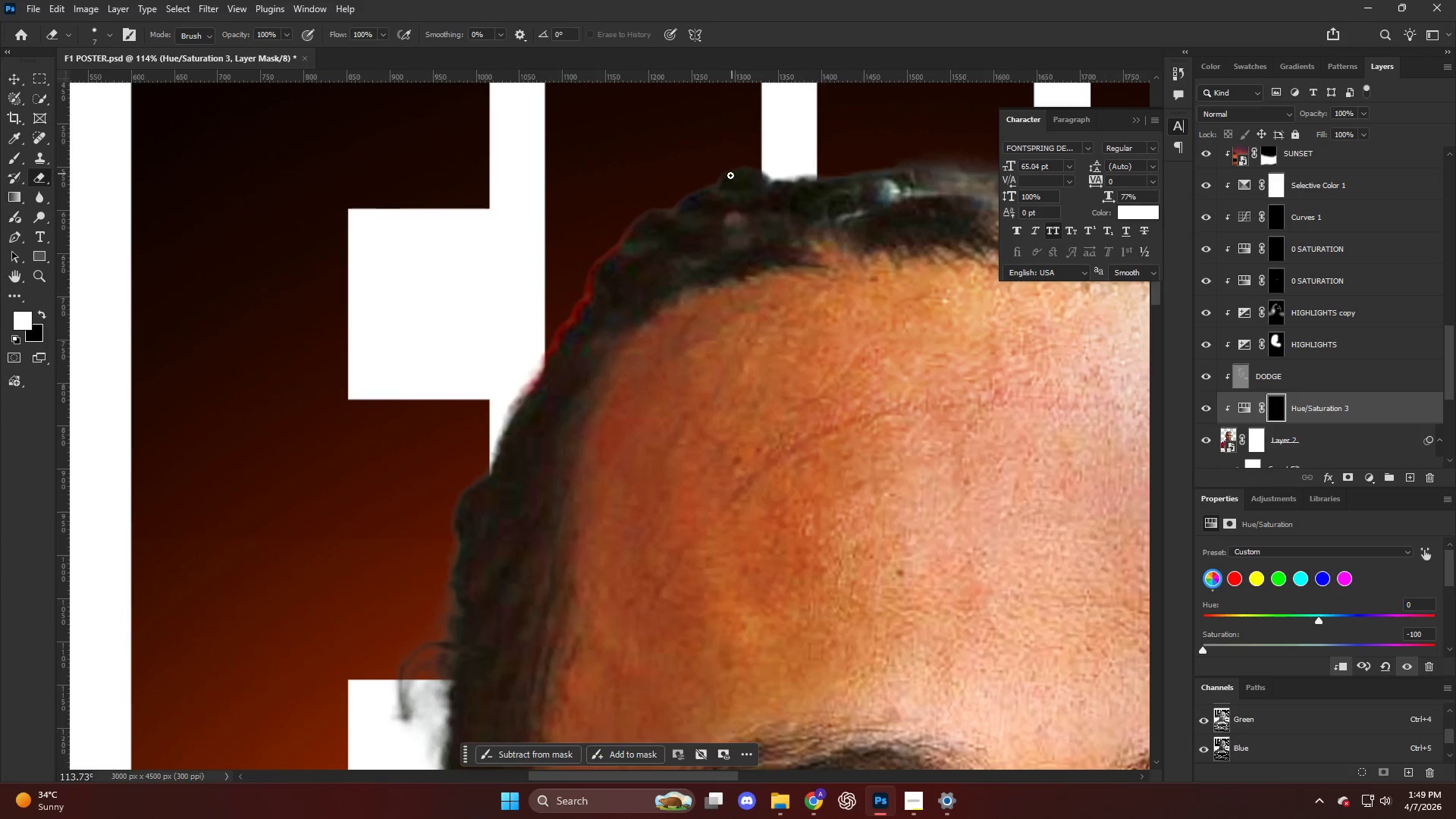 
scroll: coordinate [736, 158], scroll_direction: up, amount: 5.0
 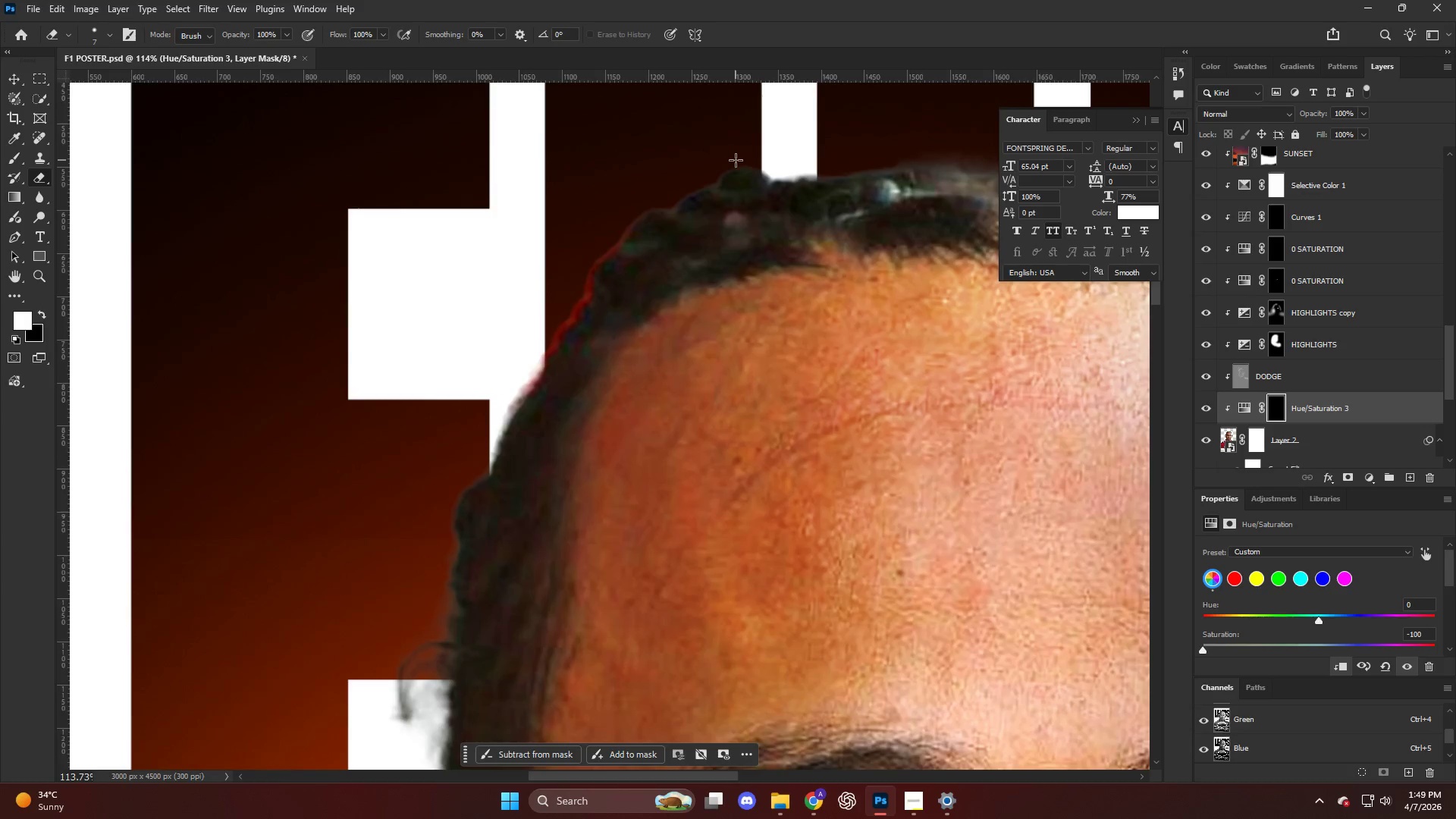 
key(B)
 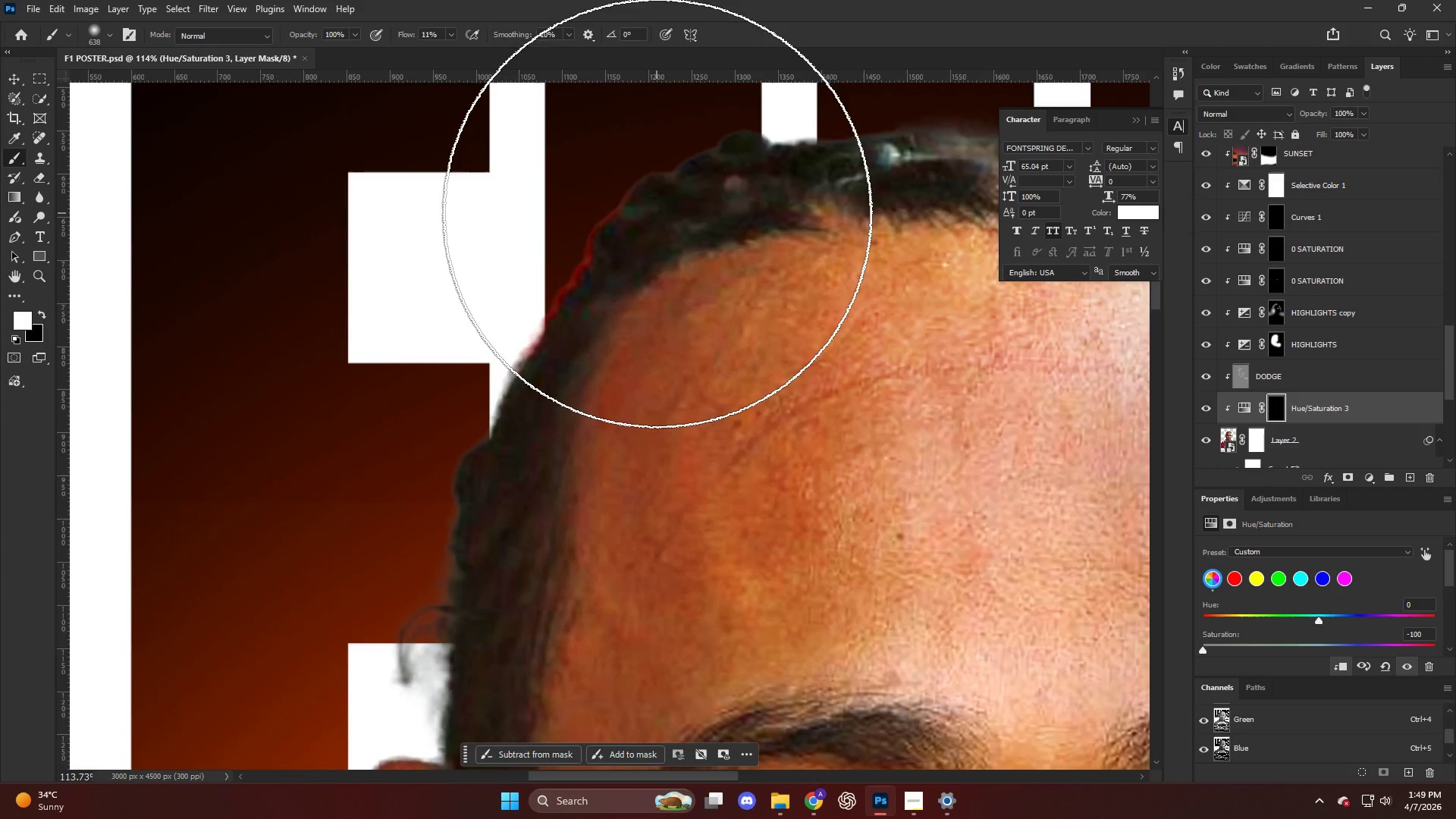 
scroll: coordinate [721, 188], scroll_direction: down, amount: 3.0
 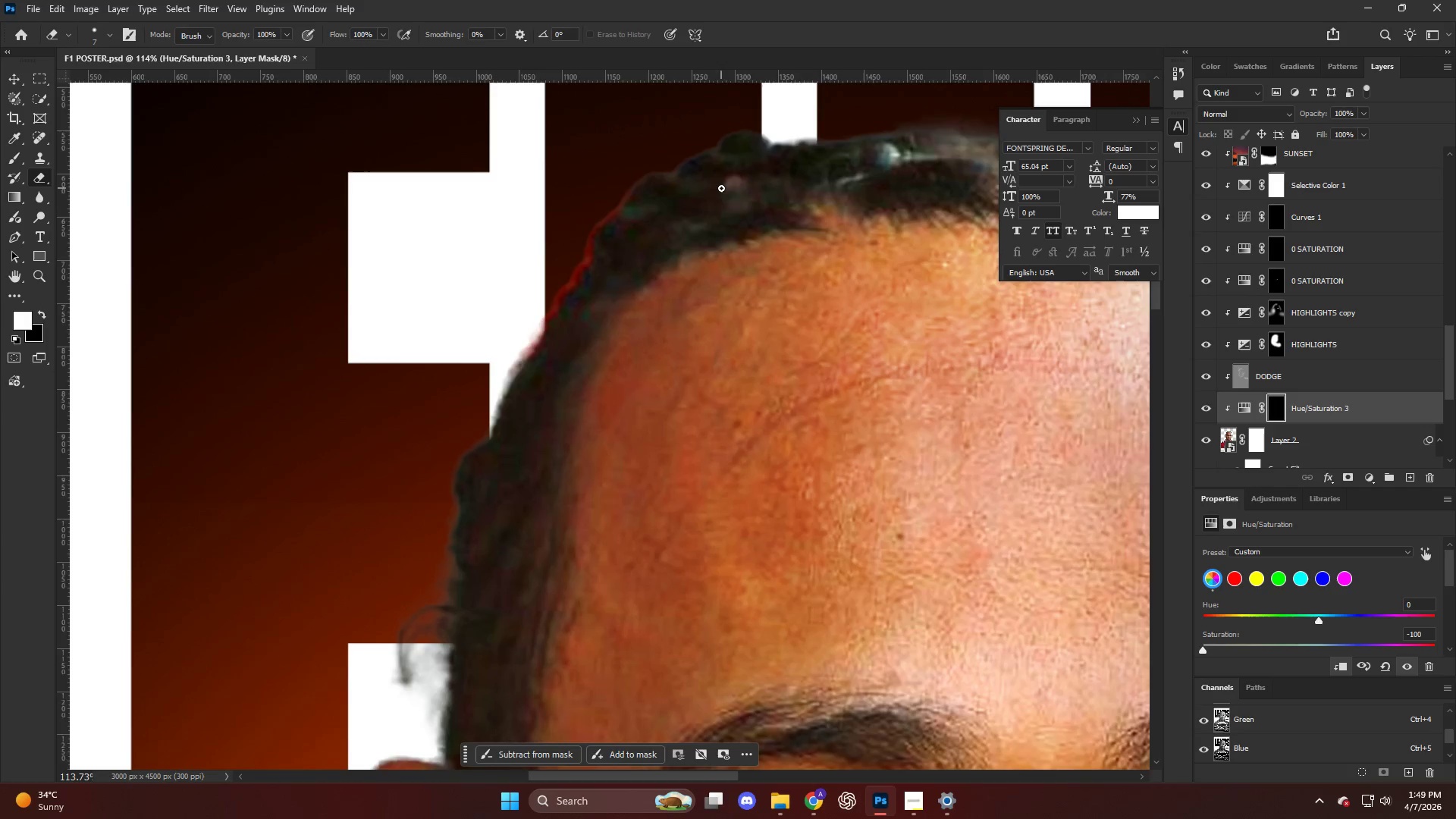 
hold_key(key=AltLeft, duration=0.39)
 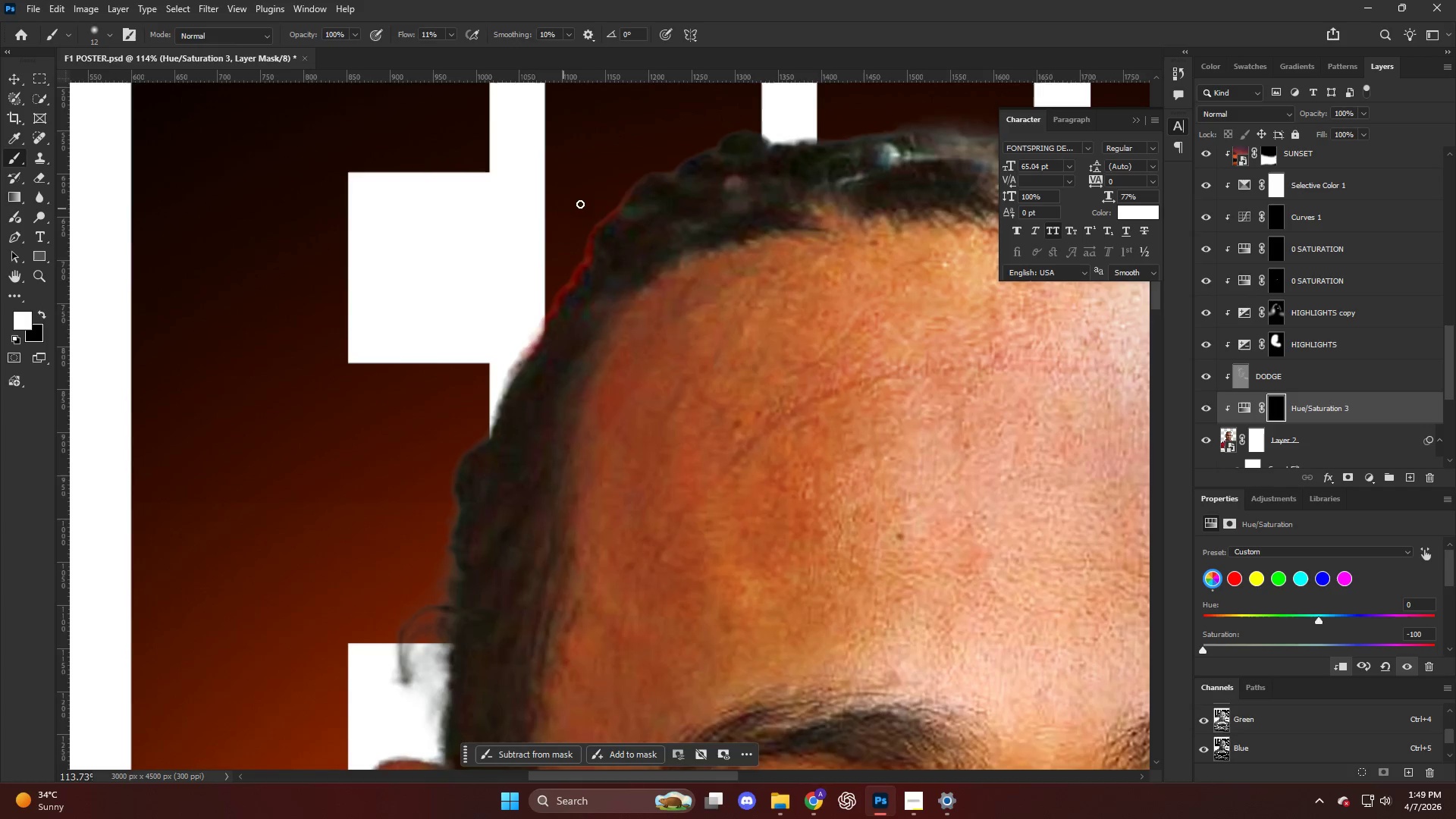 
hold_key(key=AltLeft, duration=0.31)
 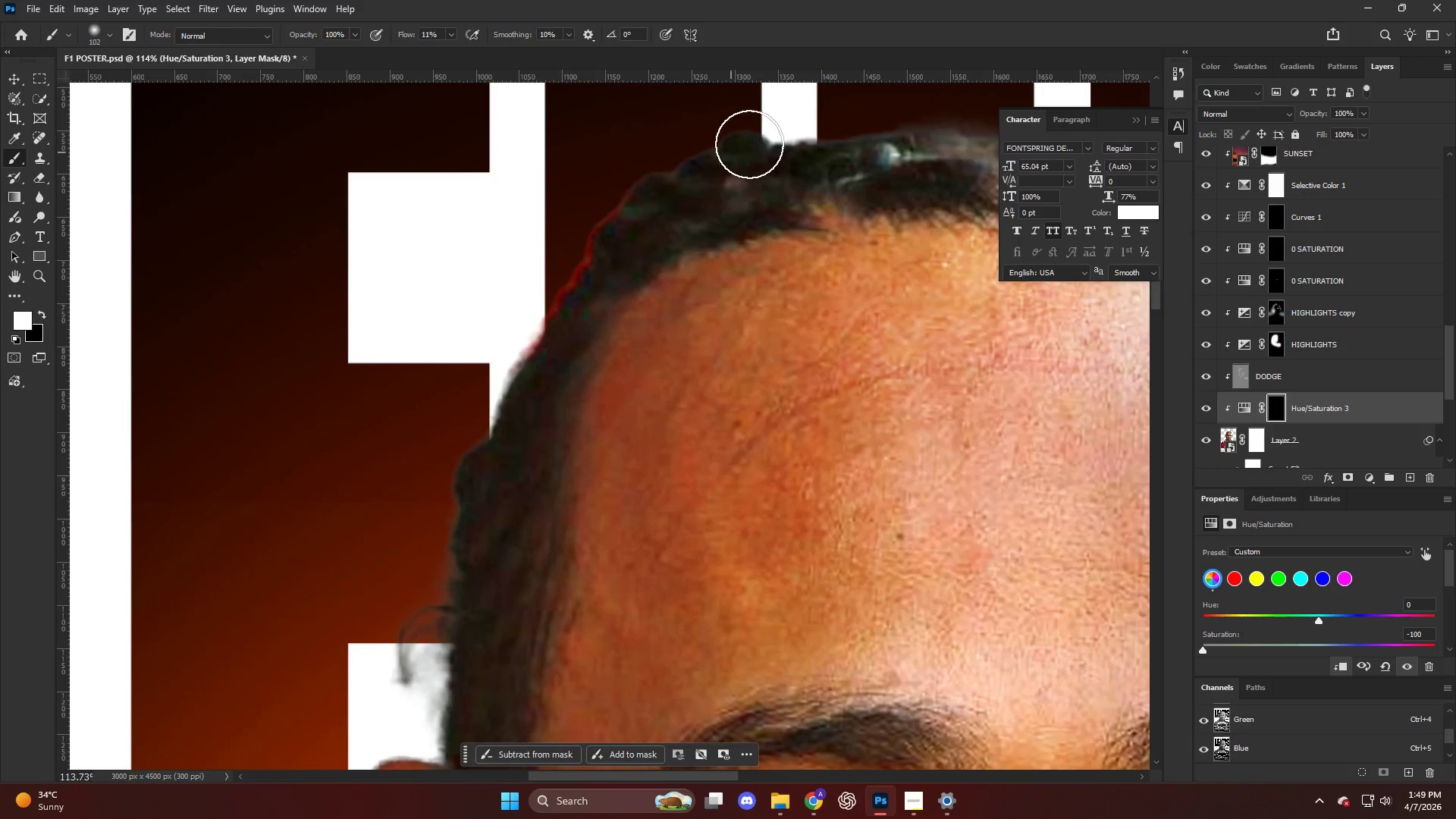 
left_click_drag(start_coordinate=[749, 143], to_coordinate=[757, 145])
 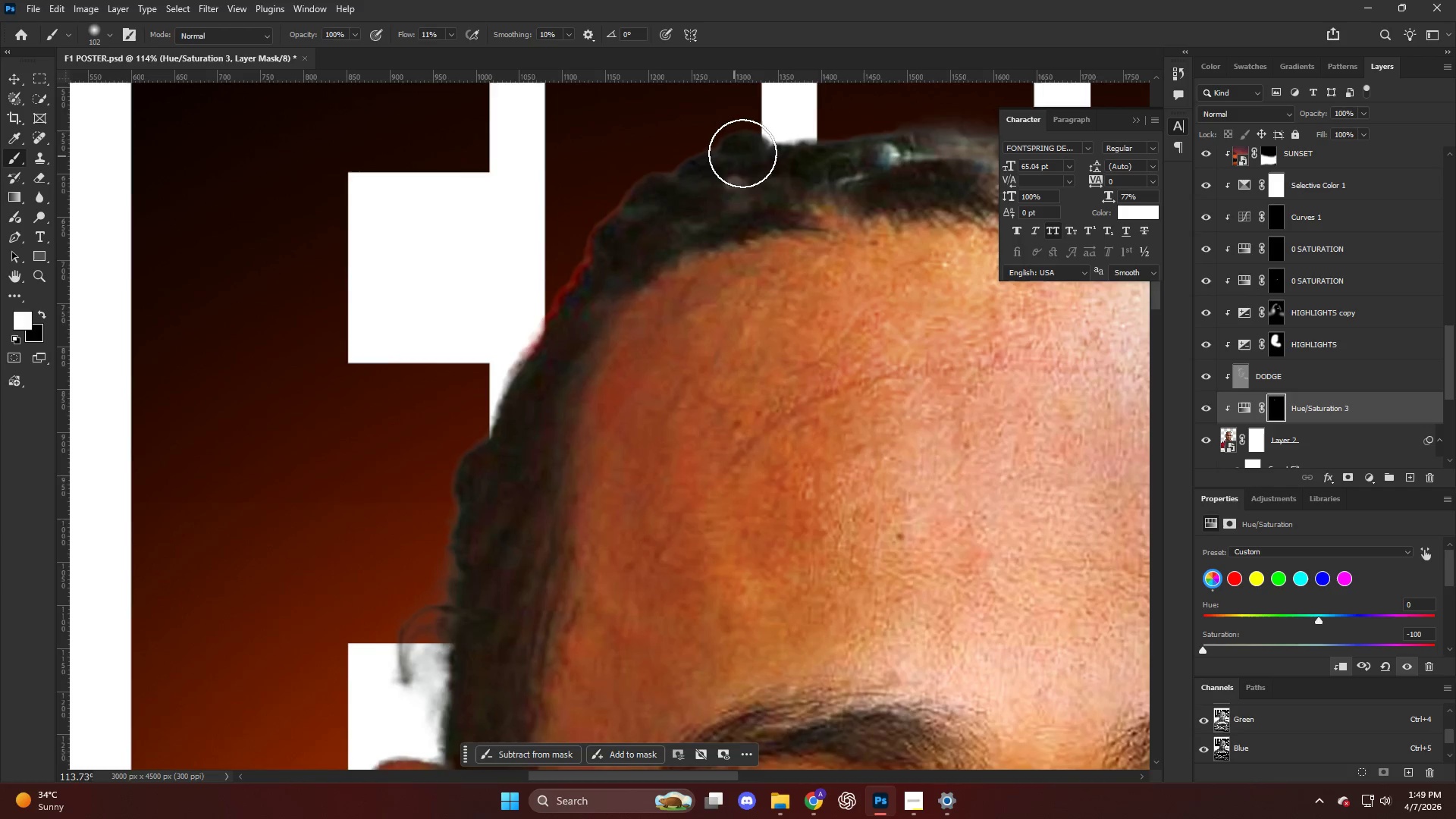 
type(xx)
 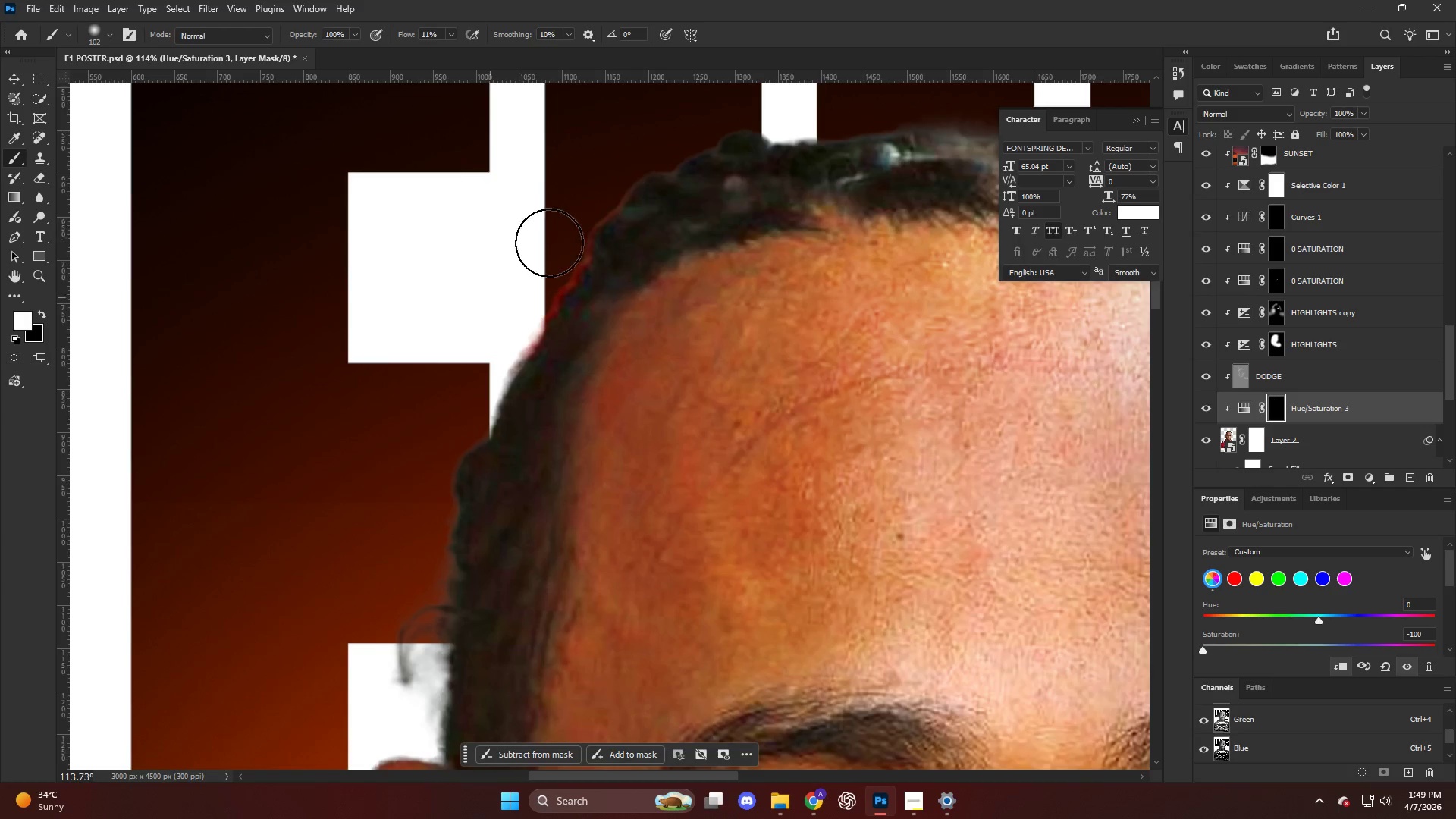 
left_click_drag(start_coordinate=[773, 149], to_coordinate=[654, 198])
 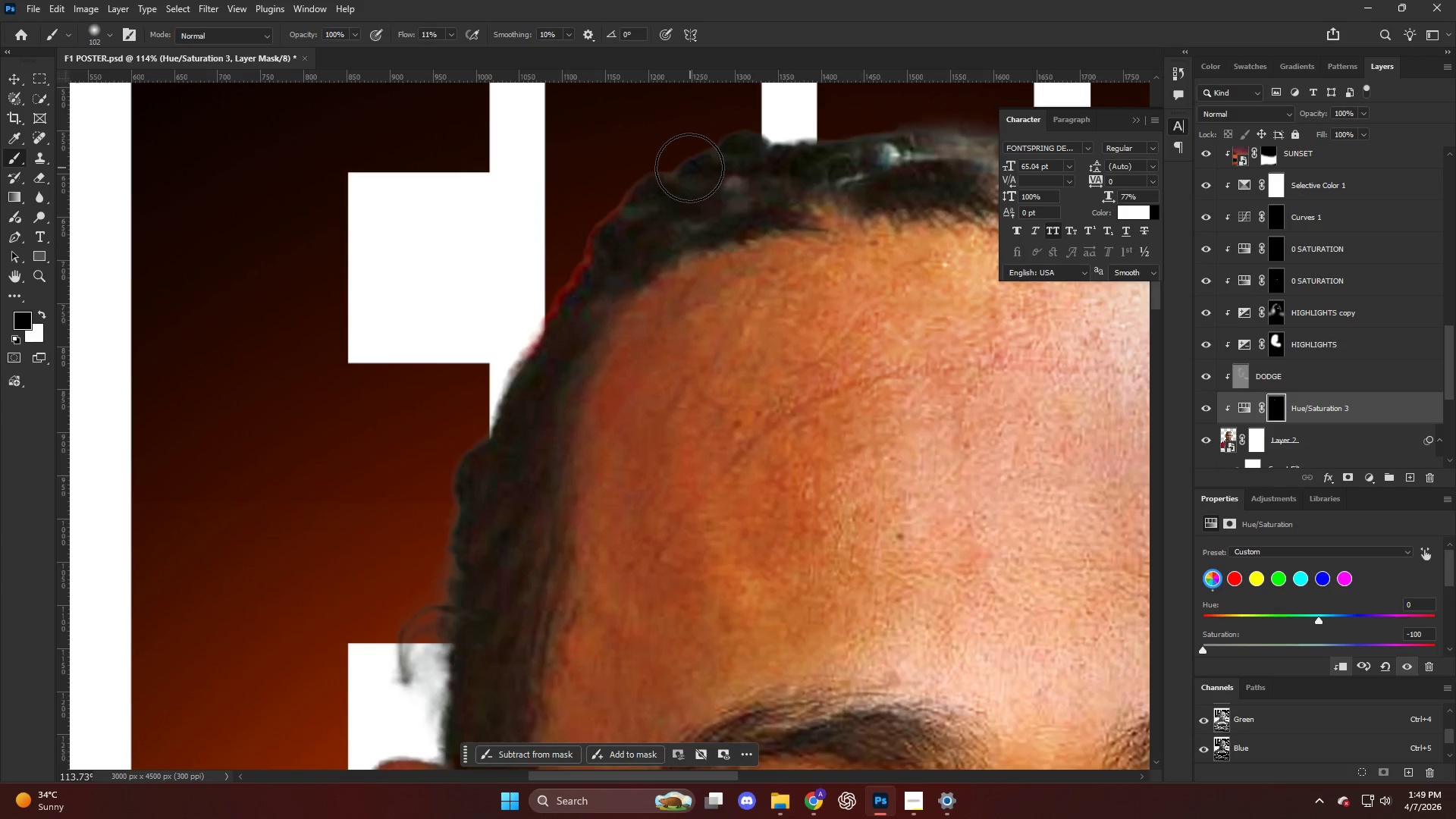 
left_click_drag(start_coordinate=[673, 184], to_coordinate=[626, 221])
 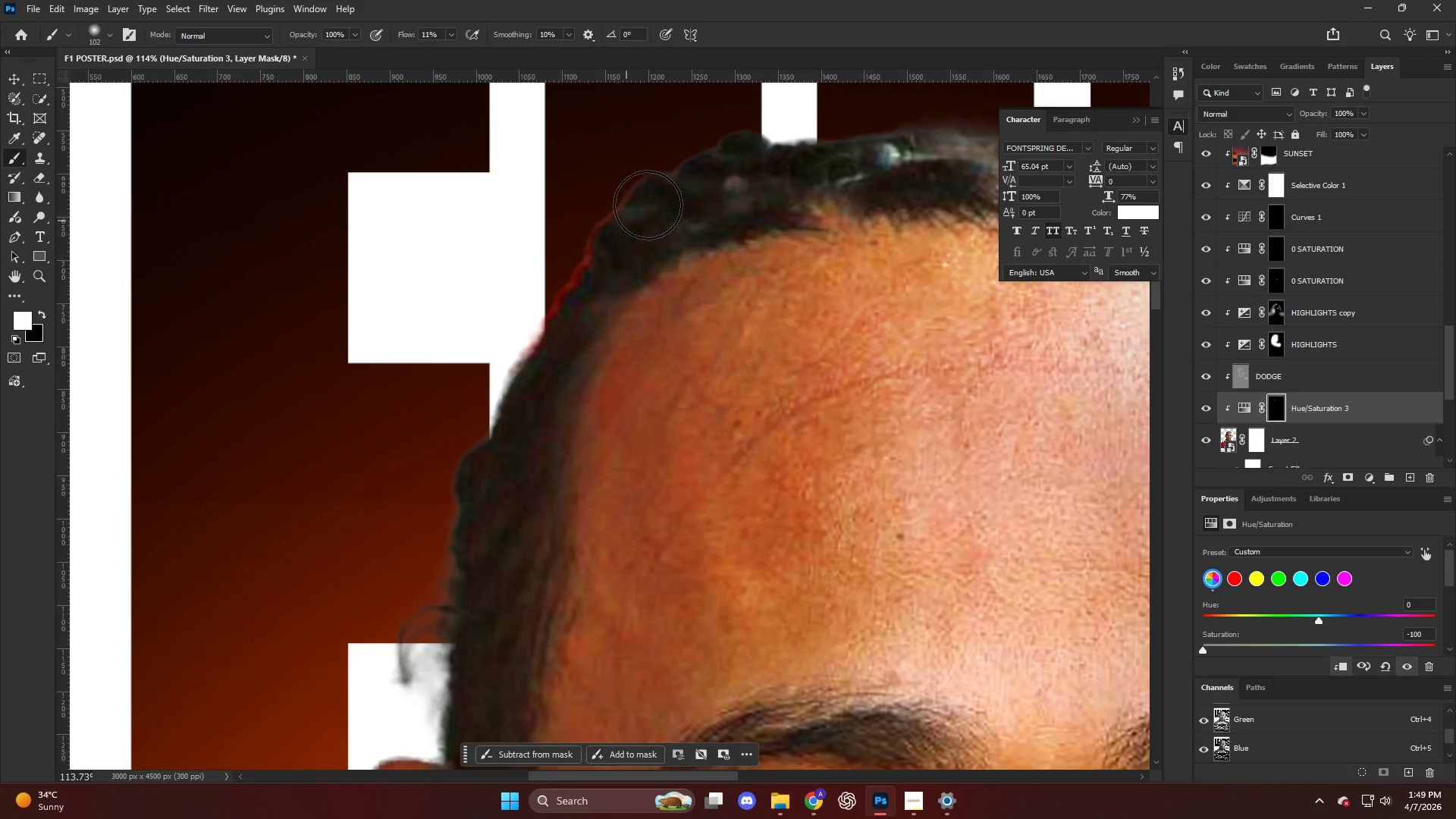 
left_click_drag(start_coordinate=[676, 190], to_coordinate=[559, 231])
 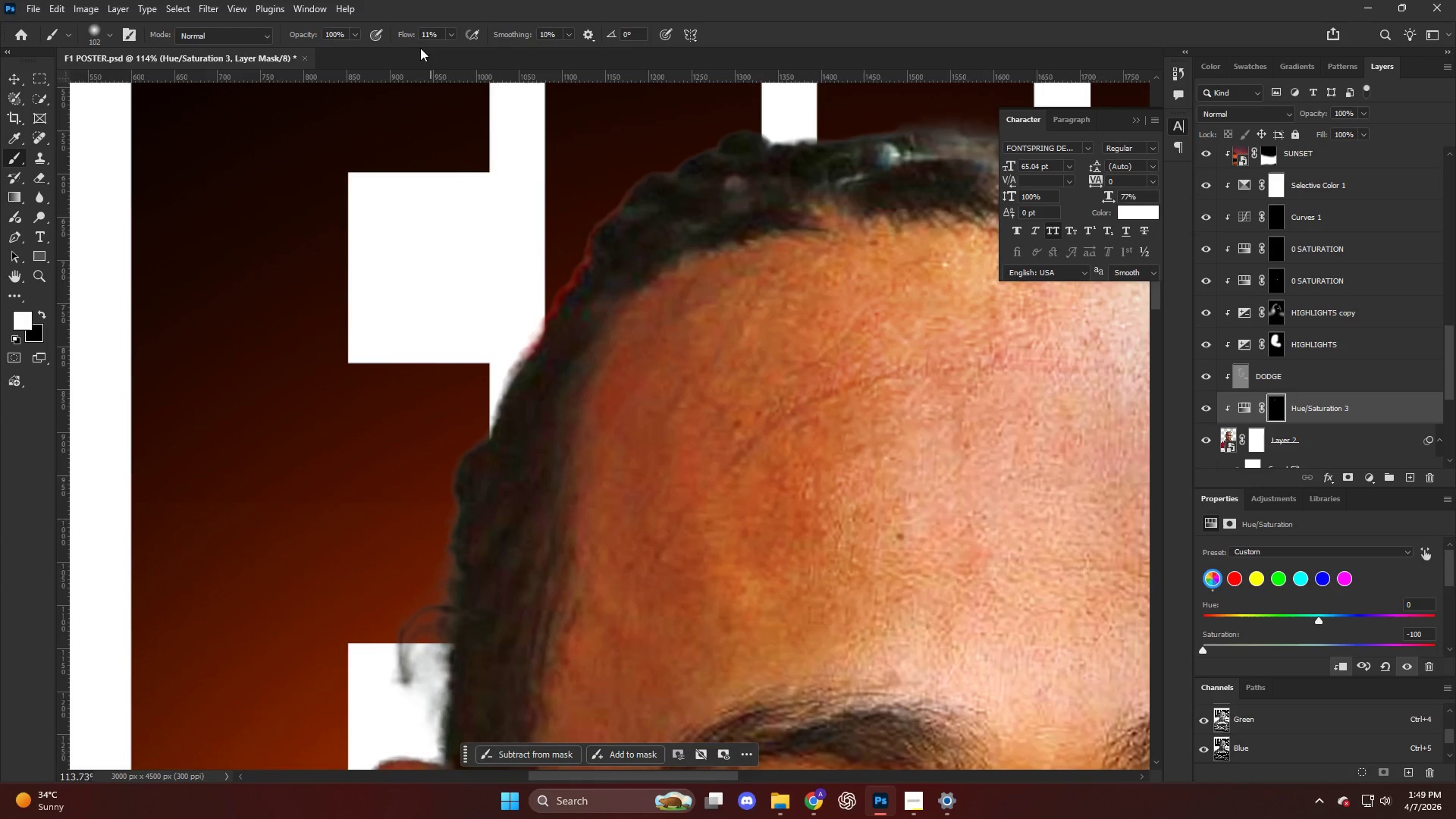 
left_click_drag(start_coordinate=[410, 39], to_coordinate=[698, 70])
 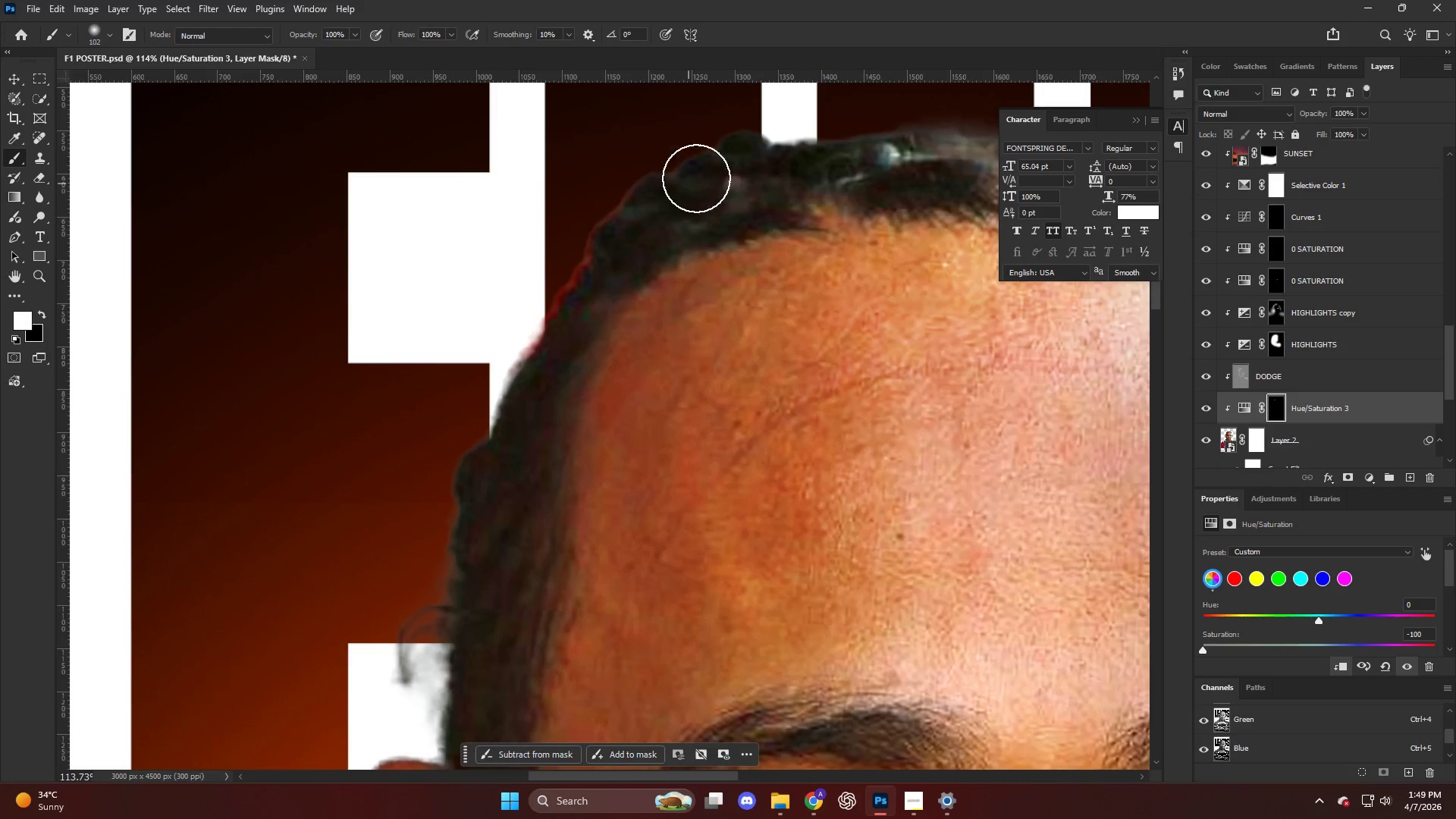 
left_click_drag(start_coordinate=[712, 158], to_coordinate=[482, 639])
 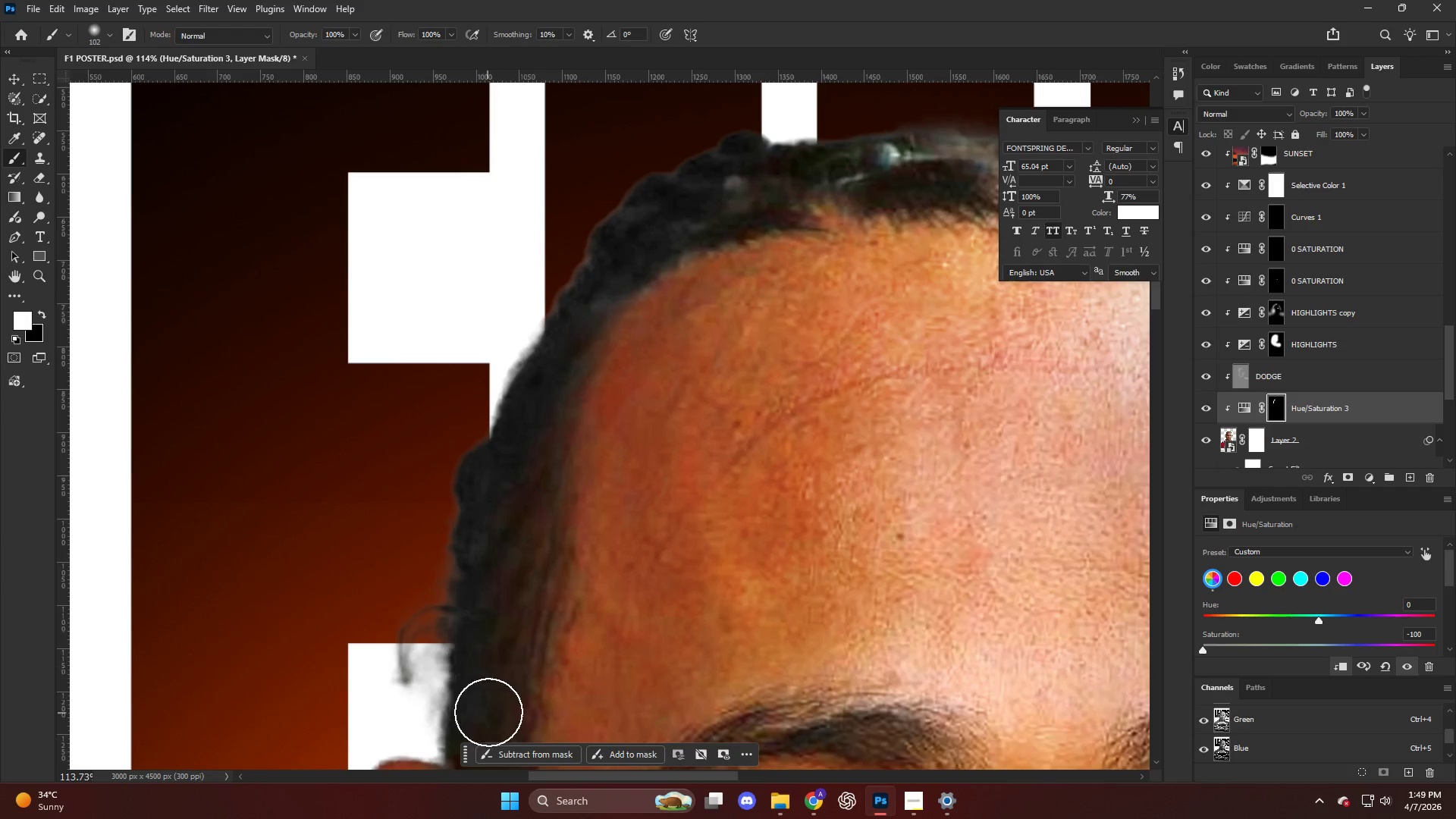 
key(Alt+AltLeft)
 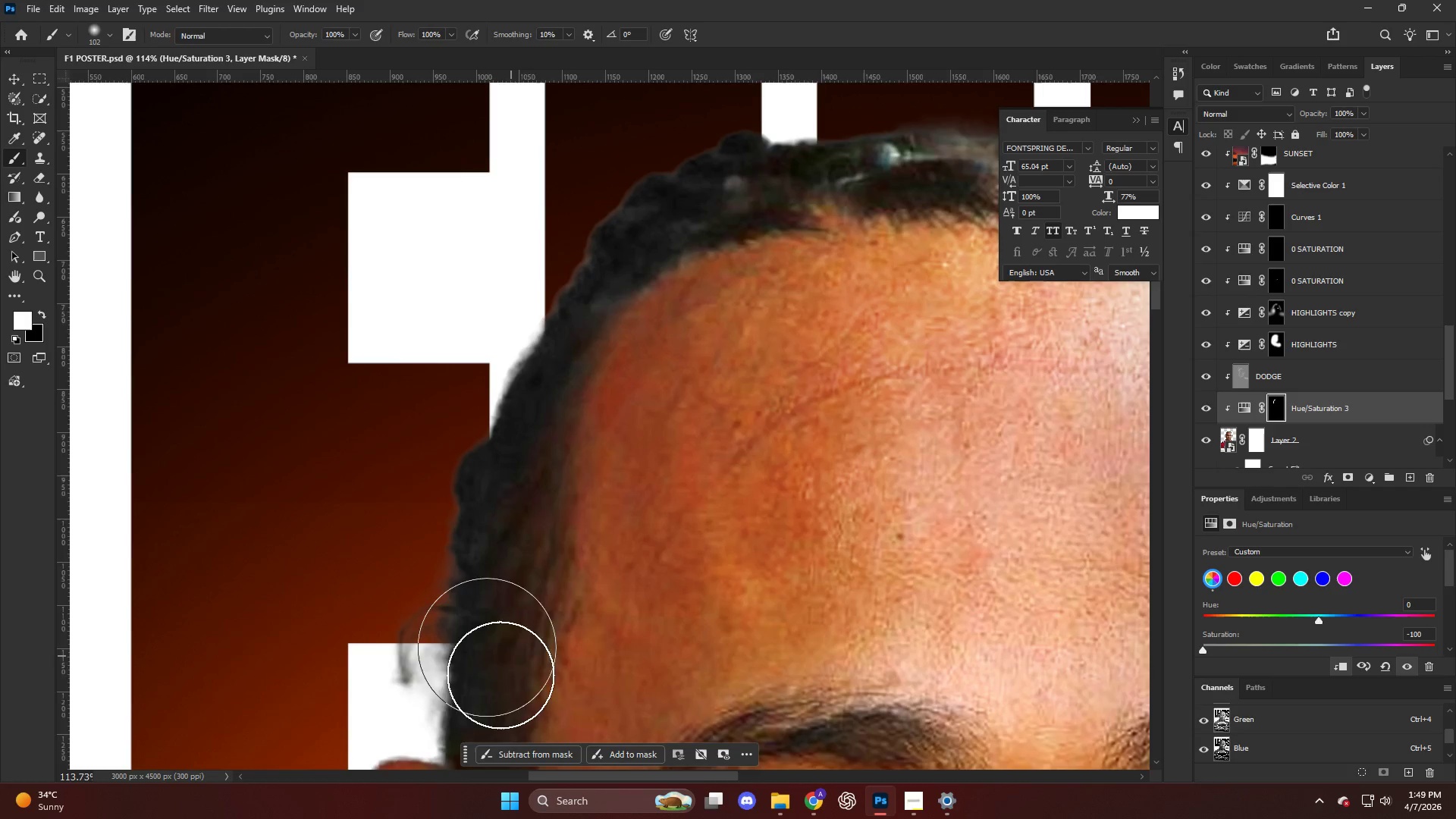 
left_click_drag(start_coordinate=[490, 678], to_coordinate=[653, 173])
 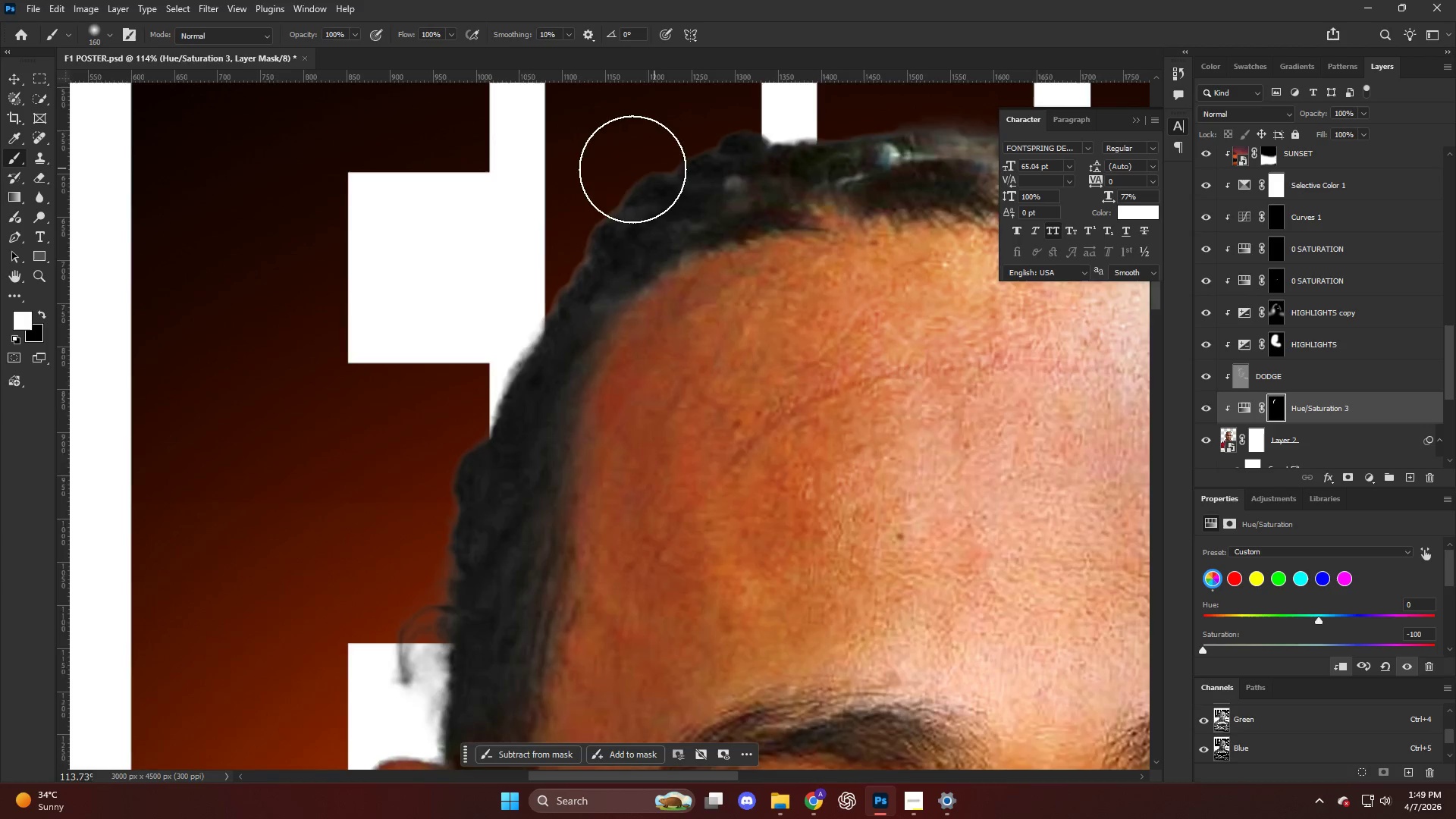 
hold_key(key=AltLeft, duration=0.52)
 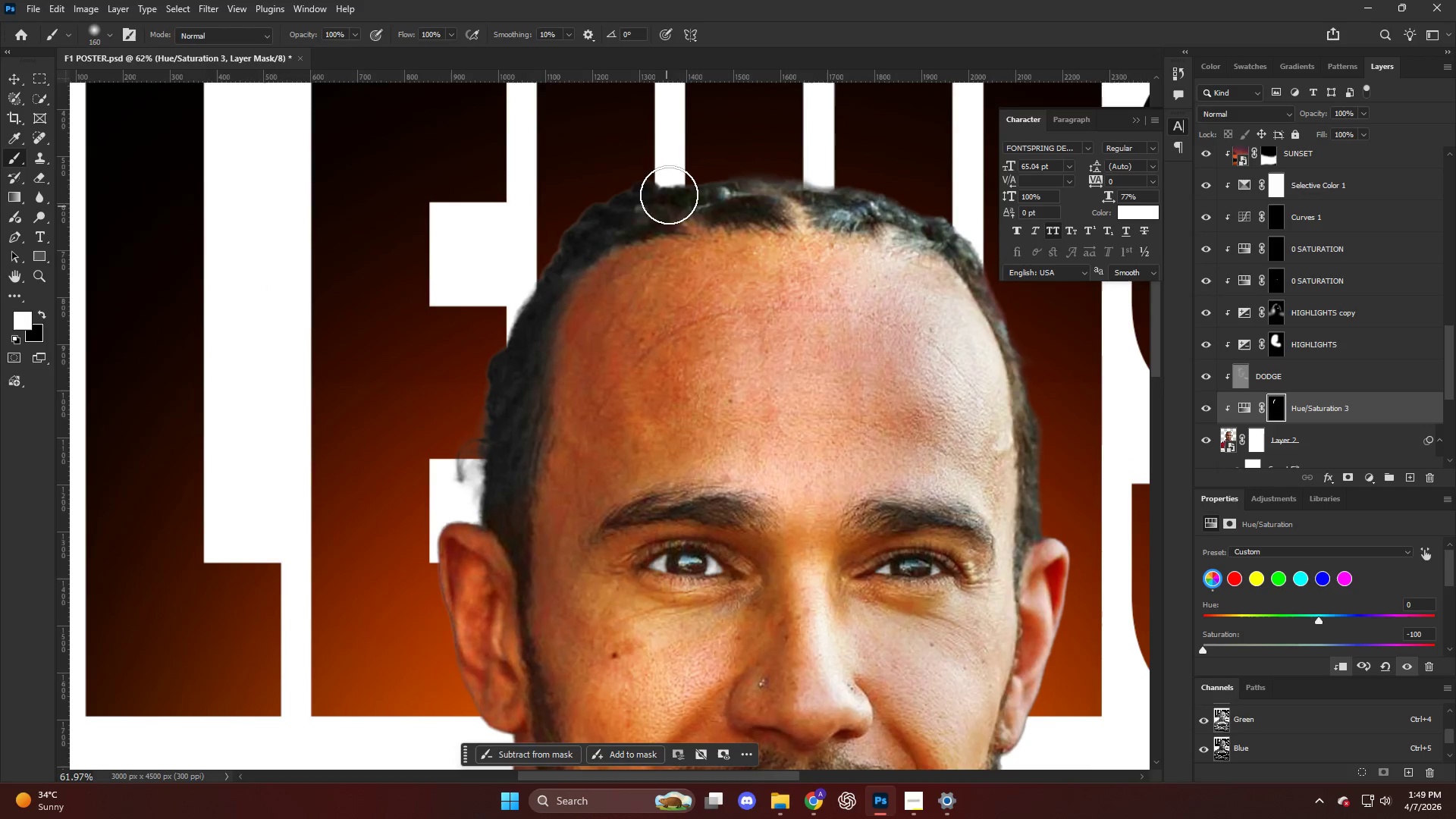 
key(Alt+AltLeft)
 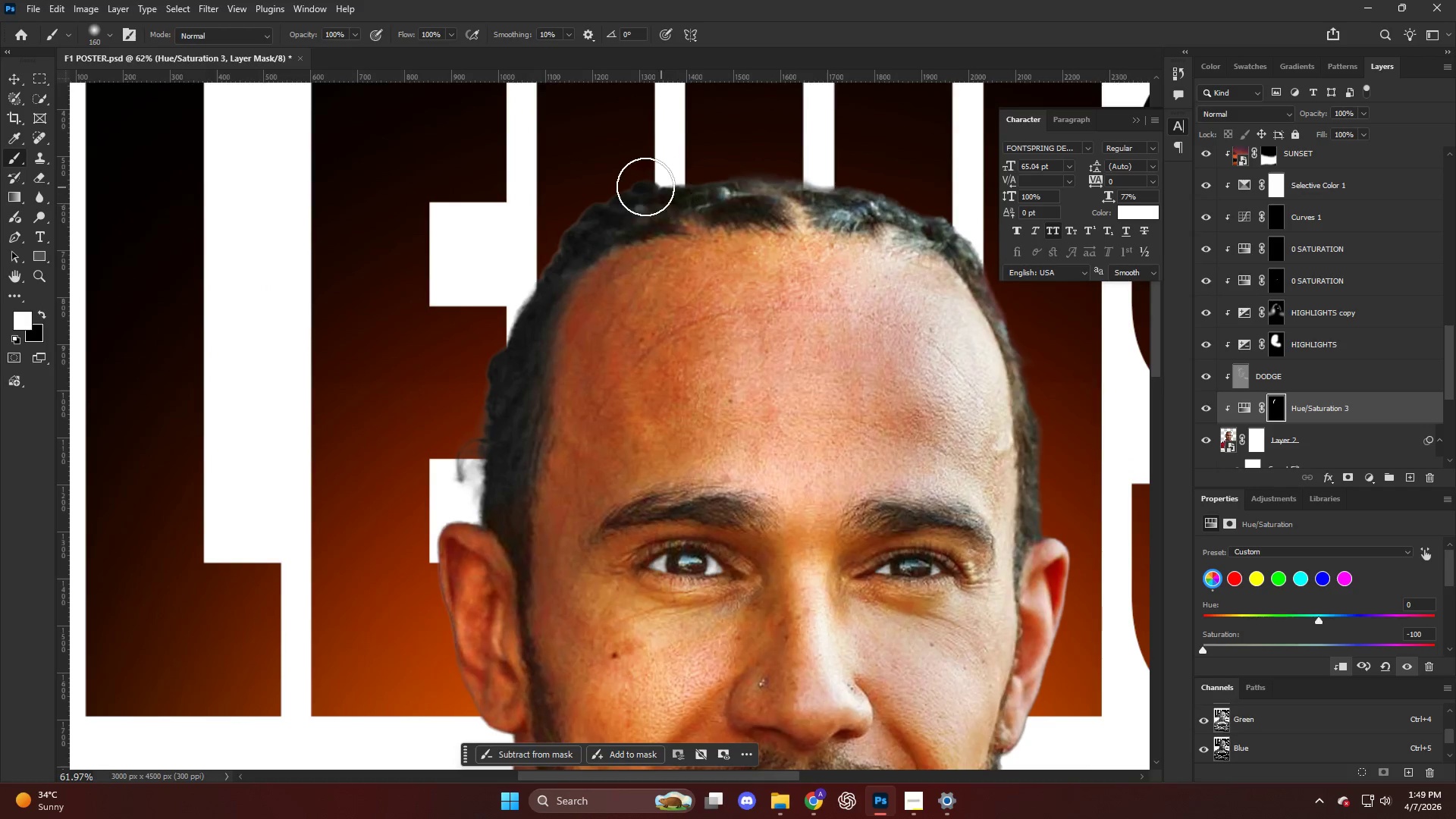 
left_click_drag(start_coordinate=[645, 187], to_coordinate=[874, 156])
 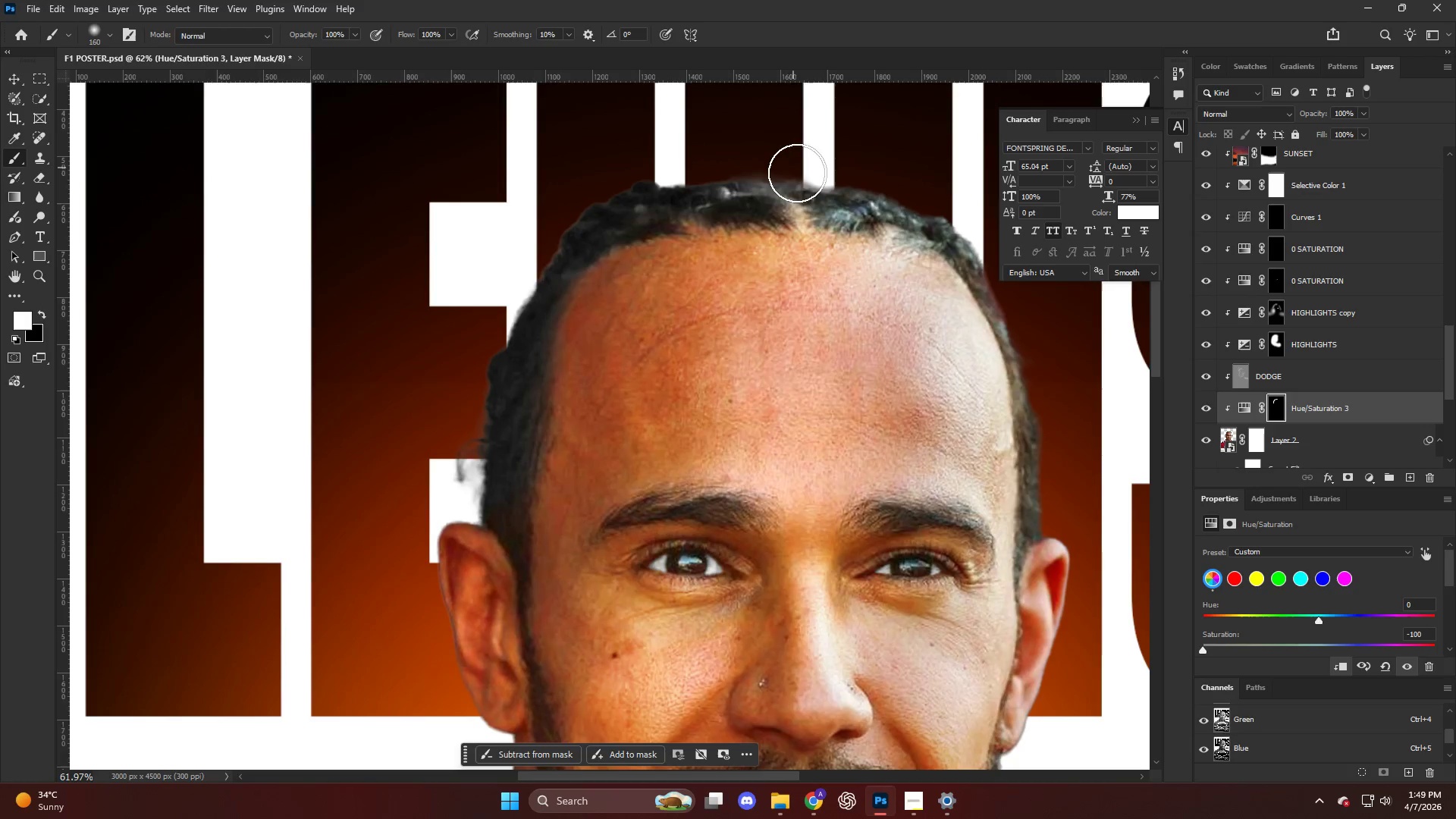 
scroll: coordinate [662, 209], scroll_direction: down, amount: 6.0
 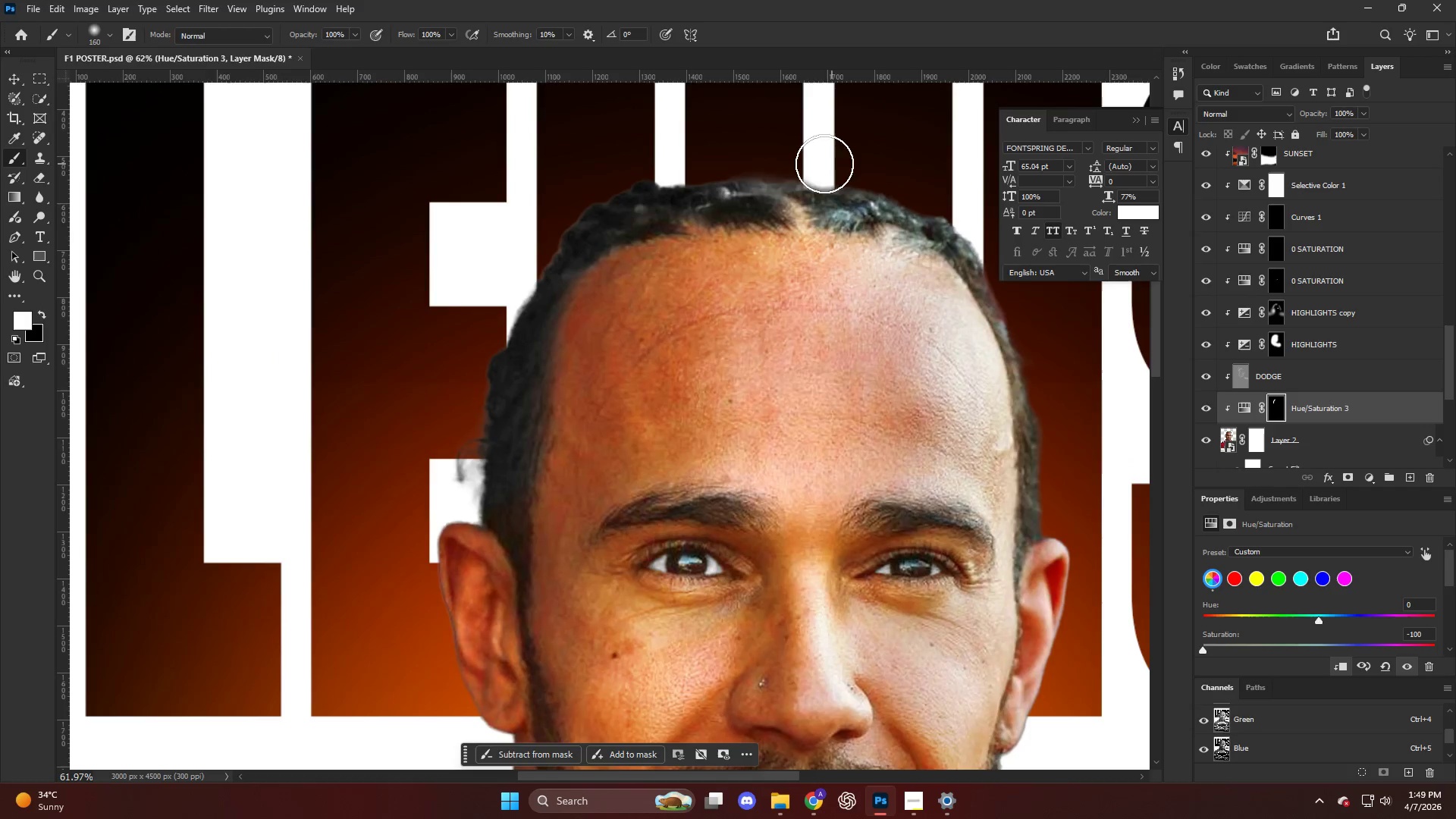 
left_click_drag(start_coordinate=[804, 177], to_coordinate=[887, 191])
 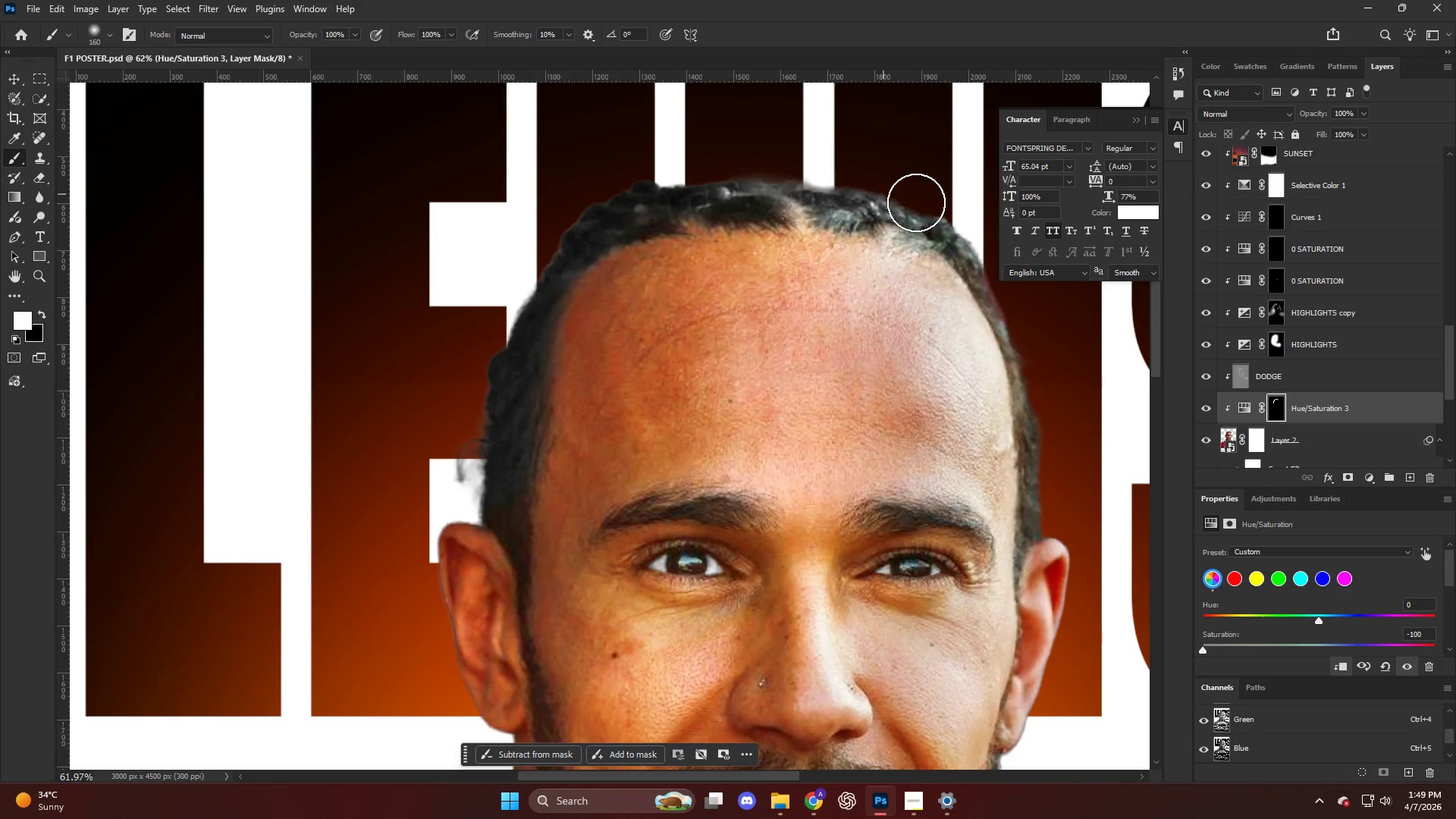 
left_click_drag(start_coordinate=[916, 202], to_coordinate=[990, 215])
 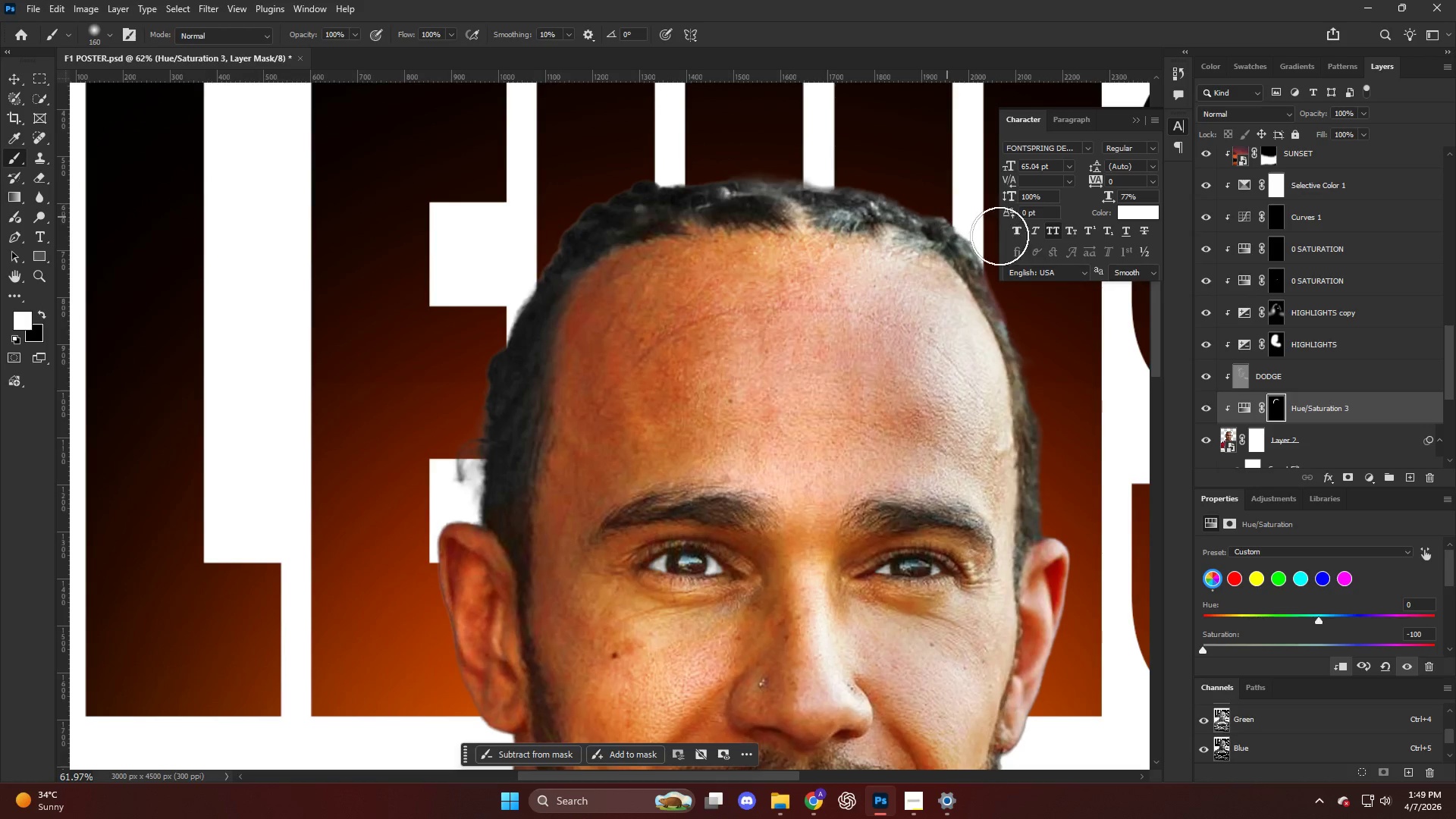 
left_click_drag(start_coordinate=[956, 221], to_coordinate=[1041, 251])
 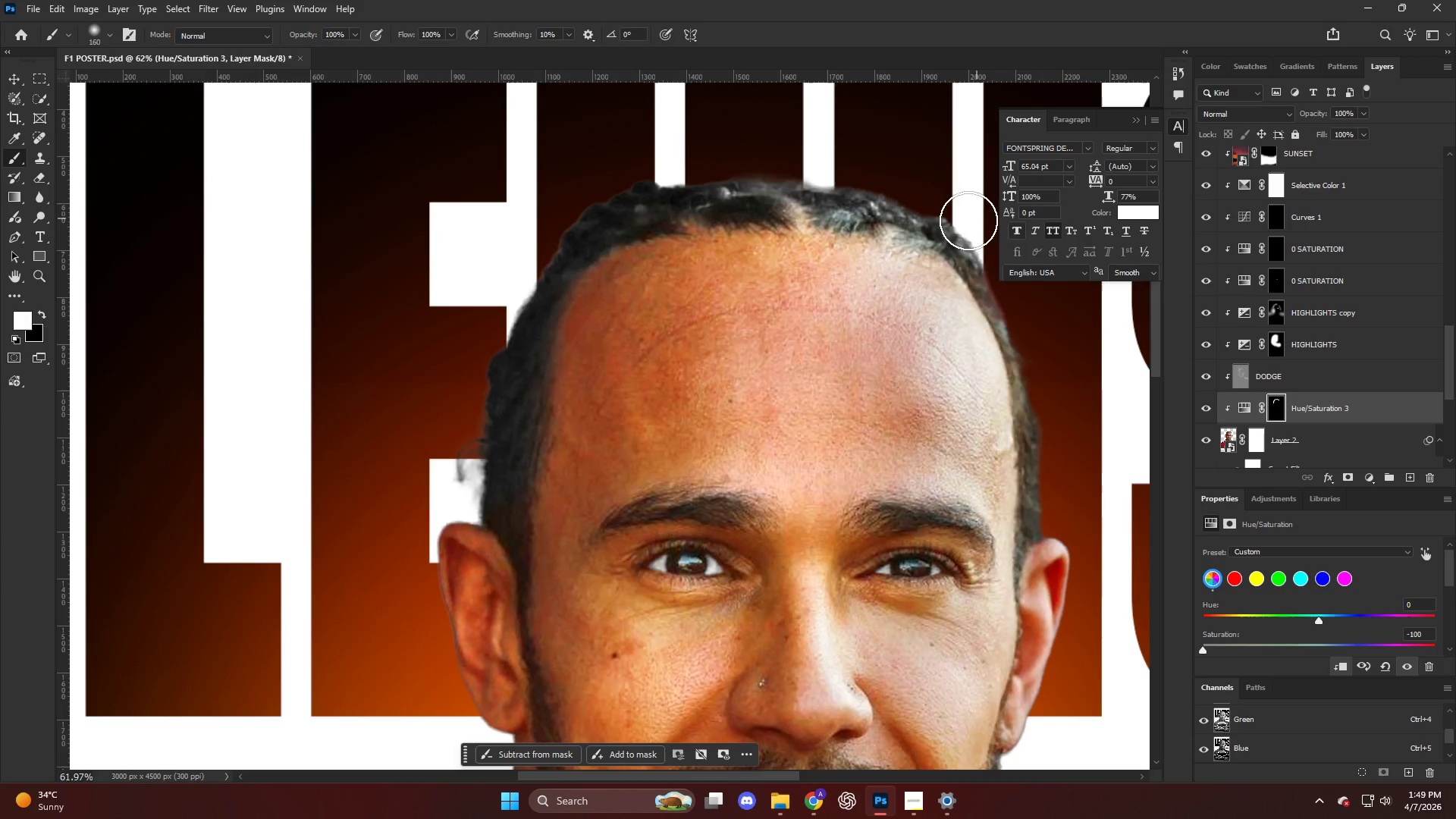 
left_click_drag(start_coordinate=[973, 233], to_coordinate=[1032, 297])
 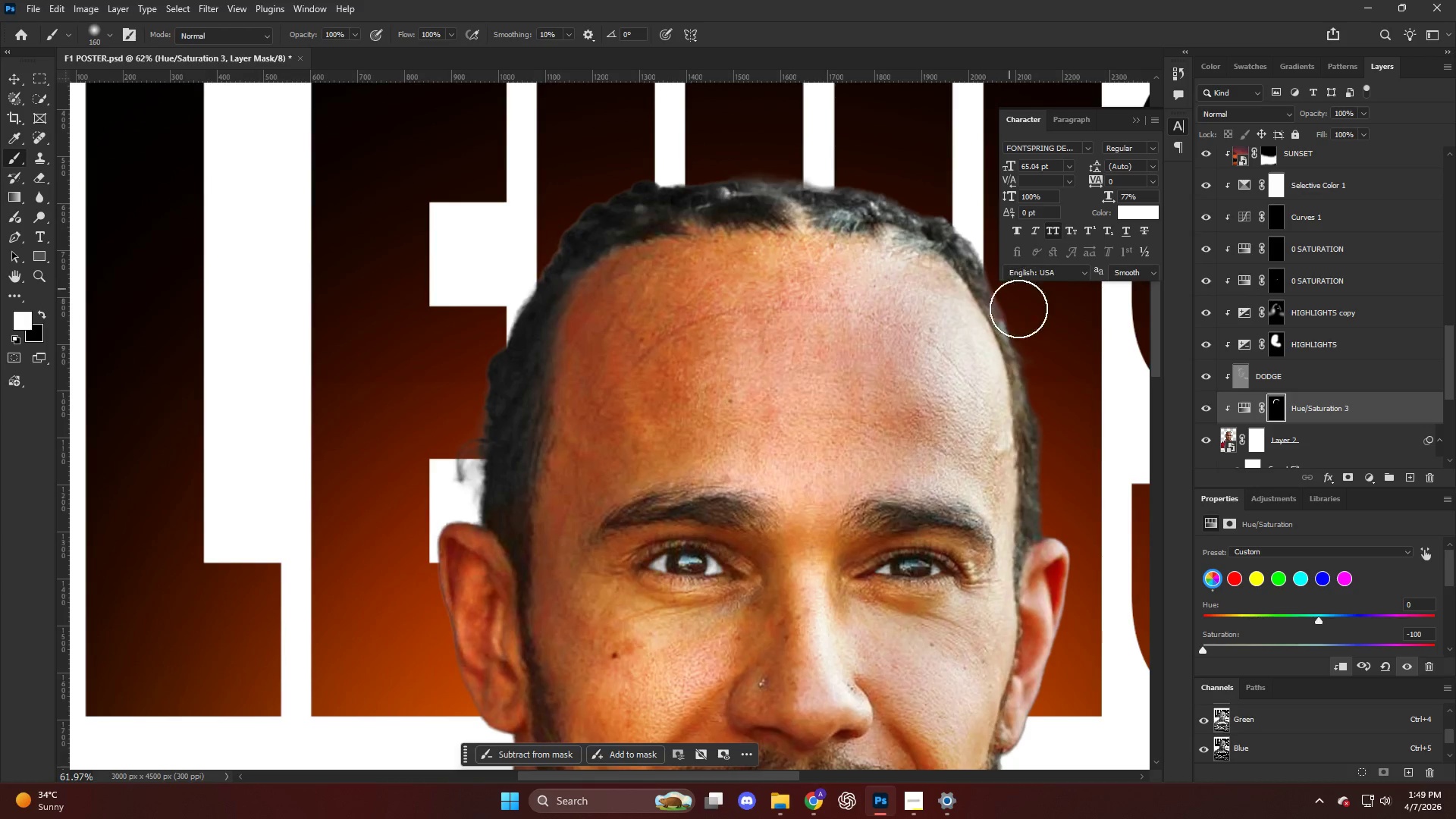 
left_click_drag(start_coordinate=[1002, 263], to_coordinate=[1031, 321])
 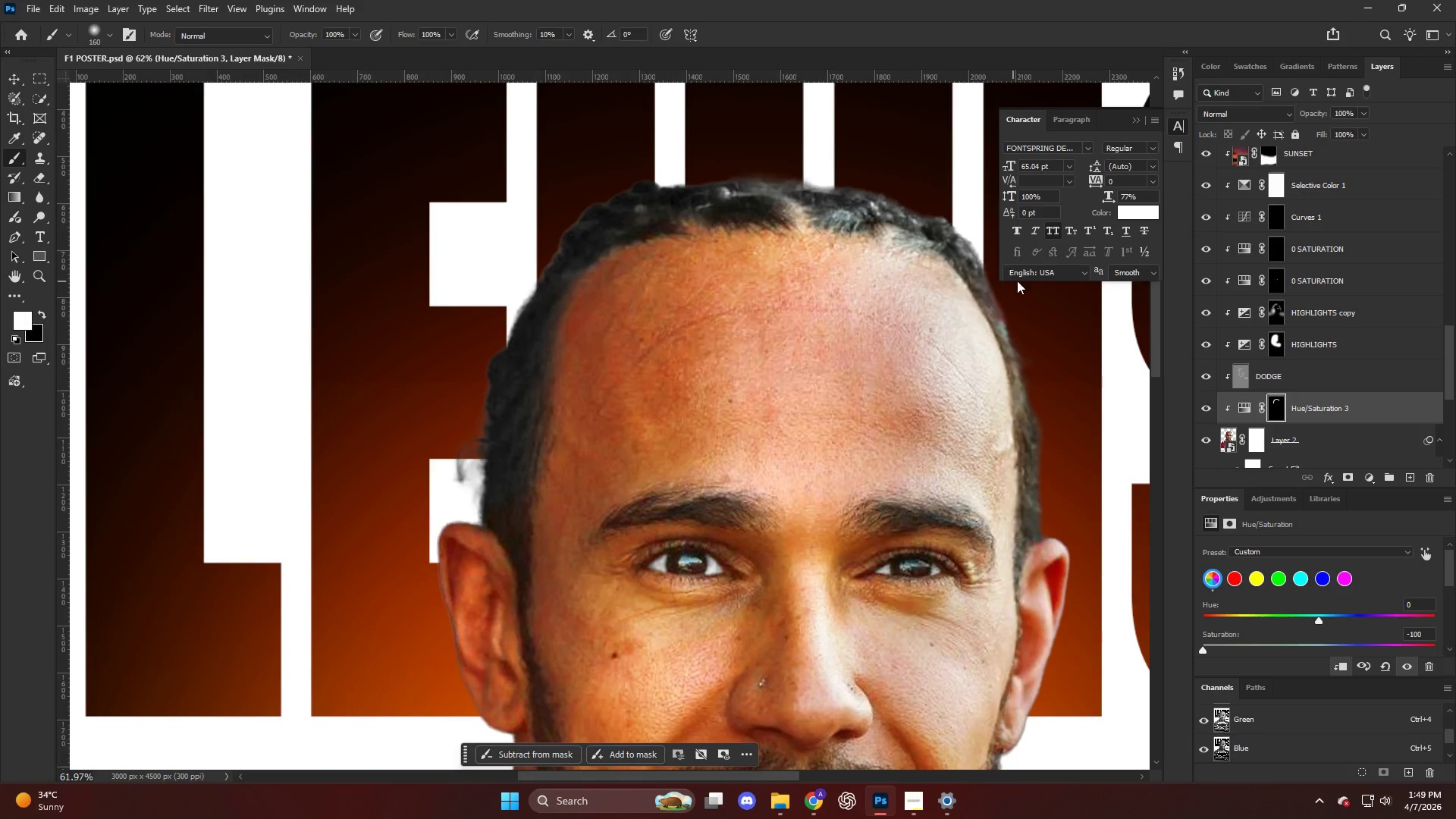 
key(Alt+AltLeft)
 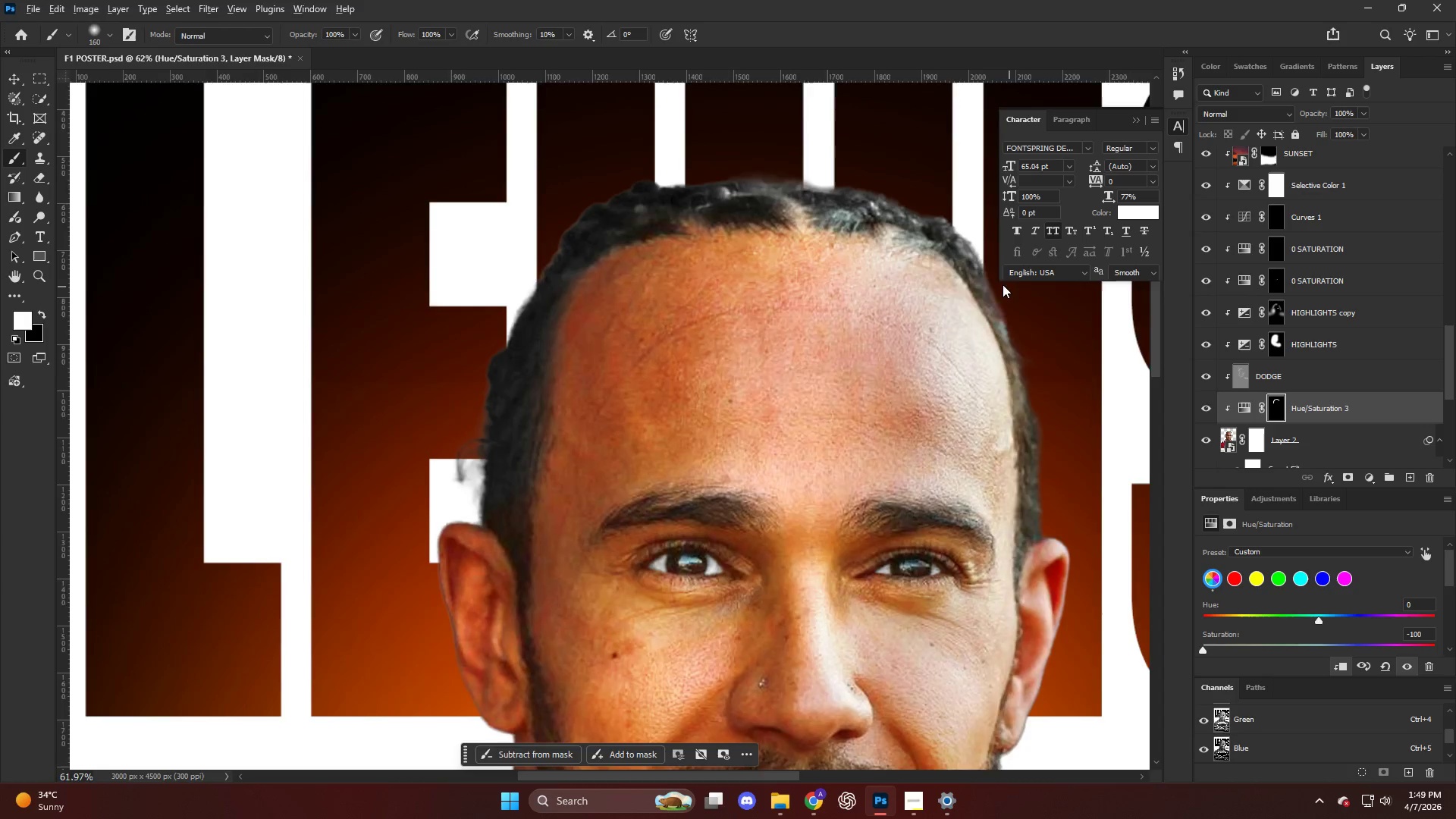 
hold_key(key=ControlLeft, duration=0.83)
hold_key(key=AltLeft, duration=0.52)
scroll: coordinate [910, 230], scroll_direction: down, amount: 18.0
 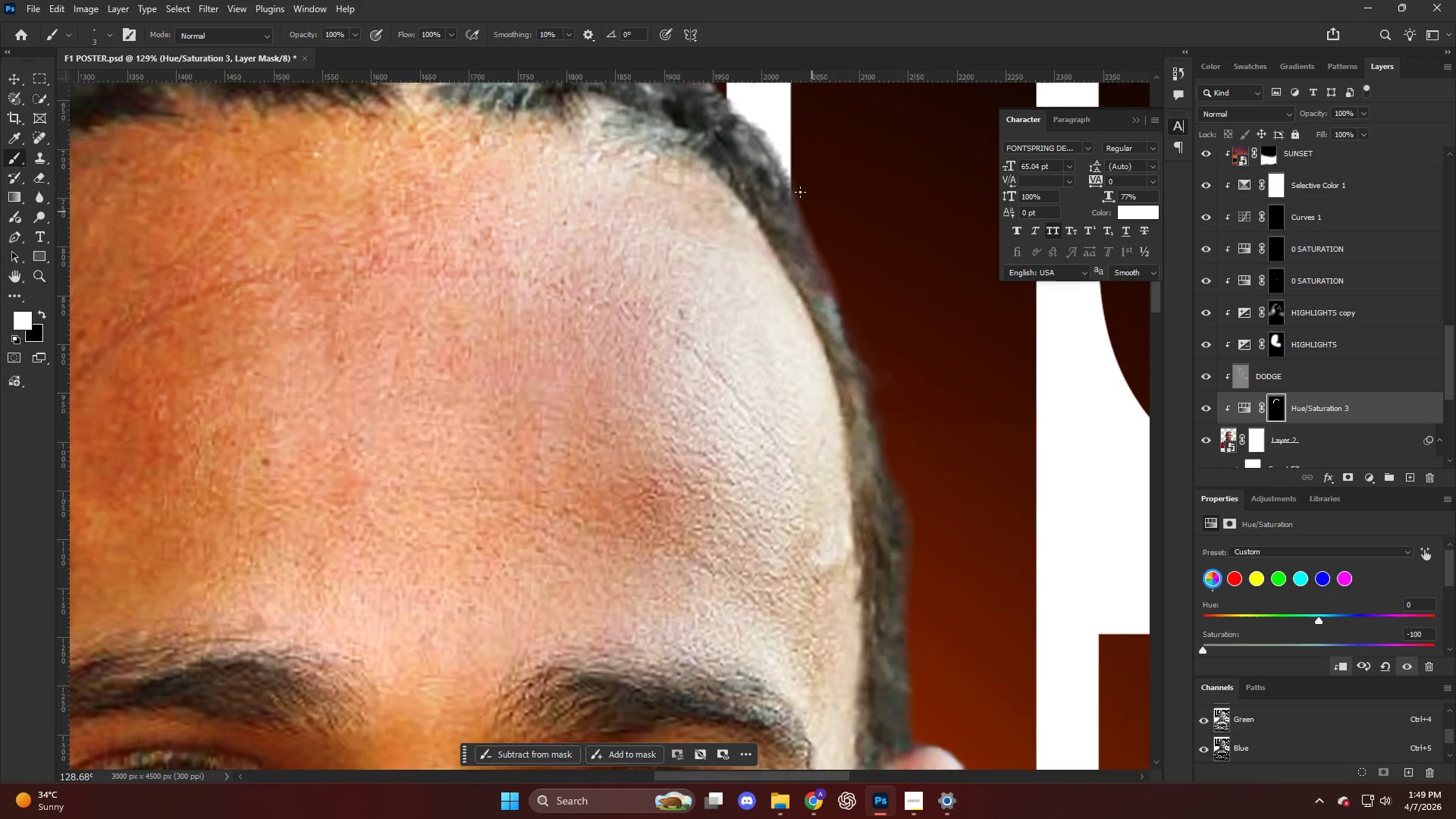 
hold_key(key=AltLeft, duration=0.38)
 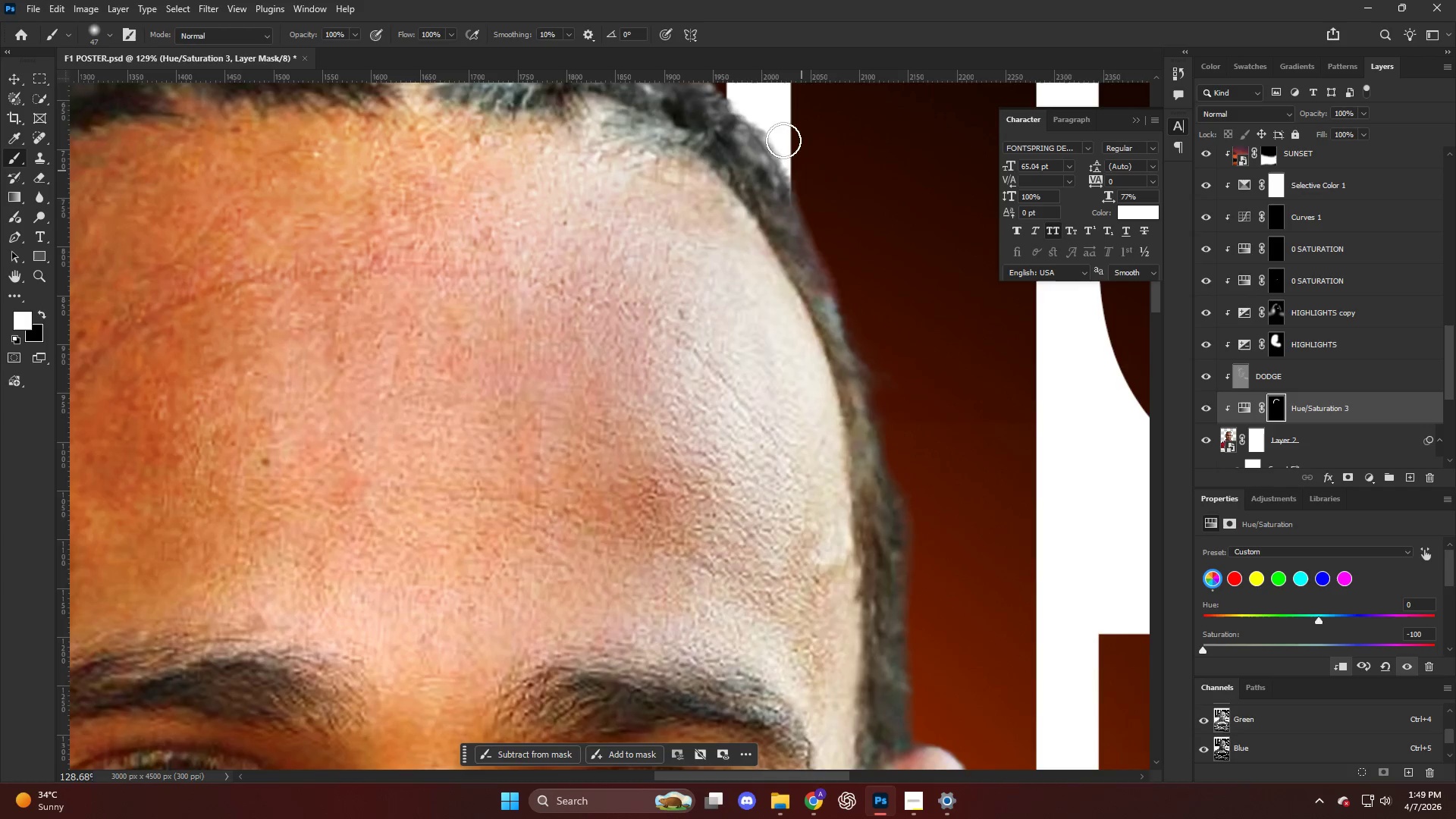 
left_click_drag(start_coordinate=[787, 154], to_coordinate=[806, 212])
 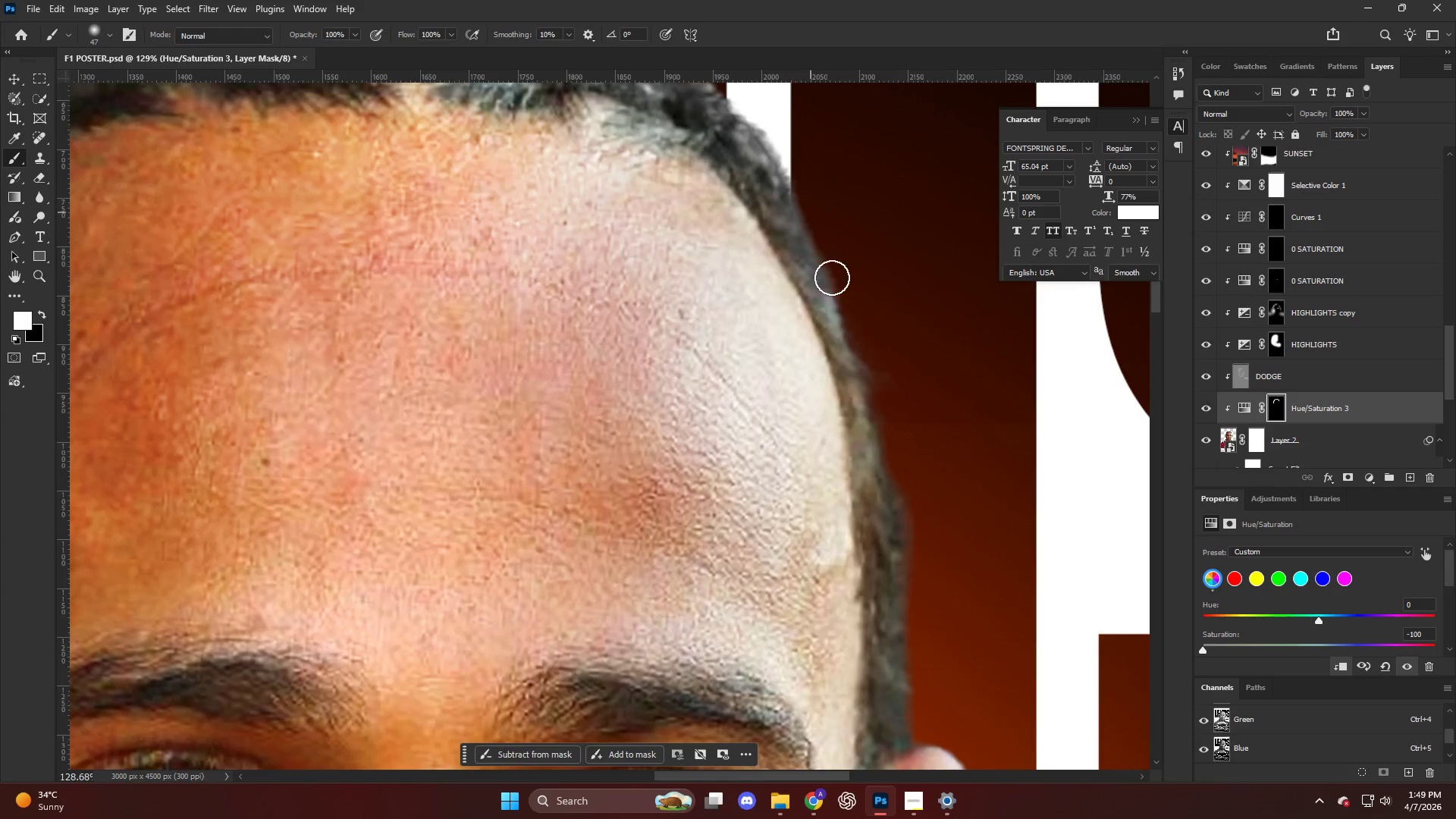 
left_click_drag(start_coordinate=[800, 184], to_coordinate=[898, 361])
 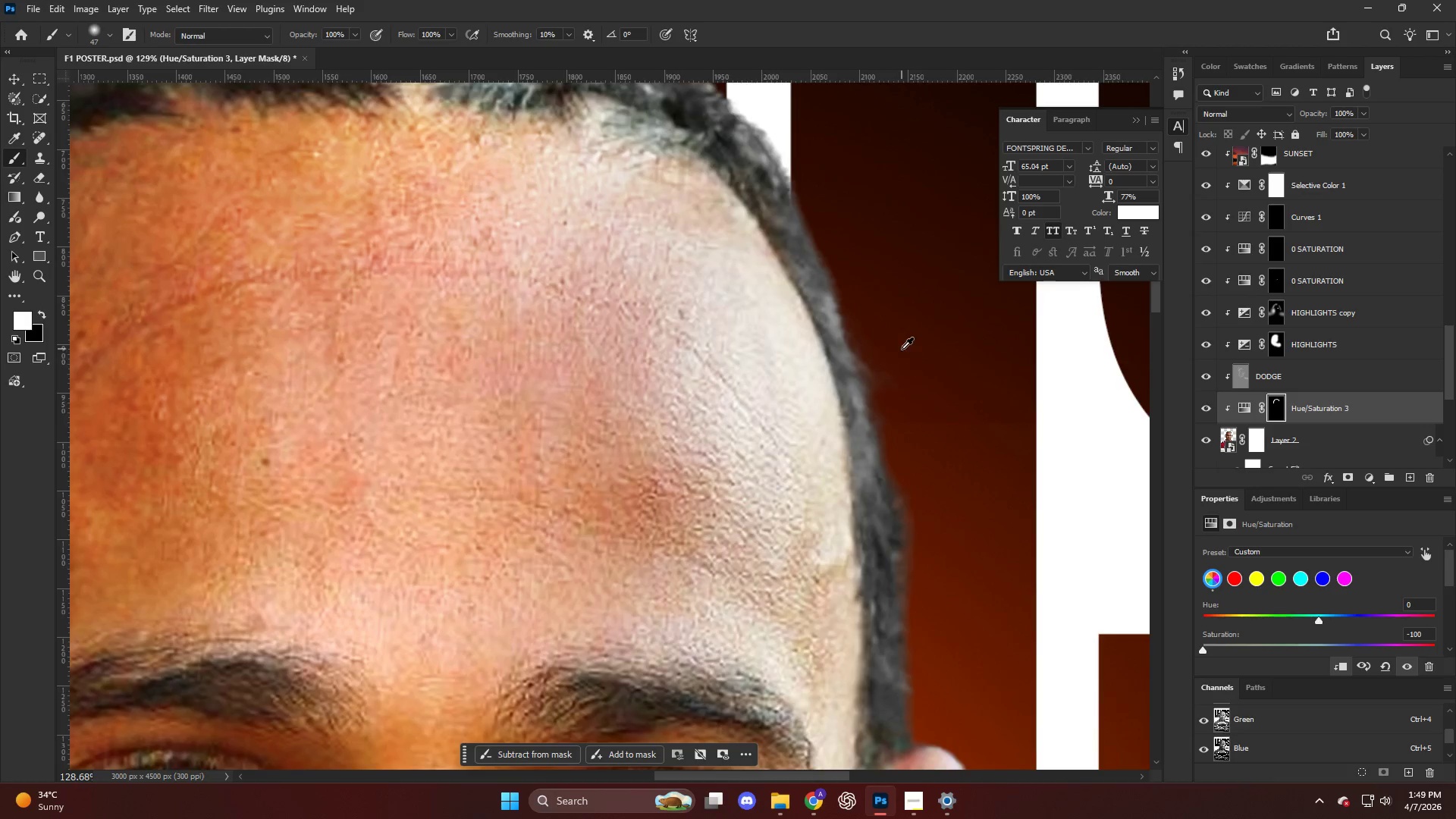 
hold_key(key=AltLeft, duration=0.8)
 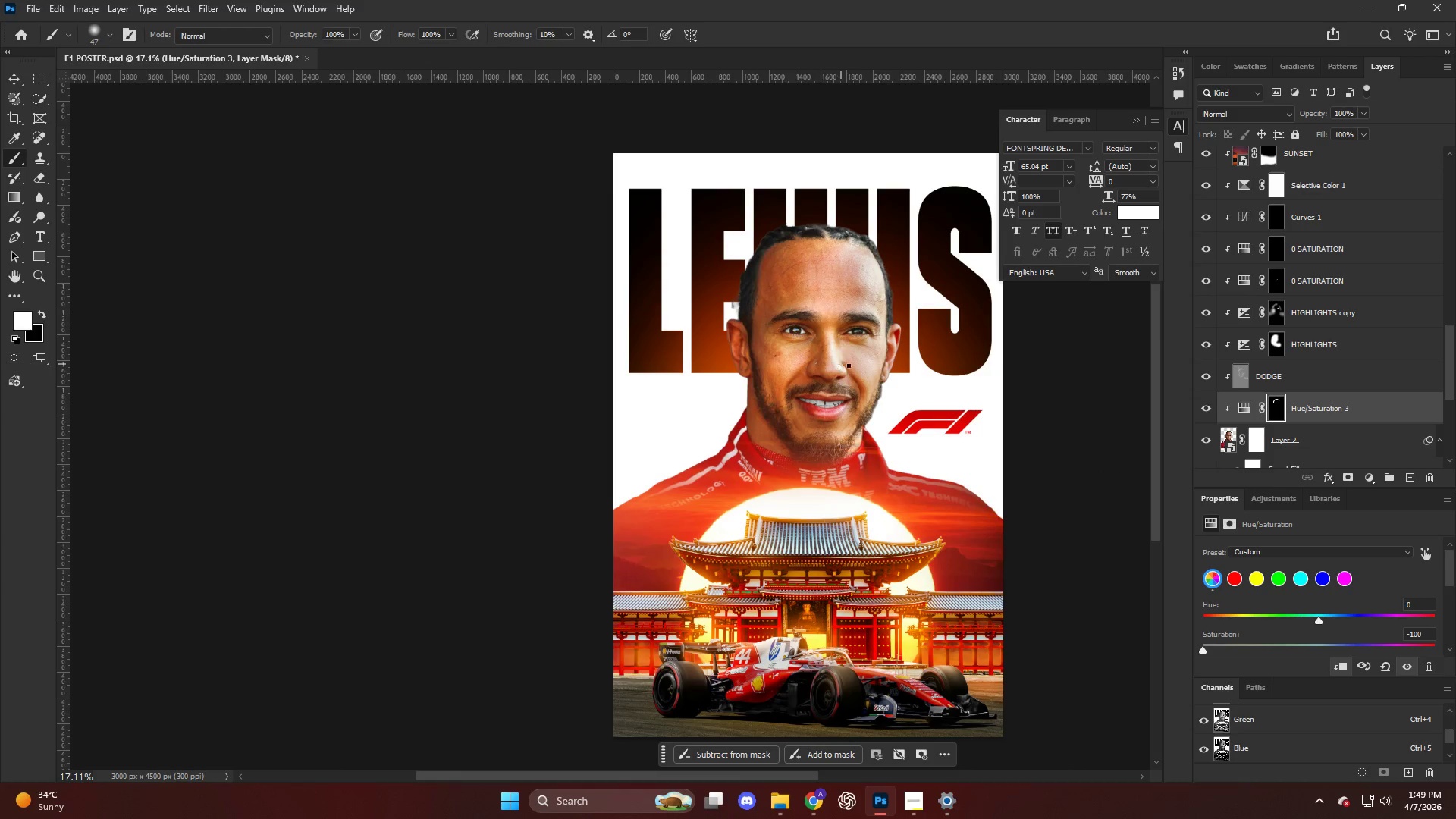 
key(Alt+AltLeft)
 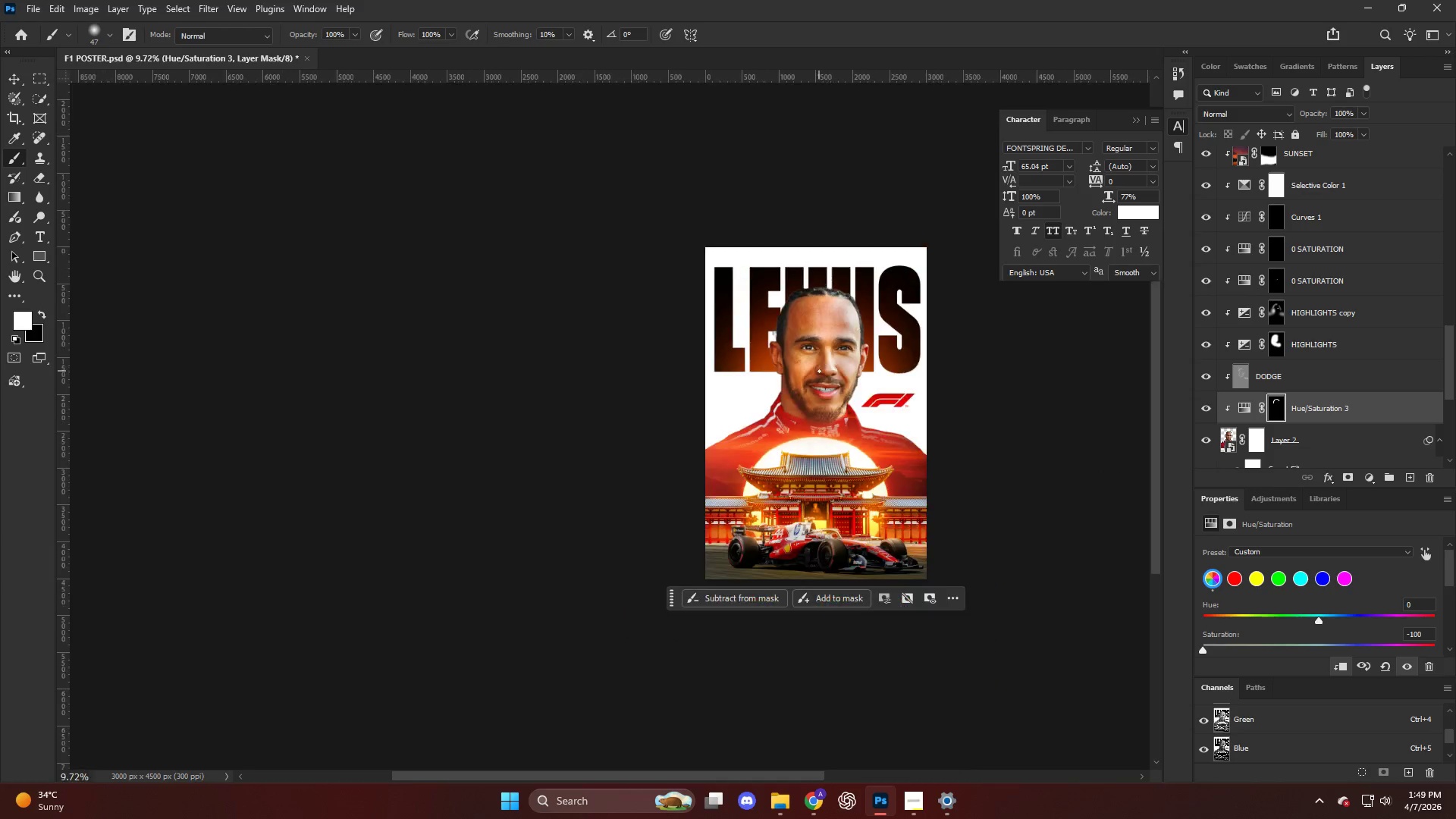 
hold_key(key=ControlLeft, duration=0.53)
scroll: coordinate [815, 374], scroll_direction: down, amount: 50.0
 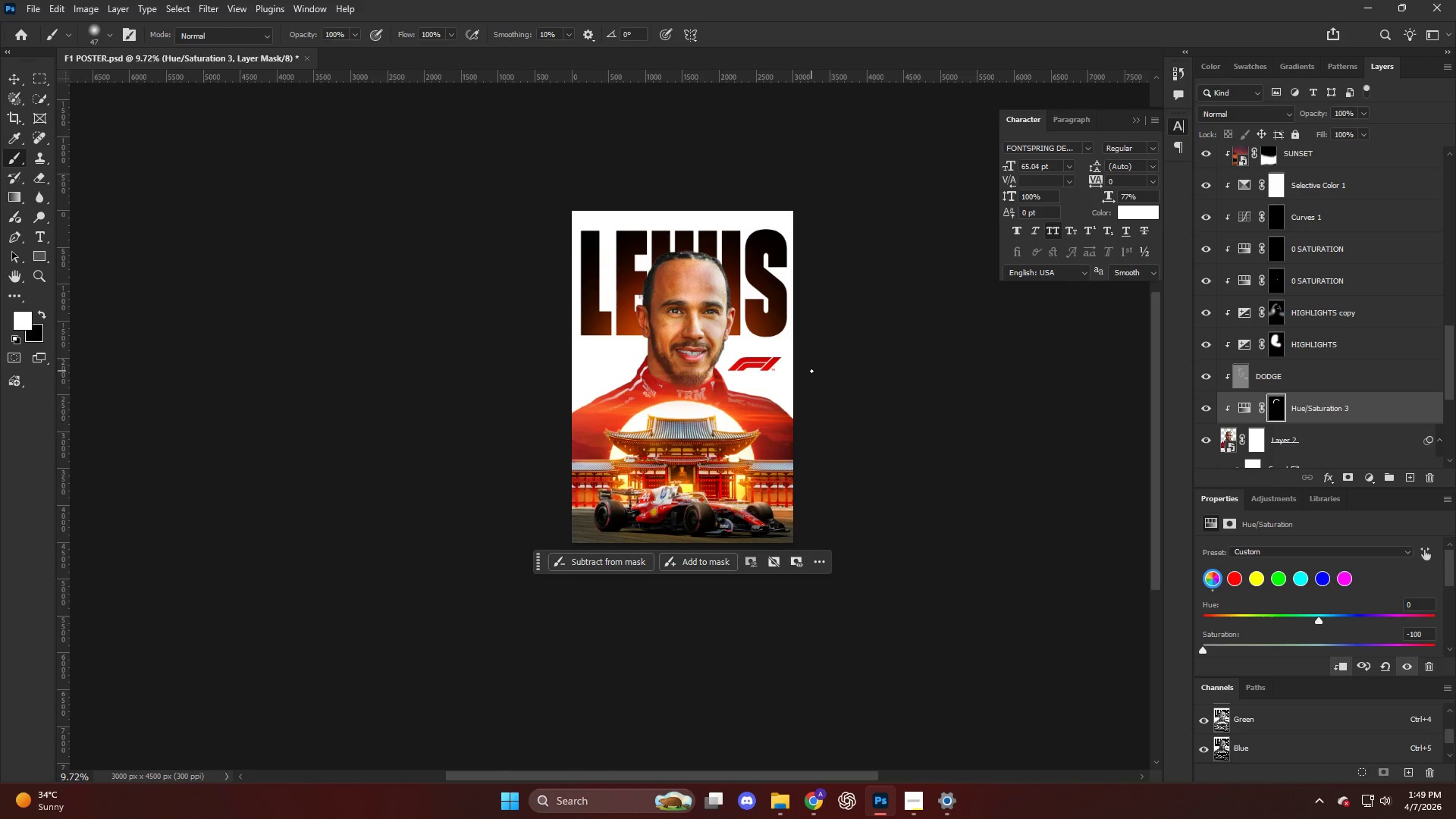 
hold_key(key=AltLeft, duration=0.88)
scroll: coordinate [701, 313], scroll_direction: up, amount: 14.0
 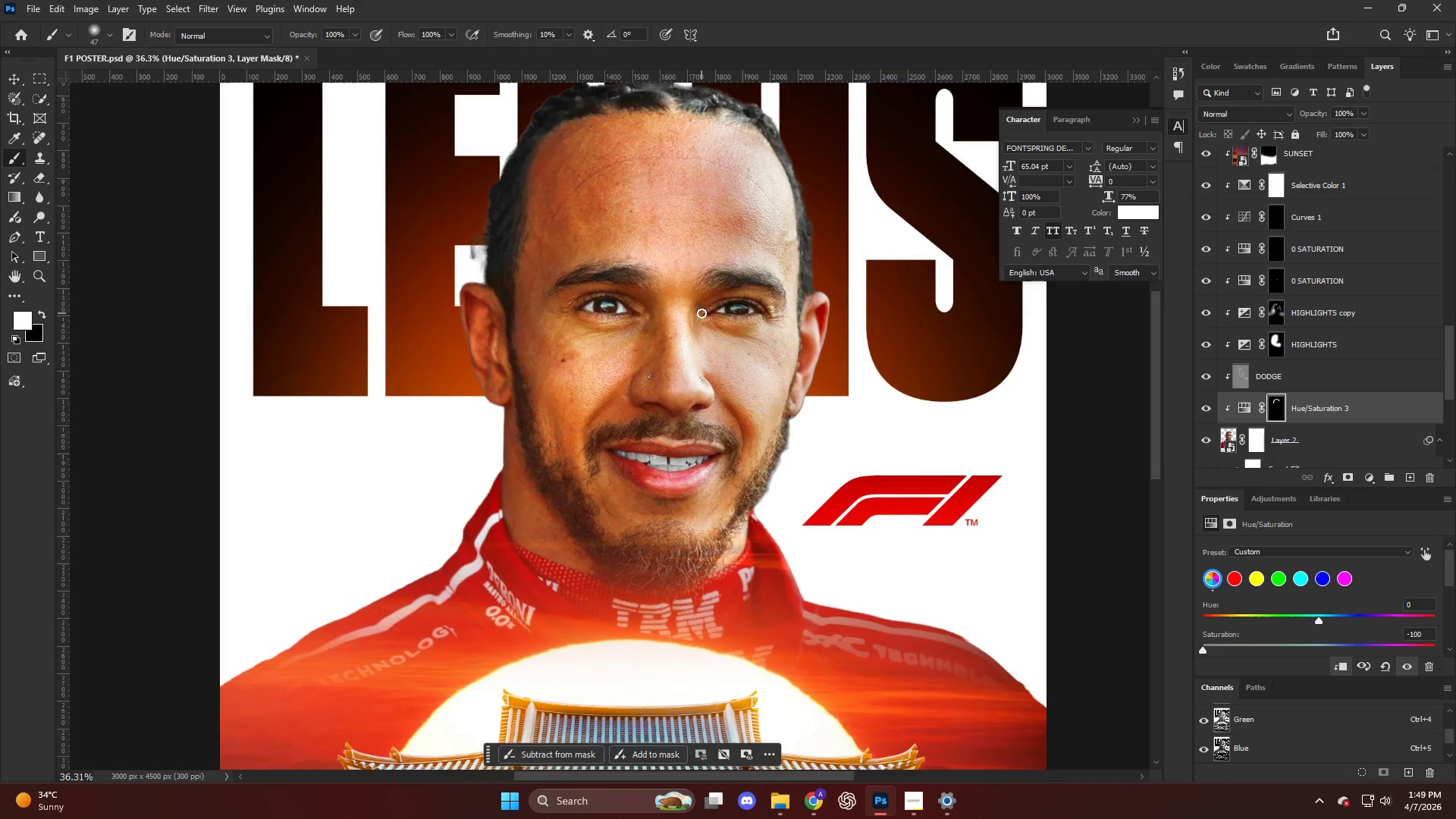 
key(Alt+AltLeft)
 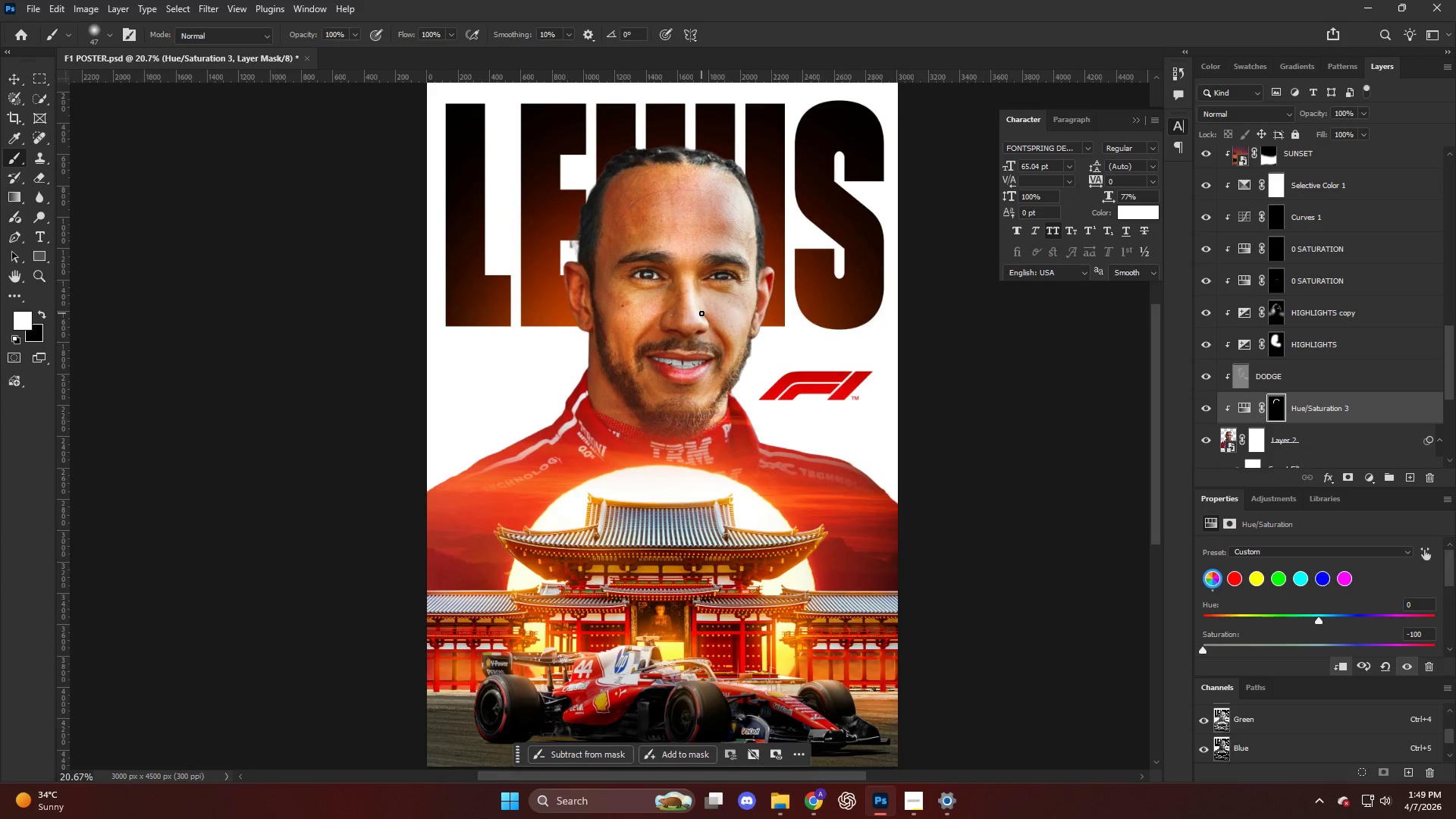 
scroll: coordinate [701, 313], scroll_direction: down, amount: 11.0
 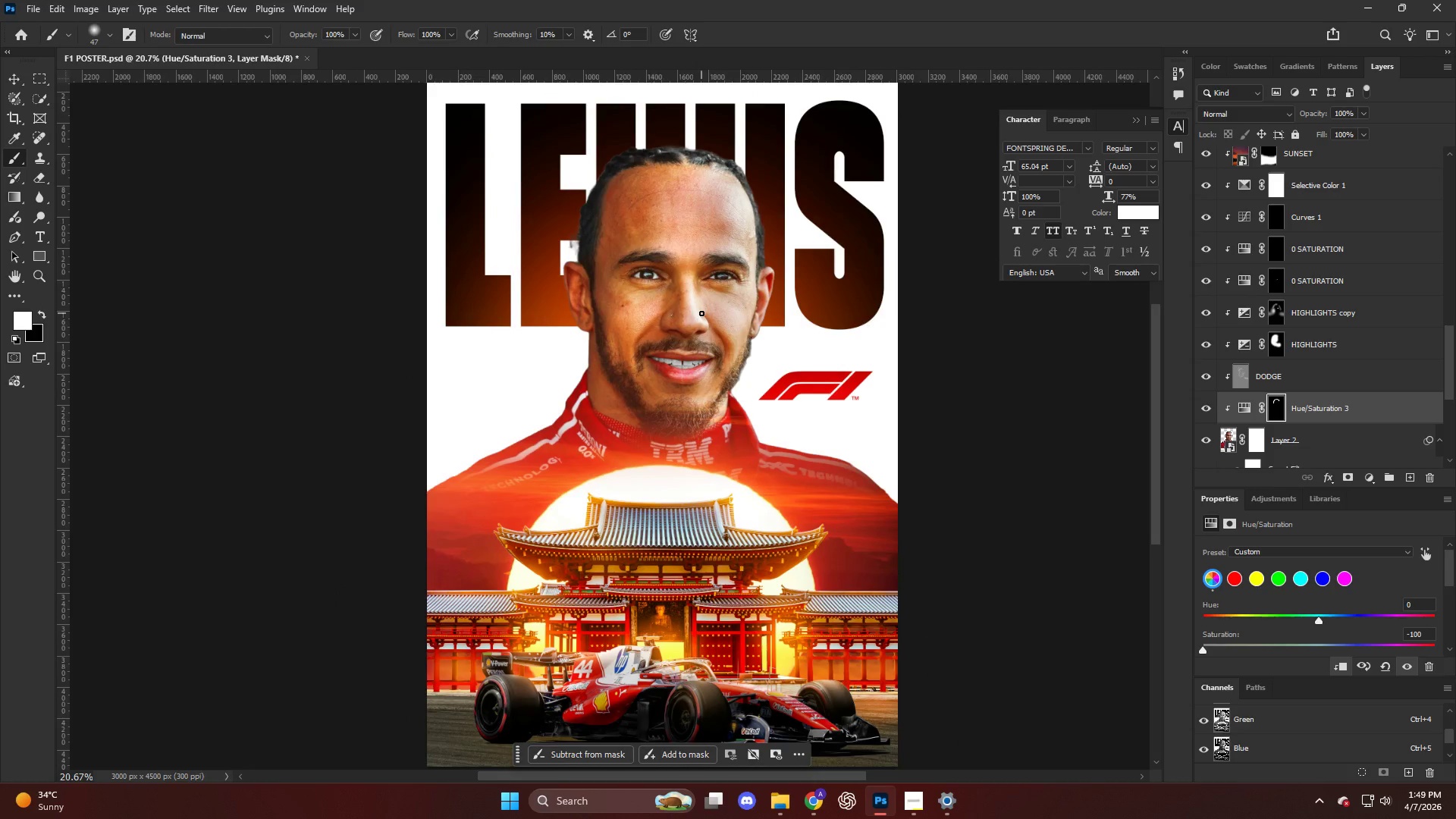 
key(Alt+AltLeft)
 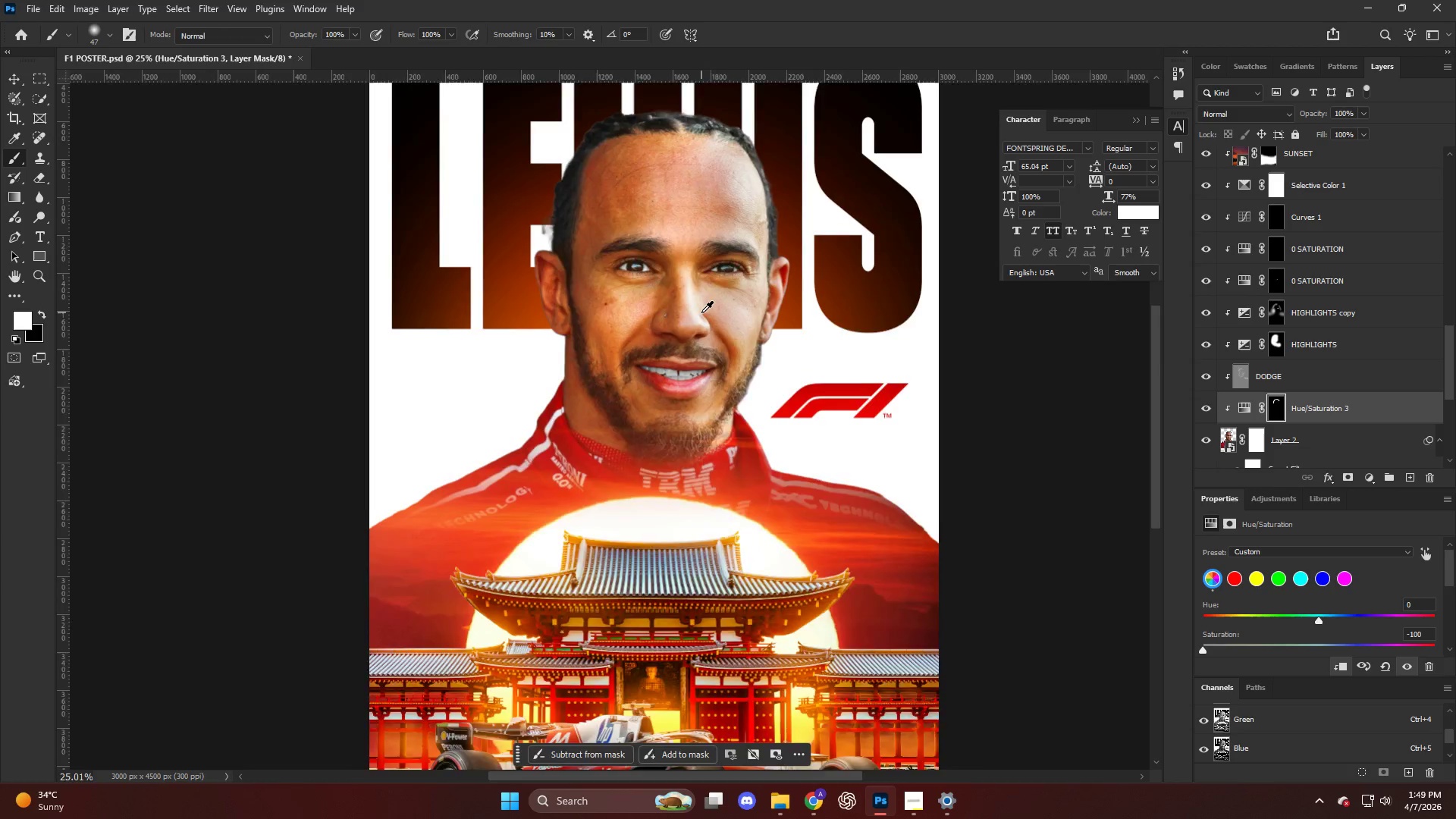 
scroll: coordinate [701, 312], scroll_direction: up, amount: 4.0
 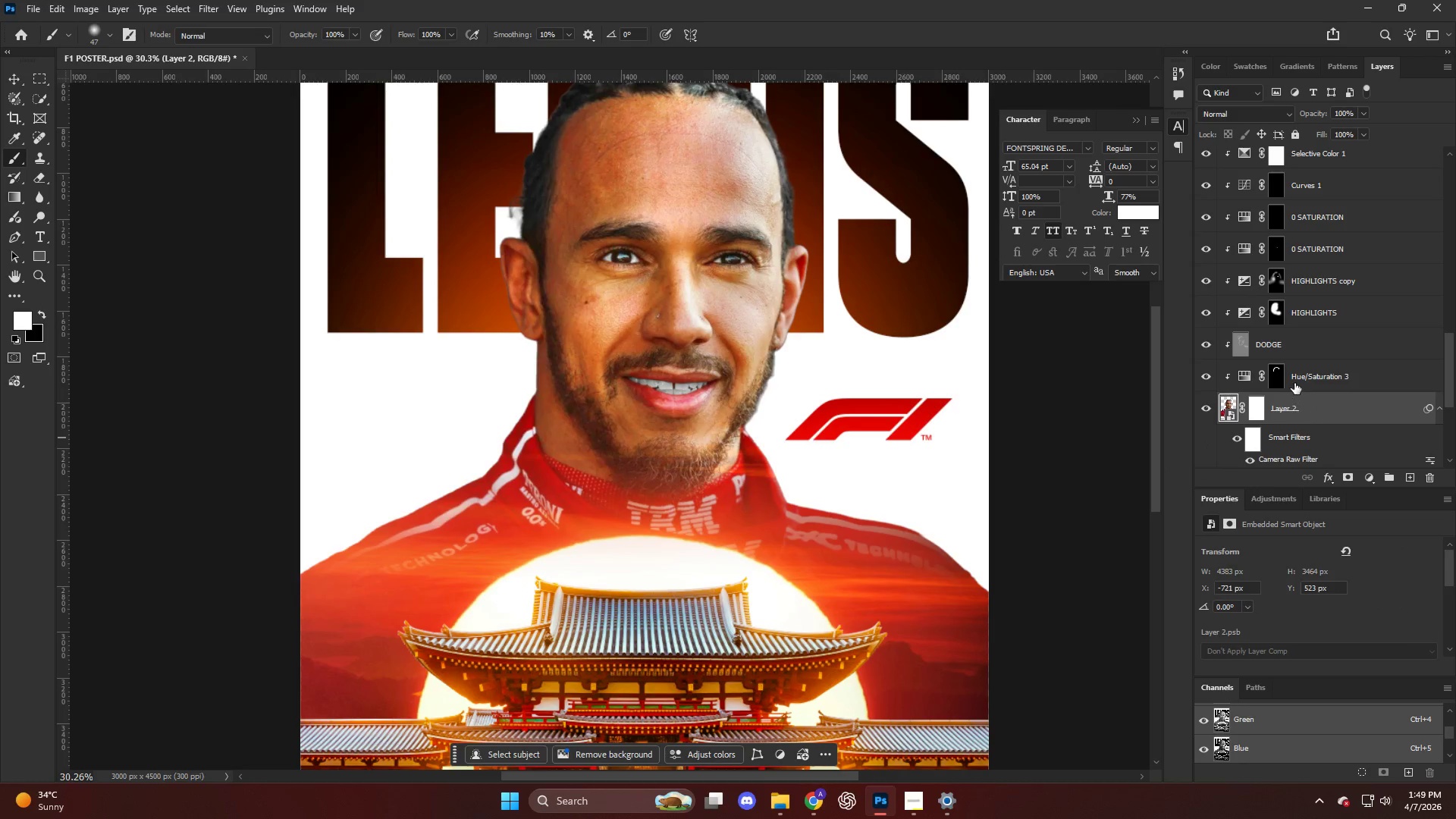 
double_click([1282, 349])
 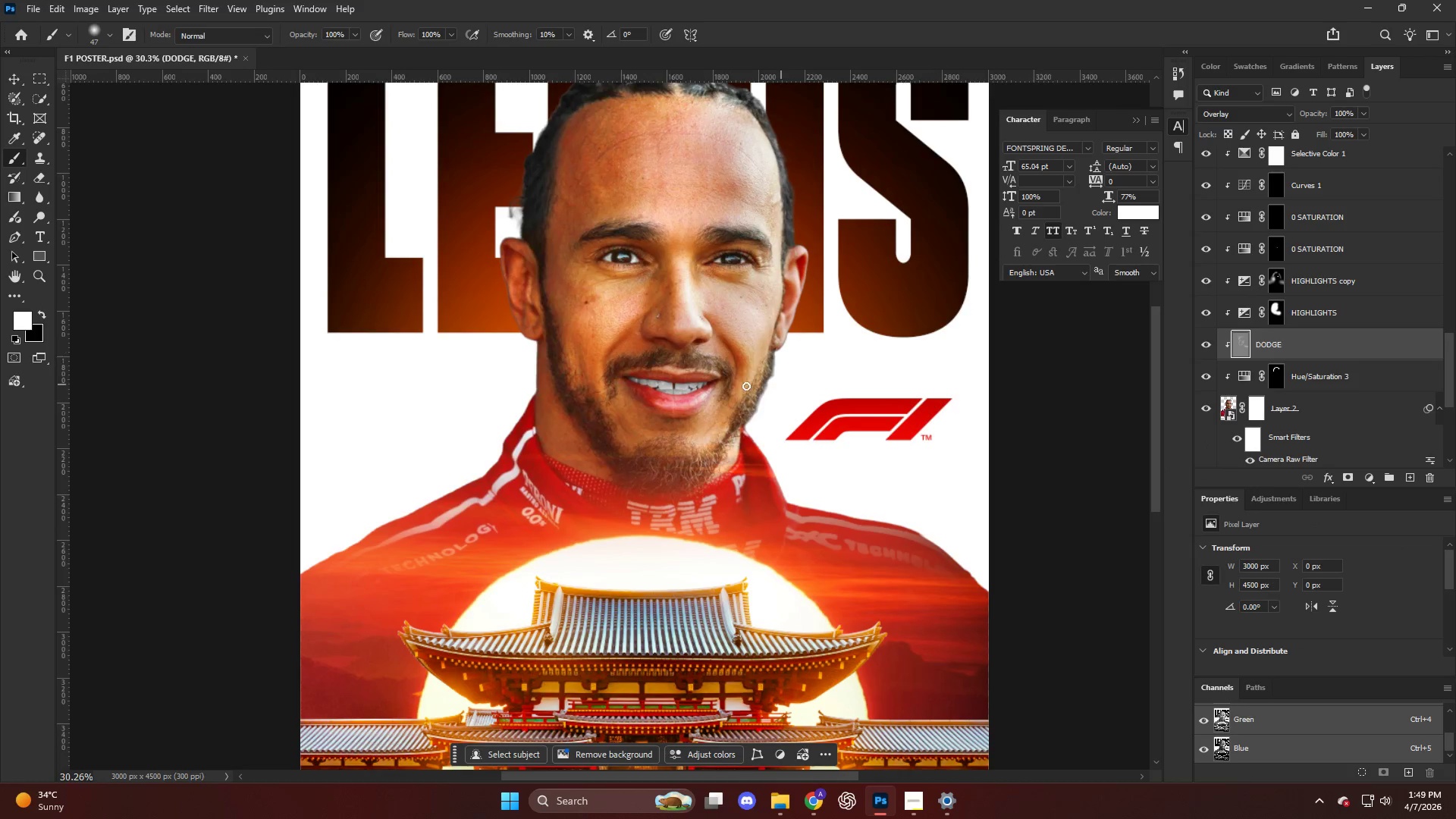 
key(O)
 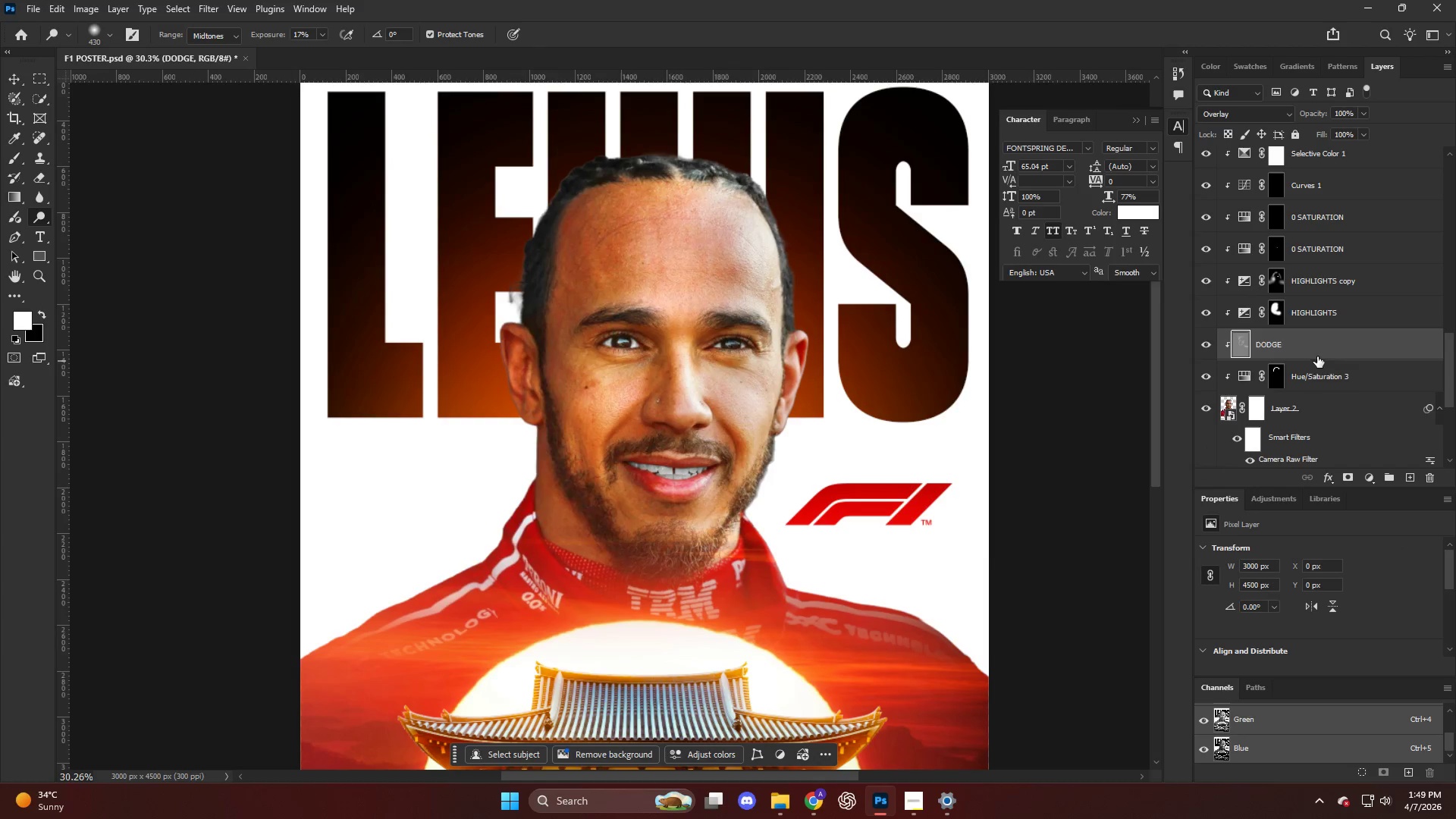 
scroll: coordinate [738, 387], scroll_direction: up, amount: 7.0
 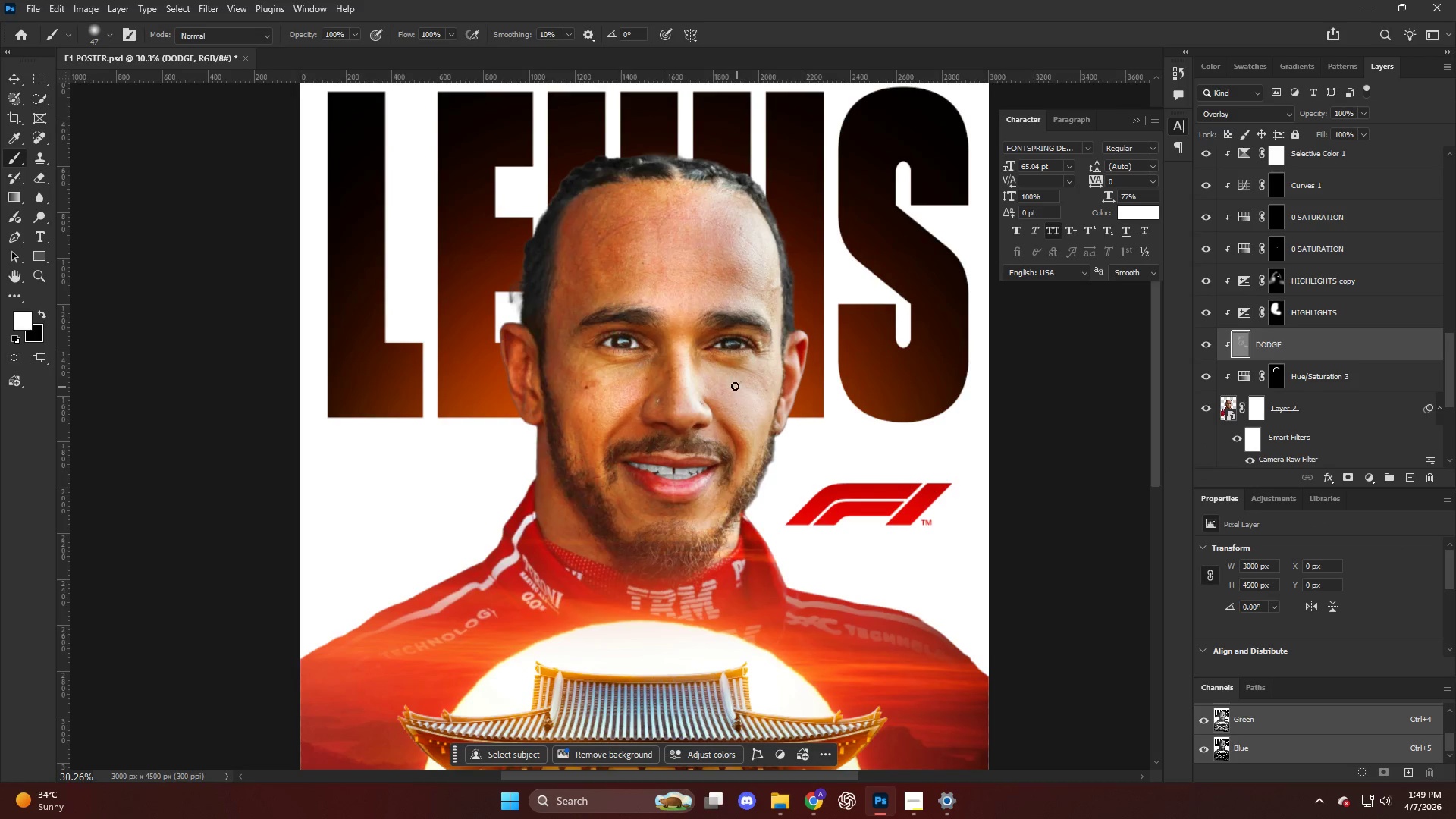 
left_click([1326, 381])
 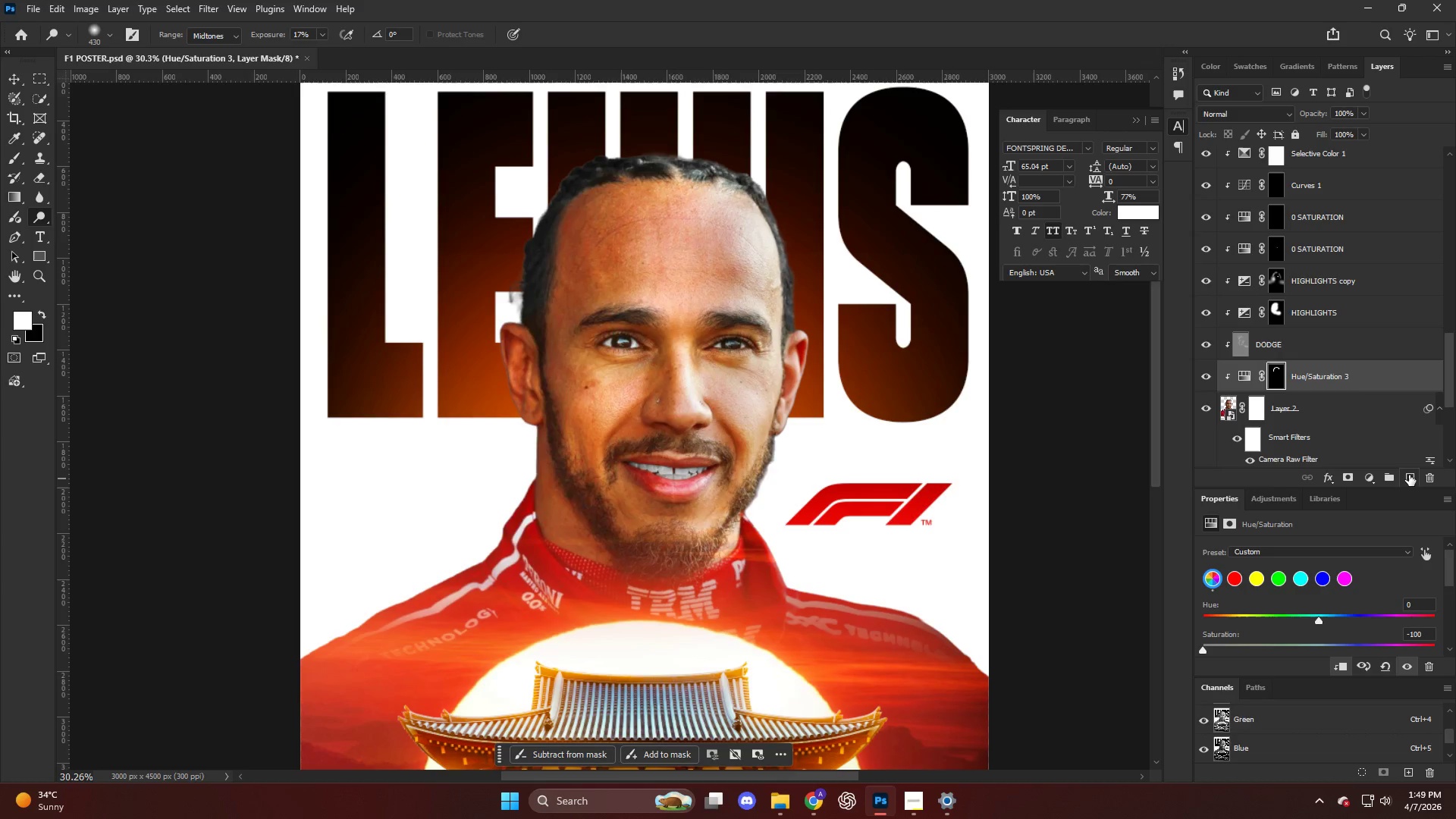 
key(Shift+F5)
 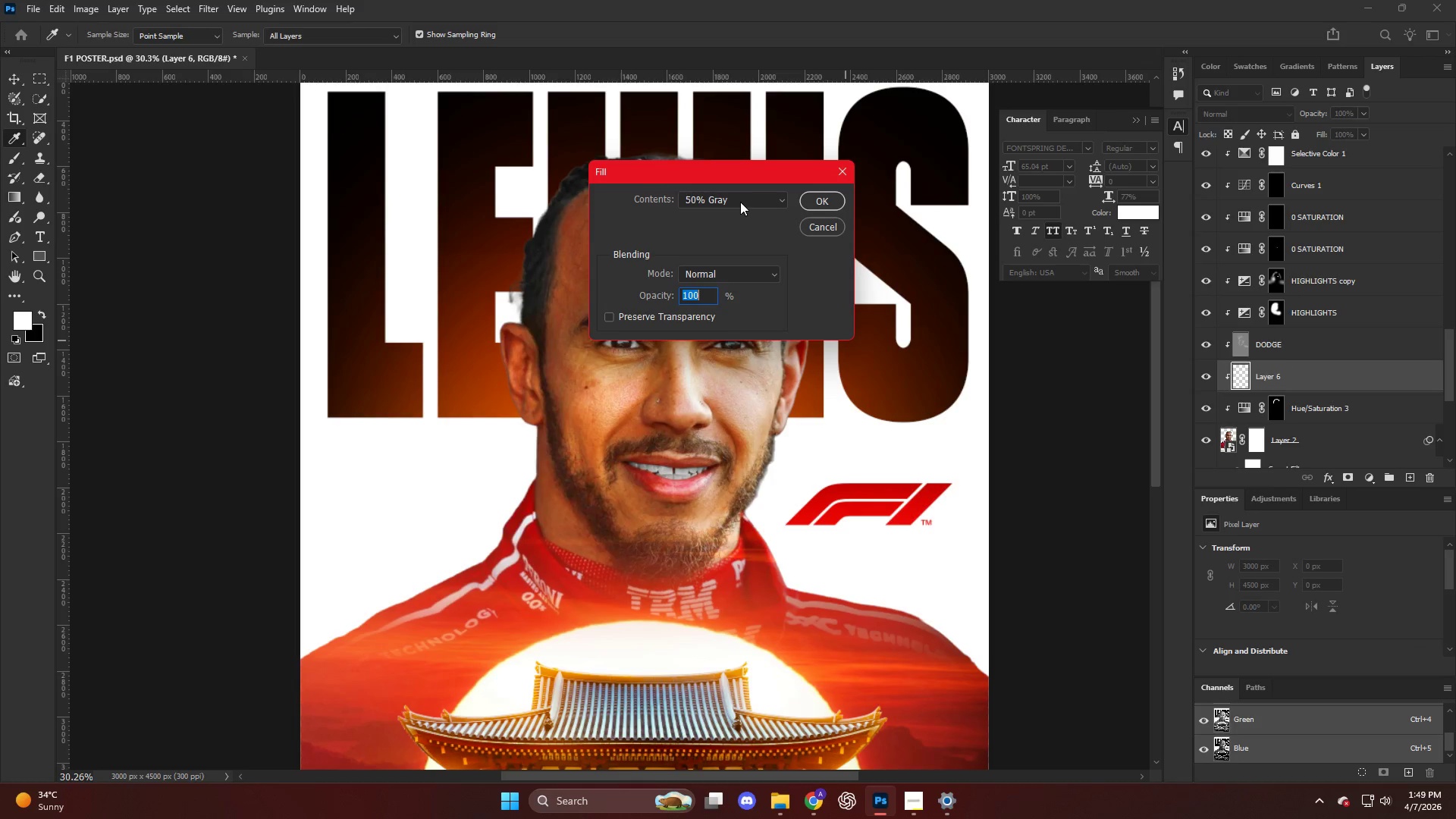 
left_click([740, 202])
 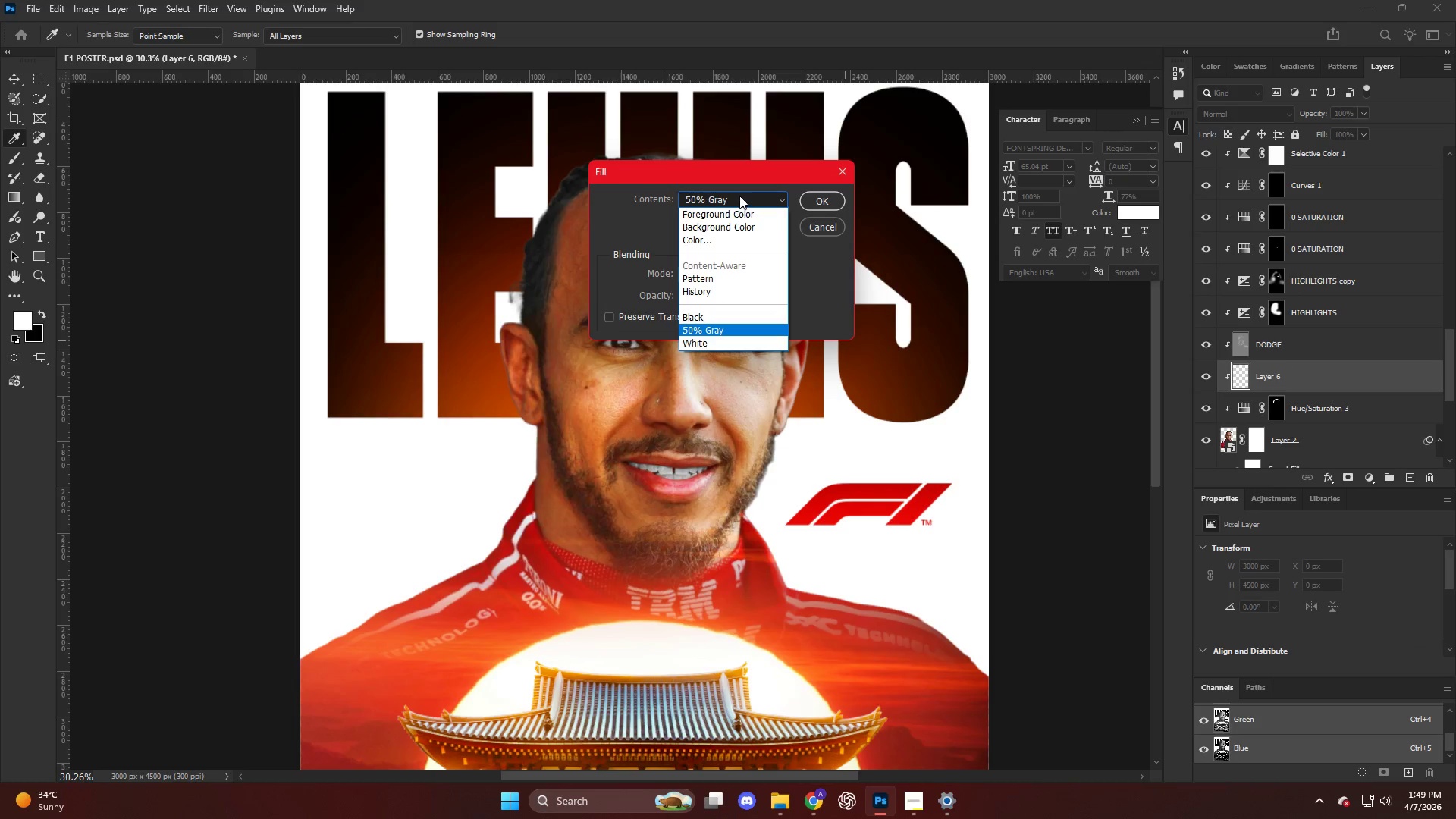 
key(NumpadEnter)
 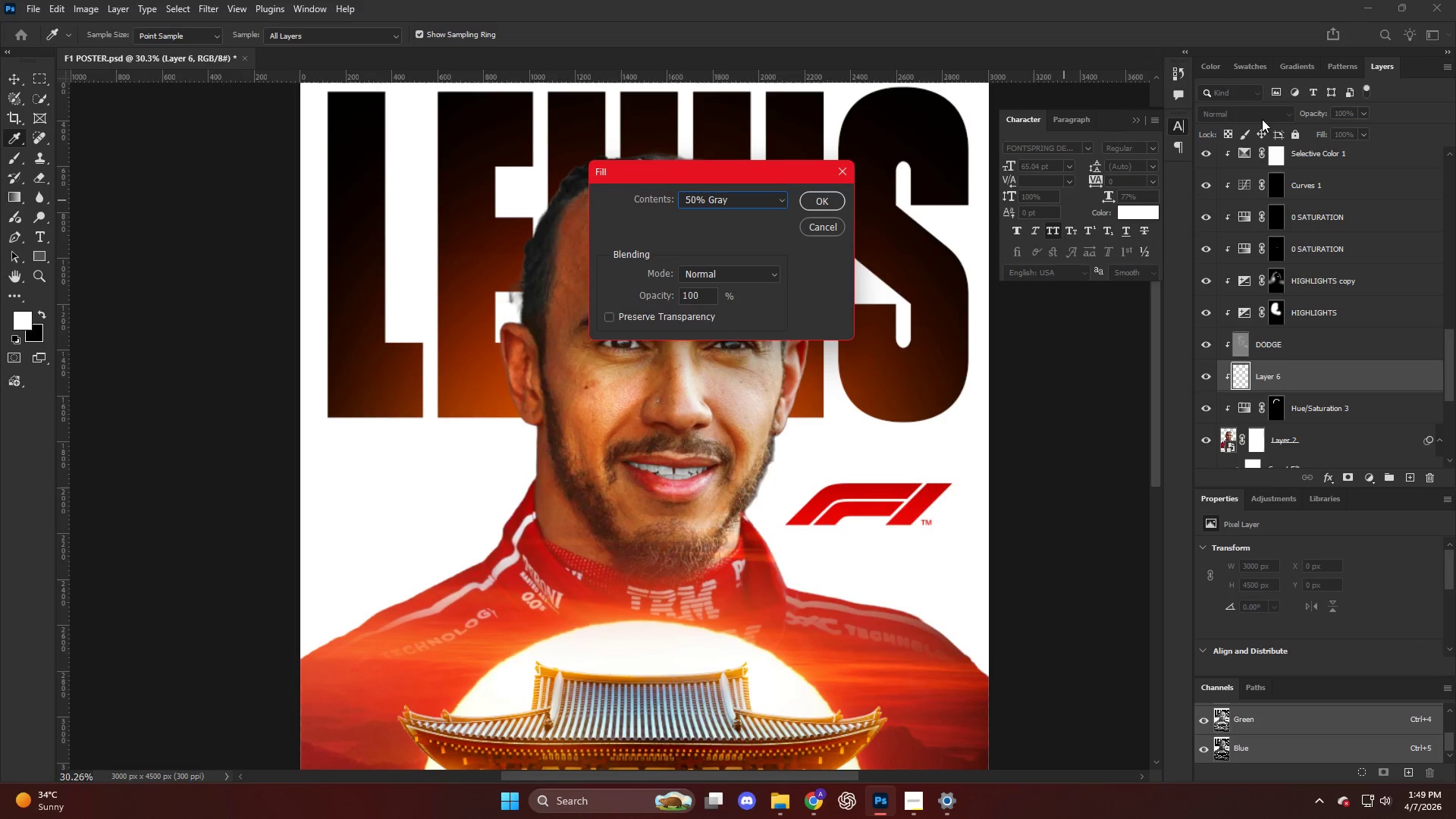 
left_click([1240, 111])
 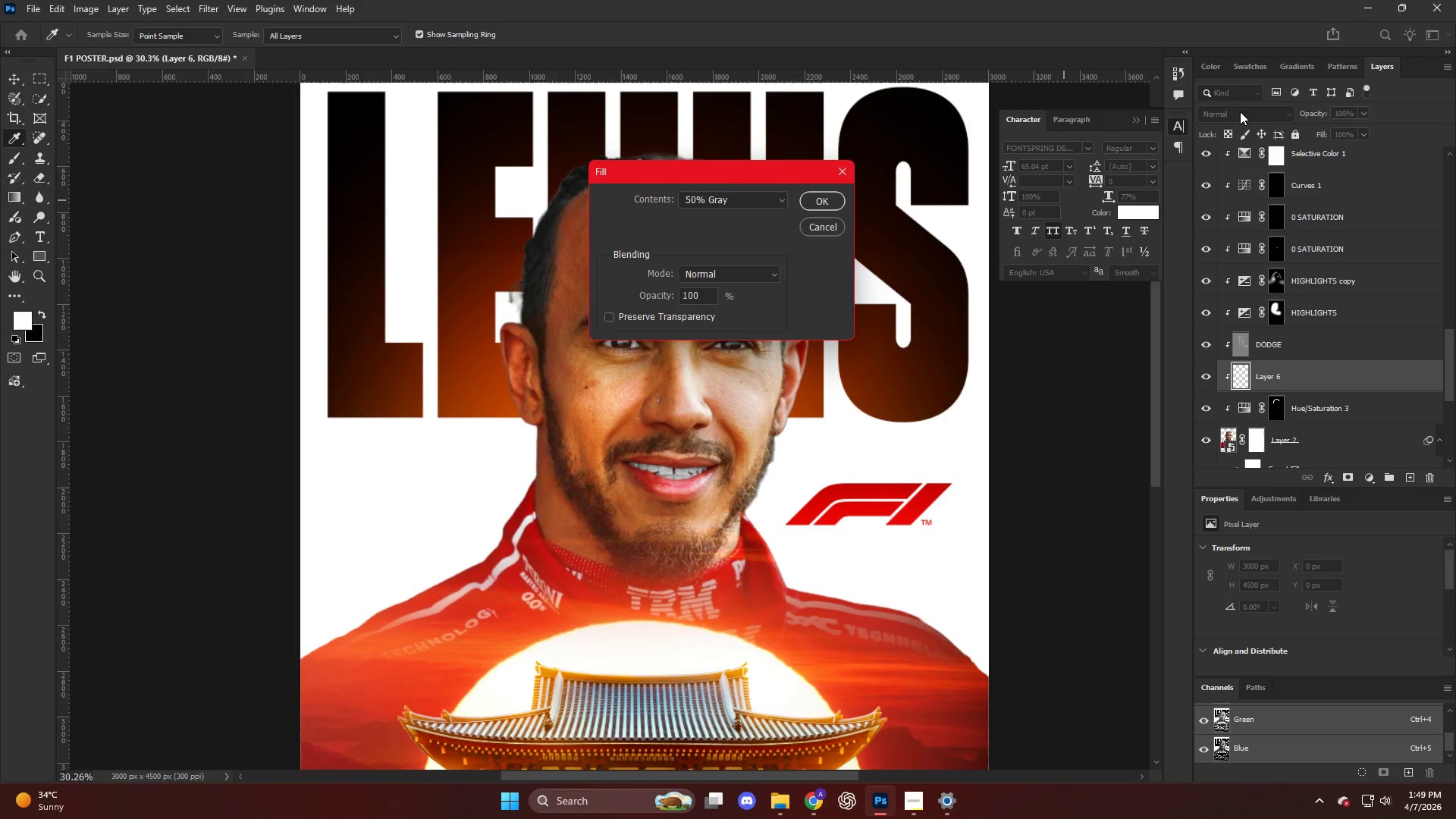 
key(NumpadEnter)
 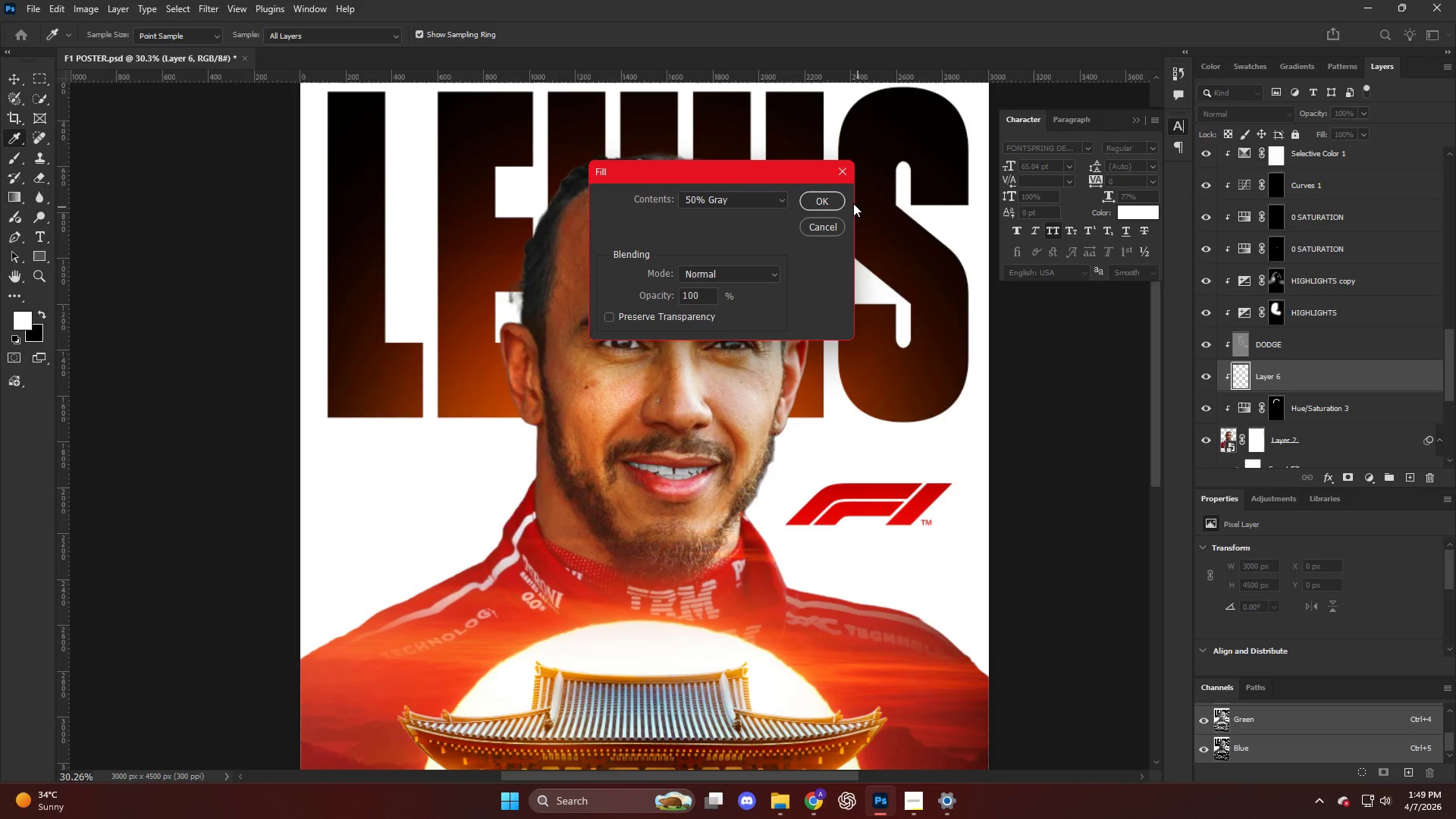 
left_click([810, 201])
 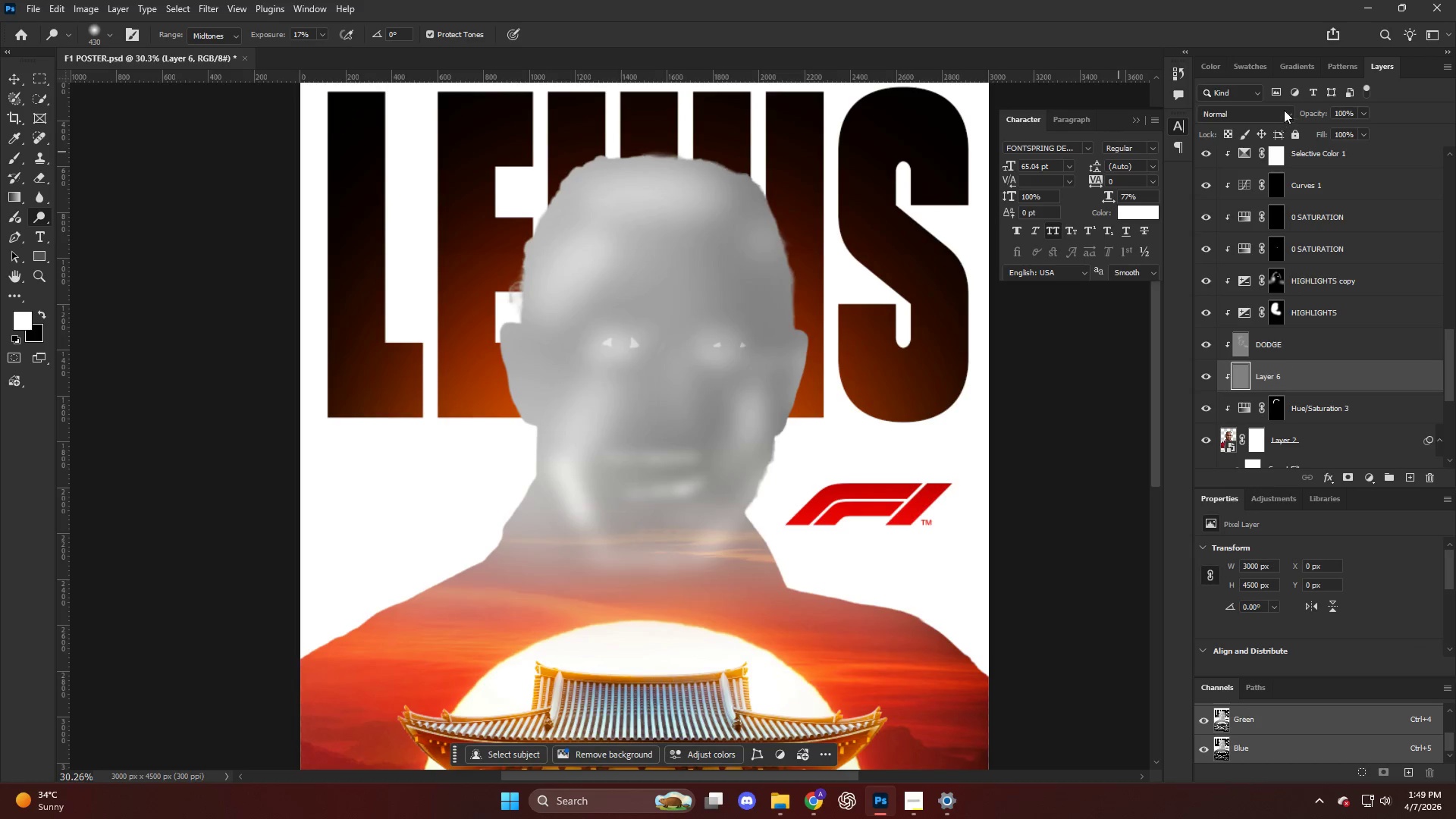 
left_click([1263, 111])
 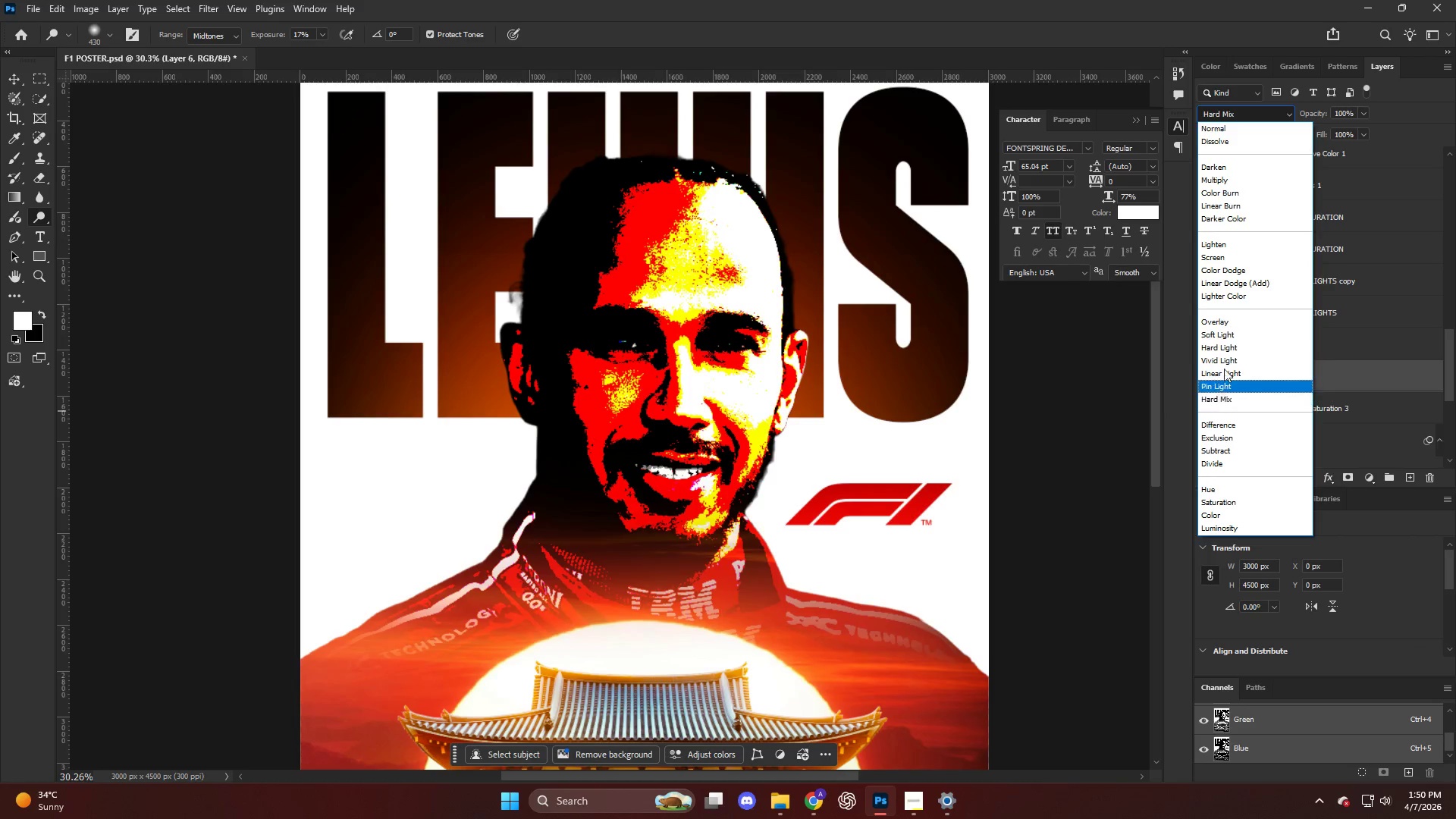 
left_click([1222, 320])
 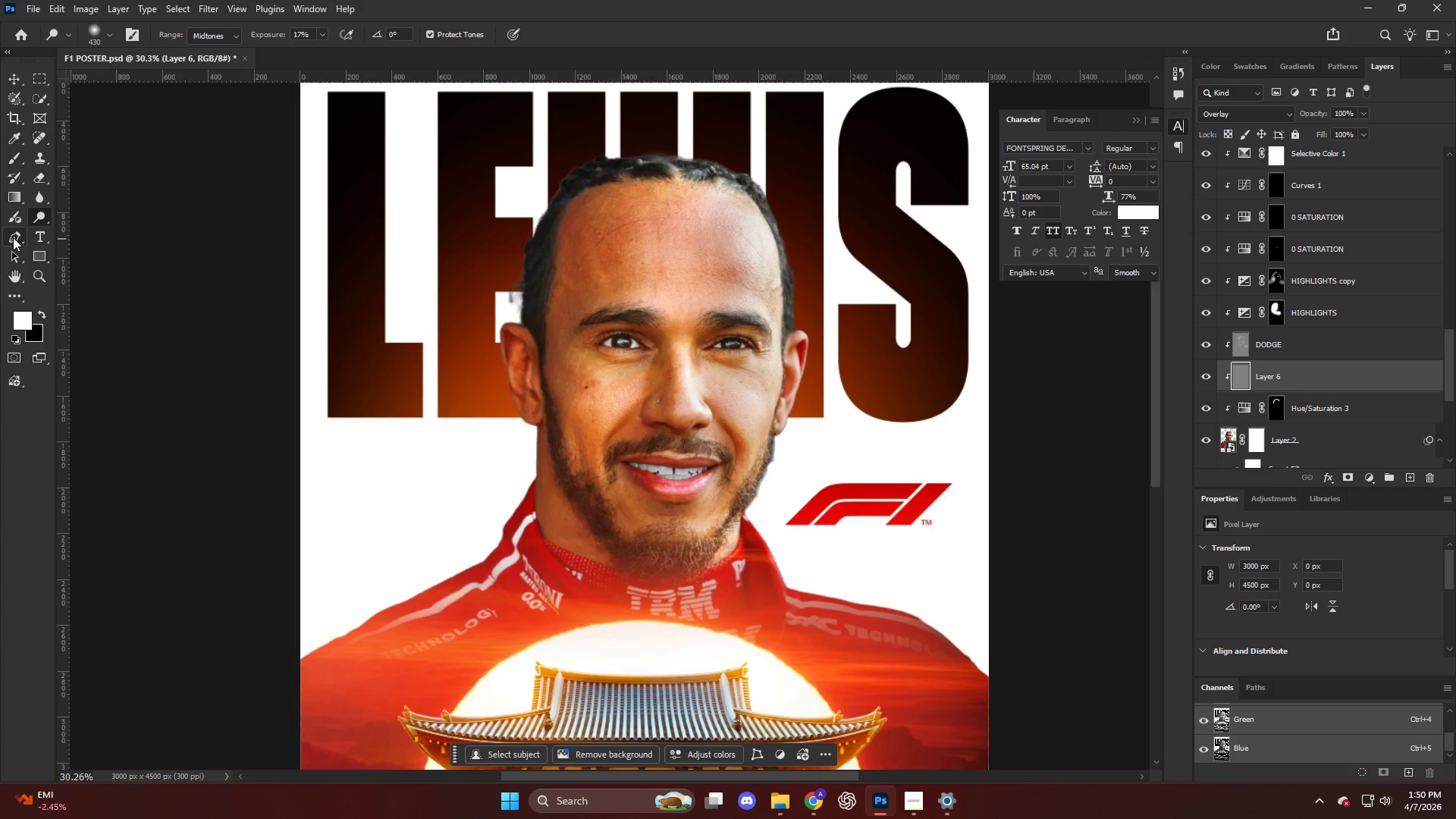 
right_click([39, 219])
 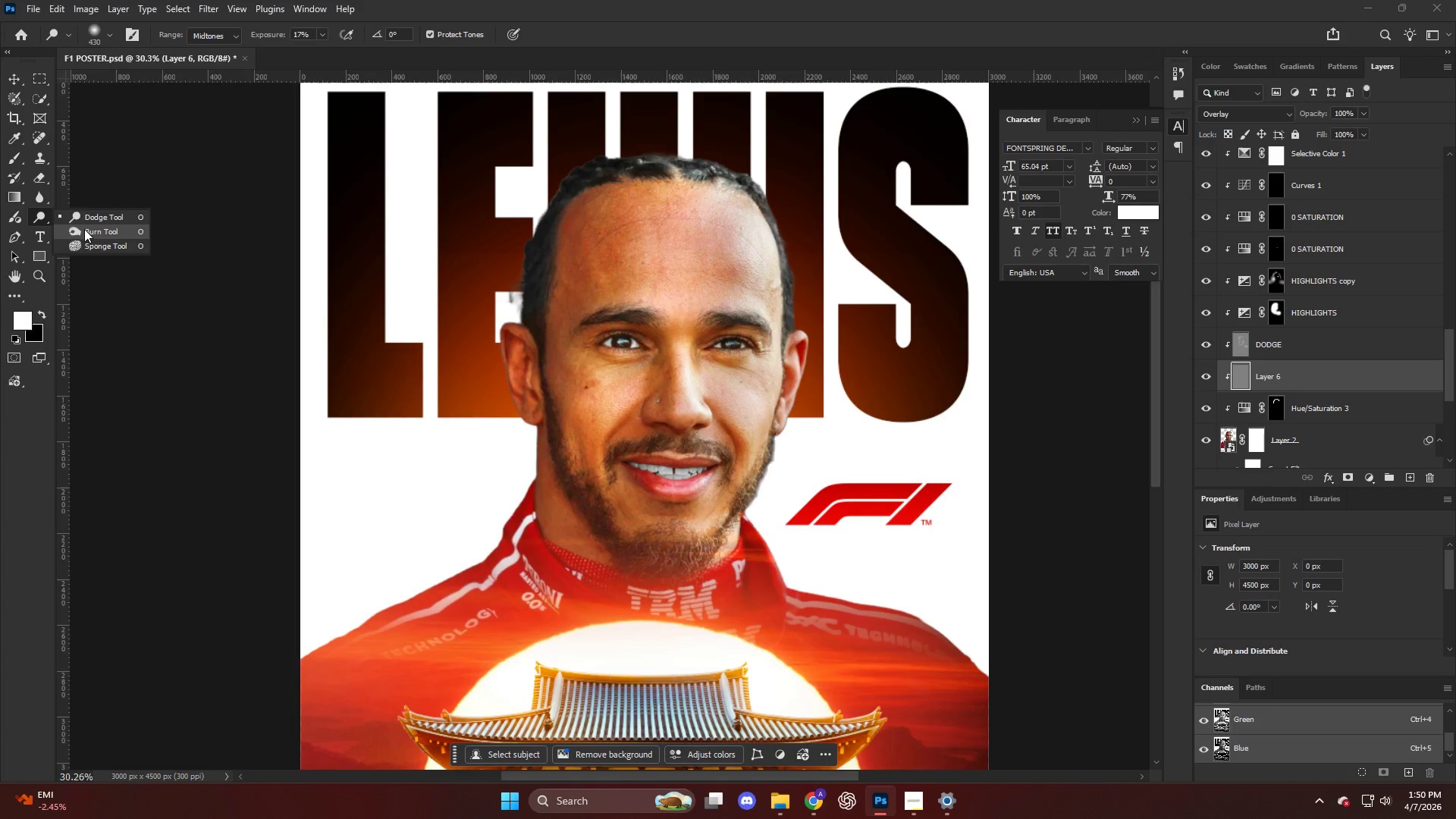 
left_click([84, 230])
 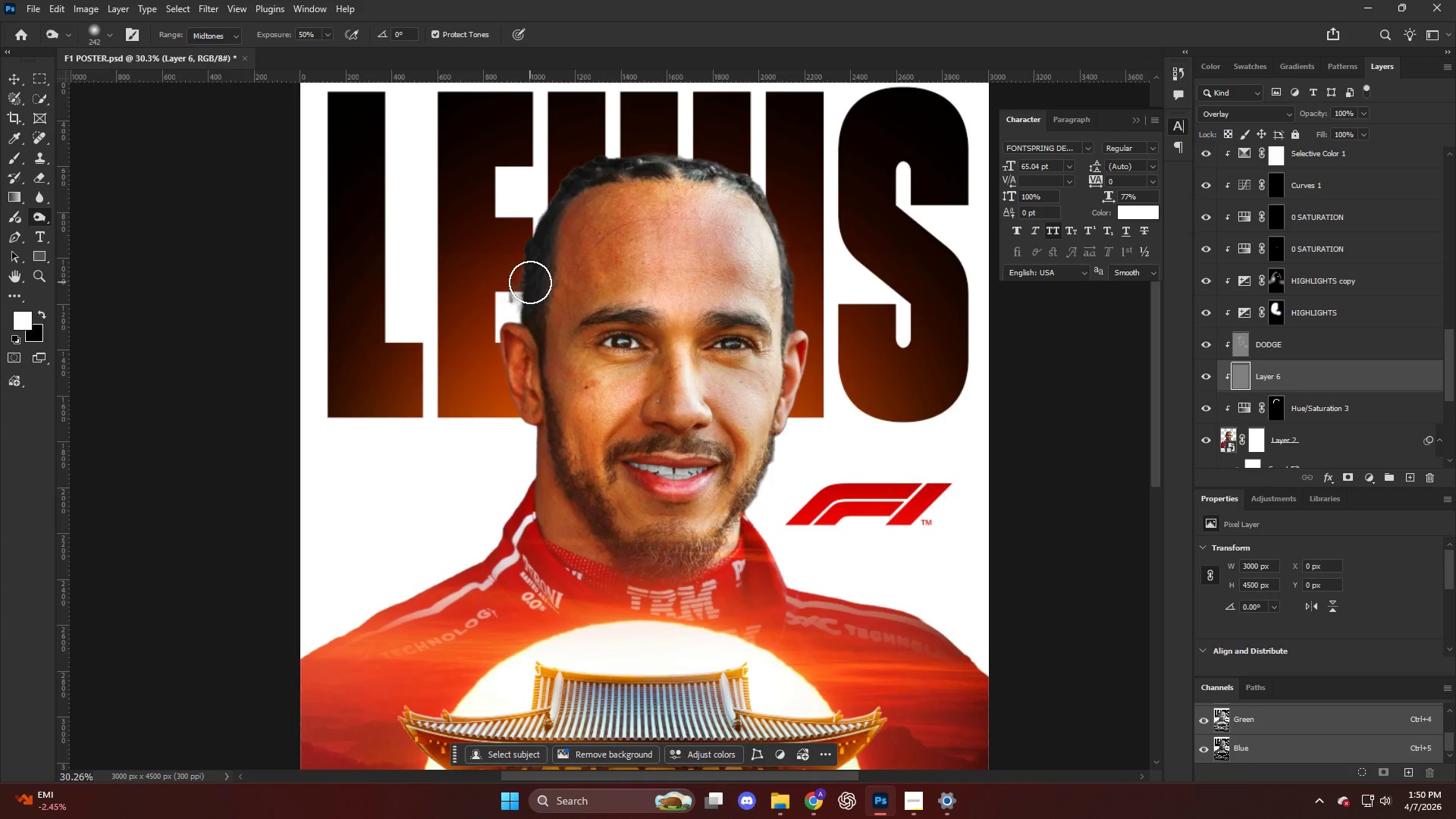 
scroll: coordinate [529, 282], scroll_direction: down, amount: 4.0
 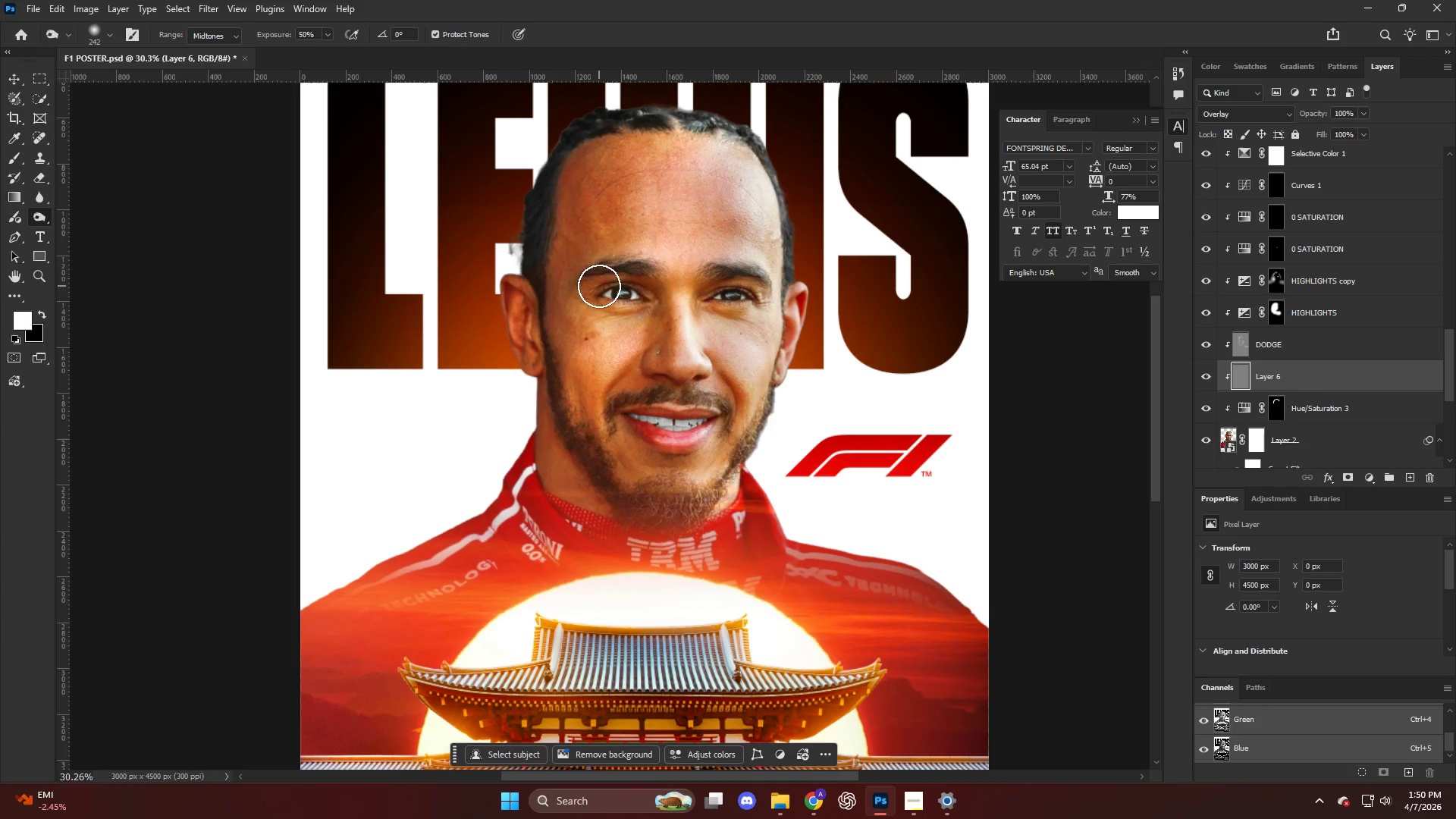 
hold_key(key=AltLeft, duration=0.75)
scroll: coordinate [668, 316], scroll_direction: up, amount: 9.0
 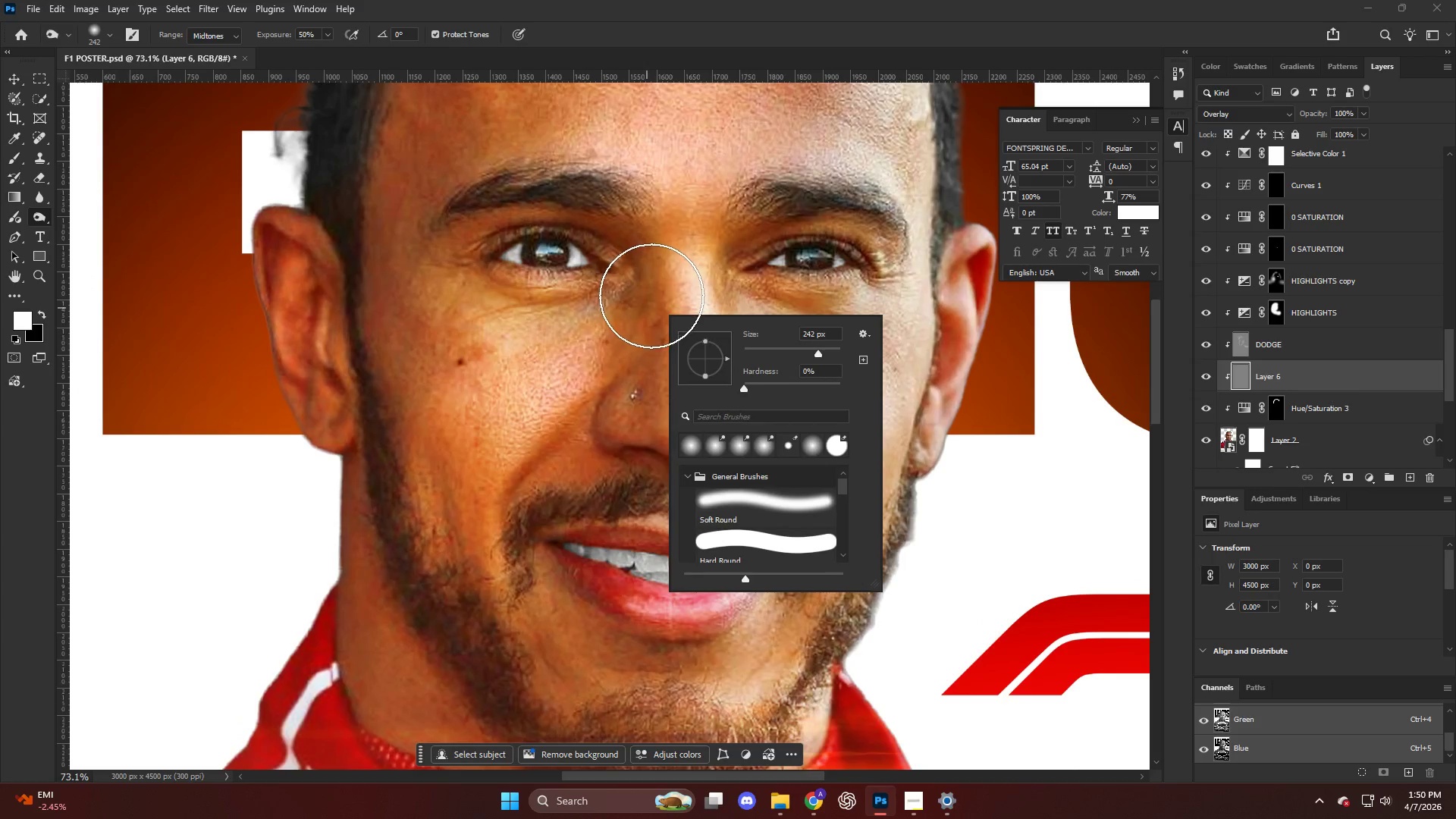 
hold_key(key=AltLeft, duration=0.44)
 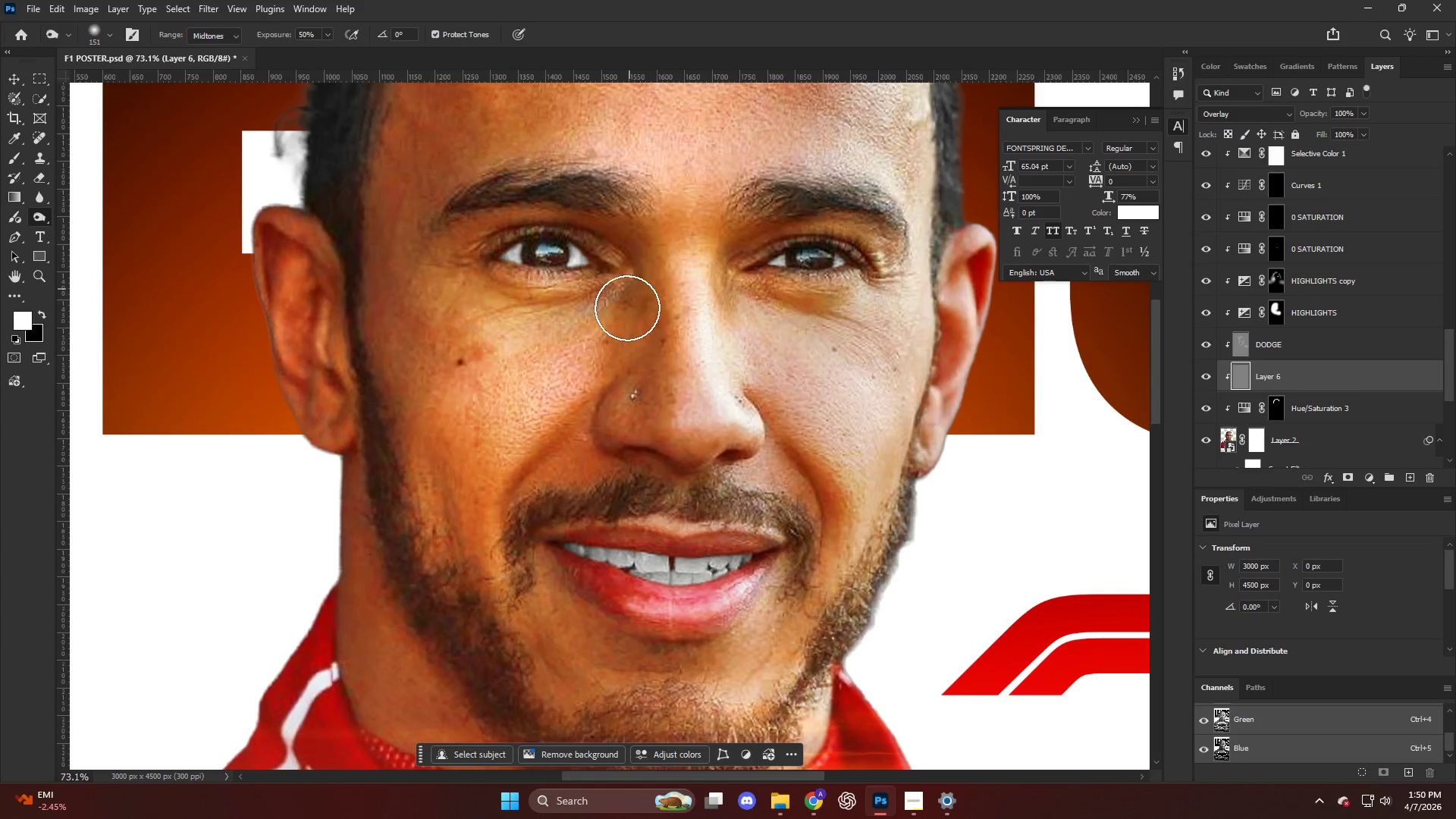 
left_click_drag(start_coordinate=[629, 295], to_coordinate=[607, 400])
 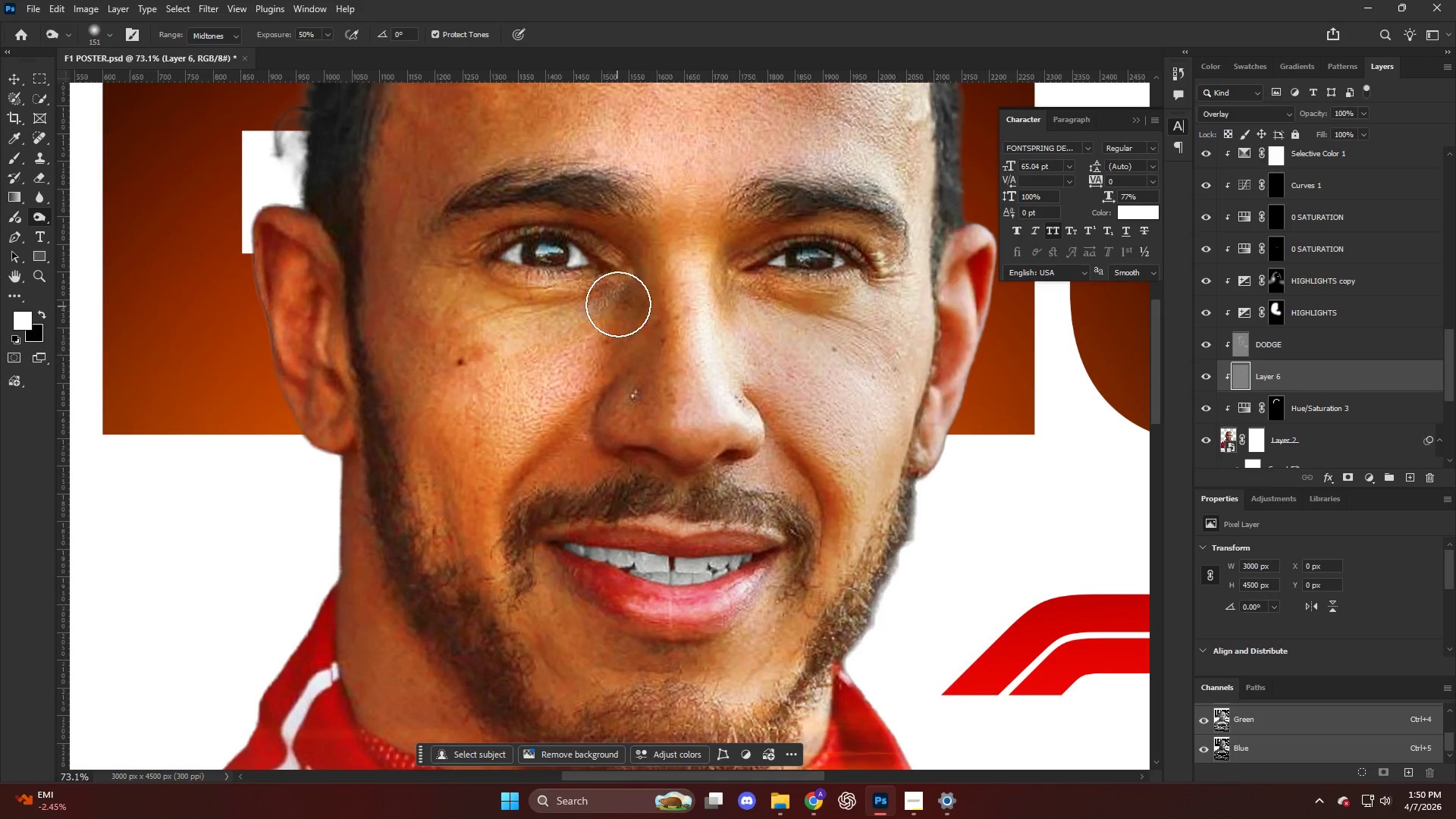 
left_click_drag(start_coordinate=[617, 328], to_coordinate=[576, 436])
 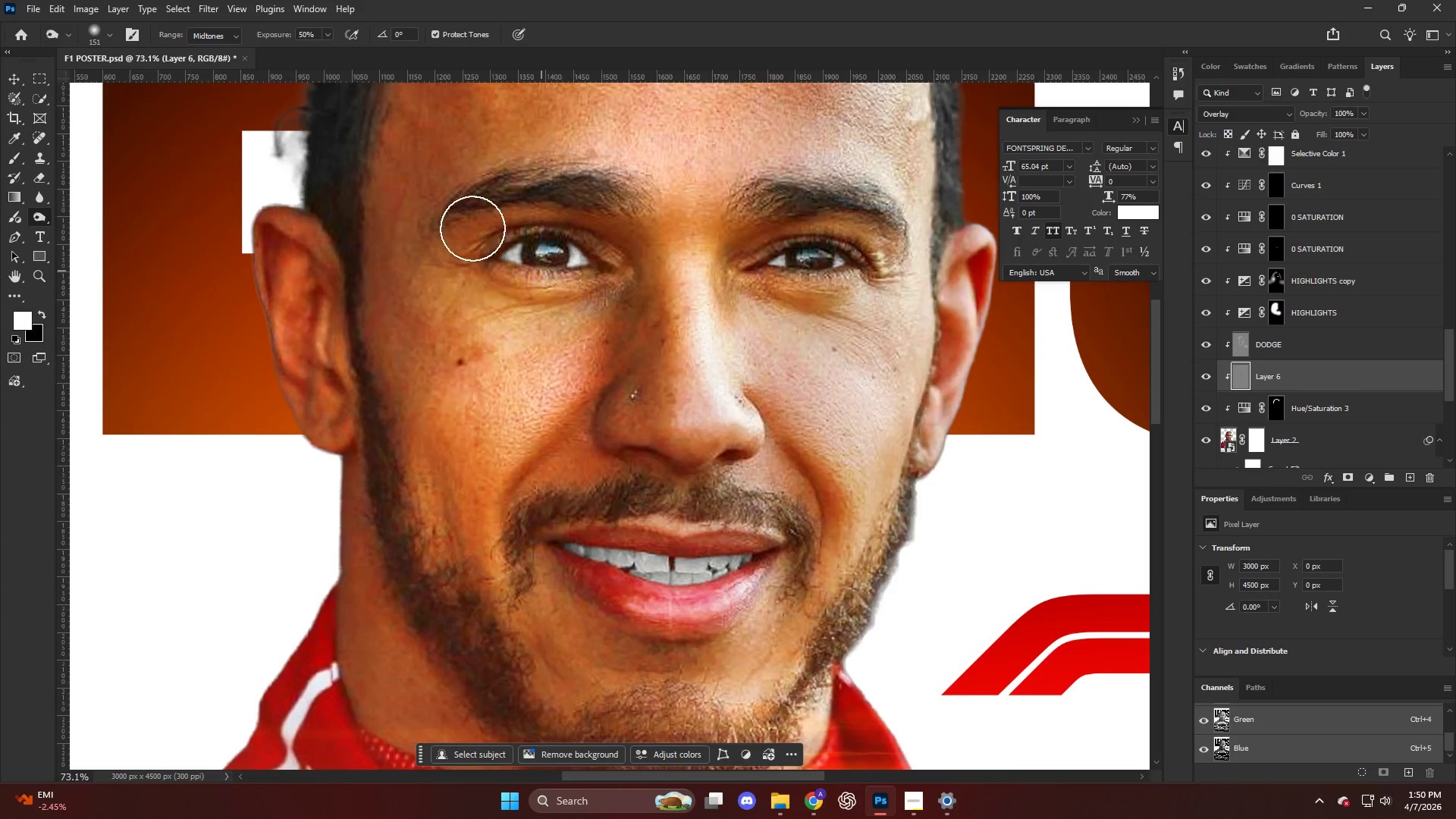 
hold_key(key=ControlLeft, duration=0.33)
 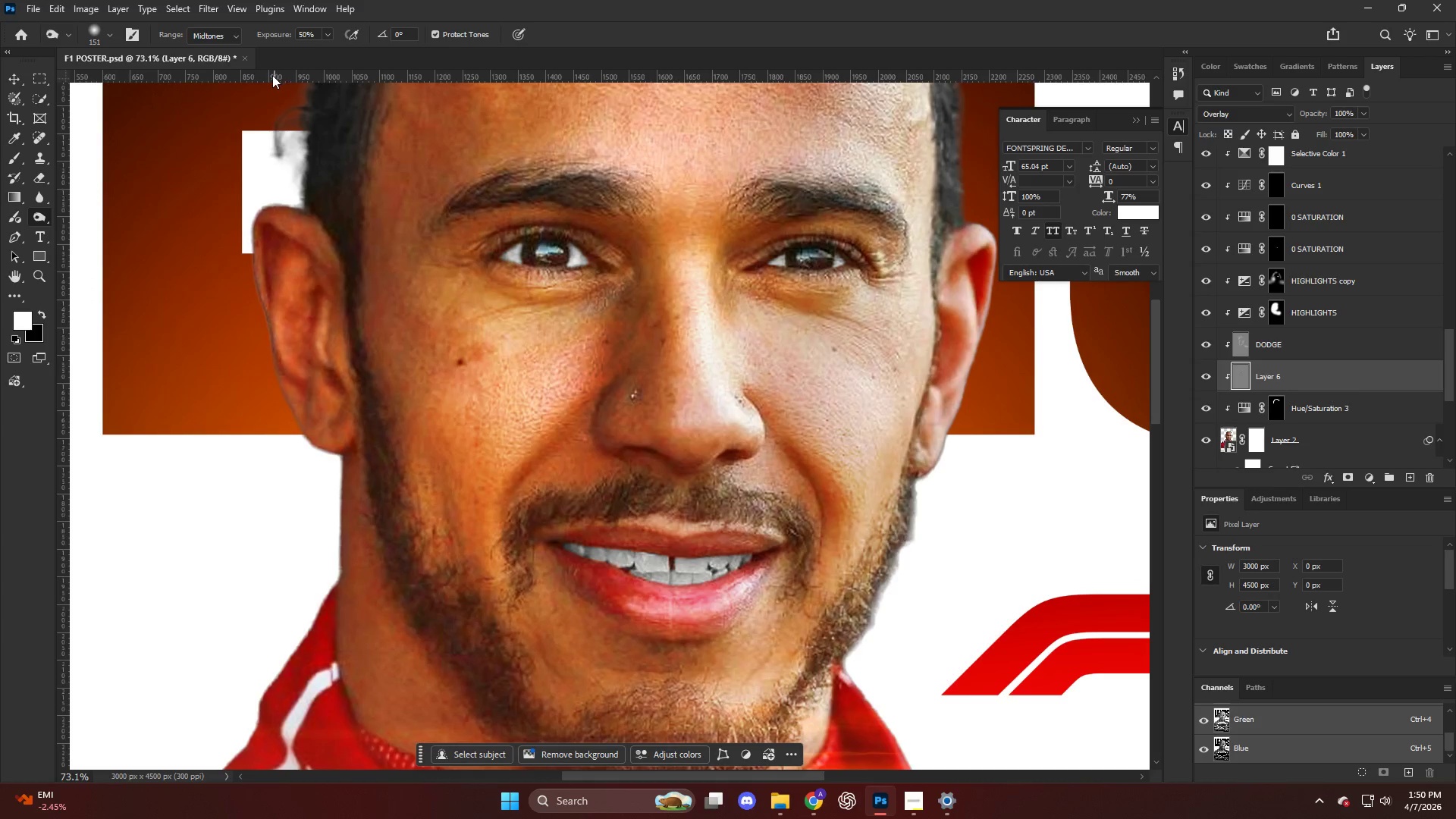 
key(Control+ControlLeft)
 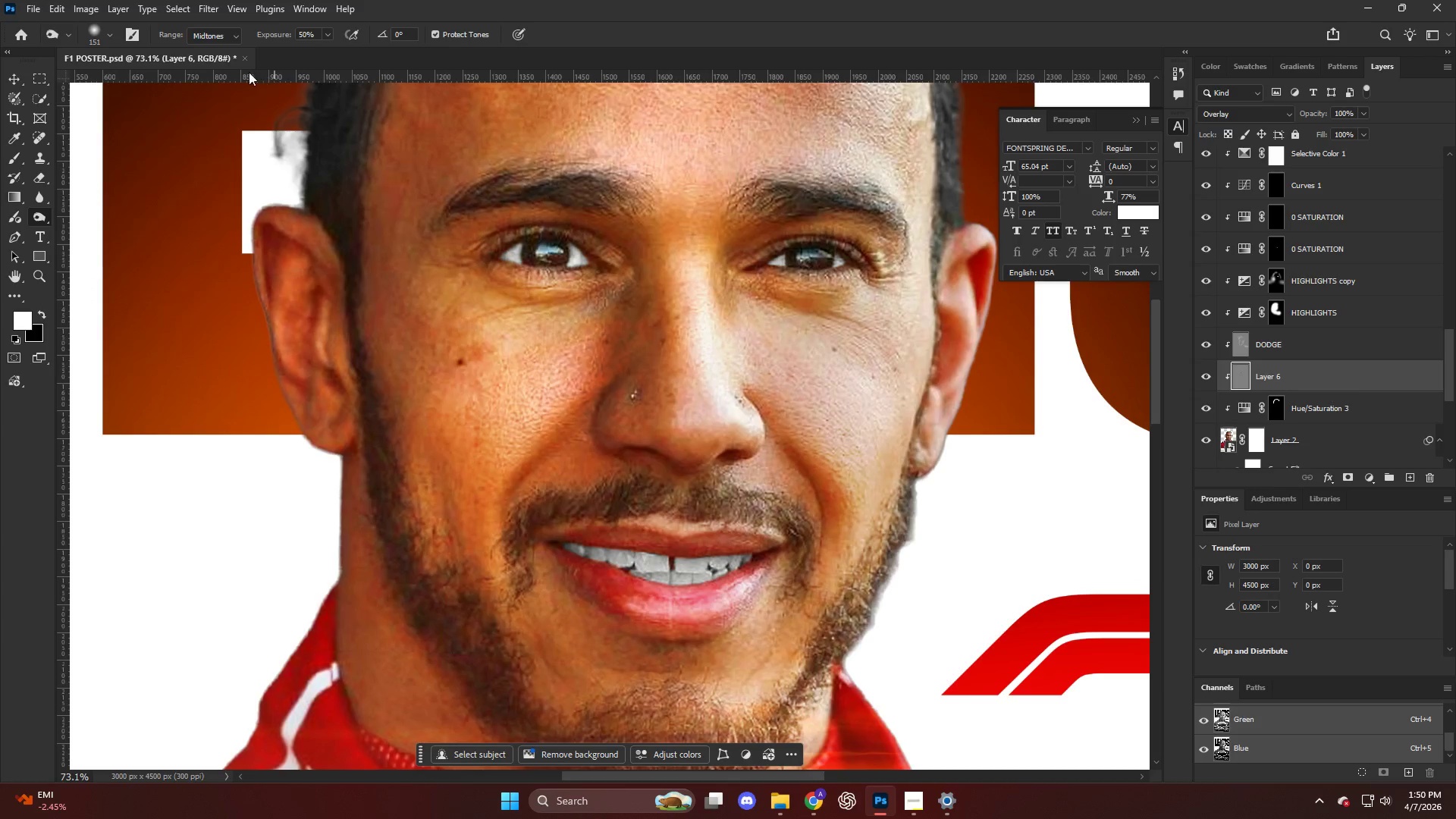 
key(Control+Z)
 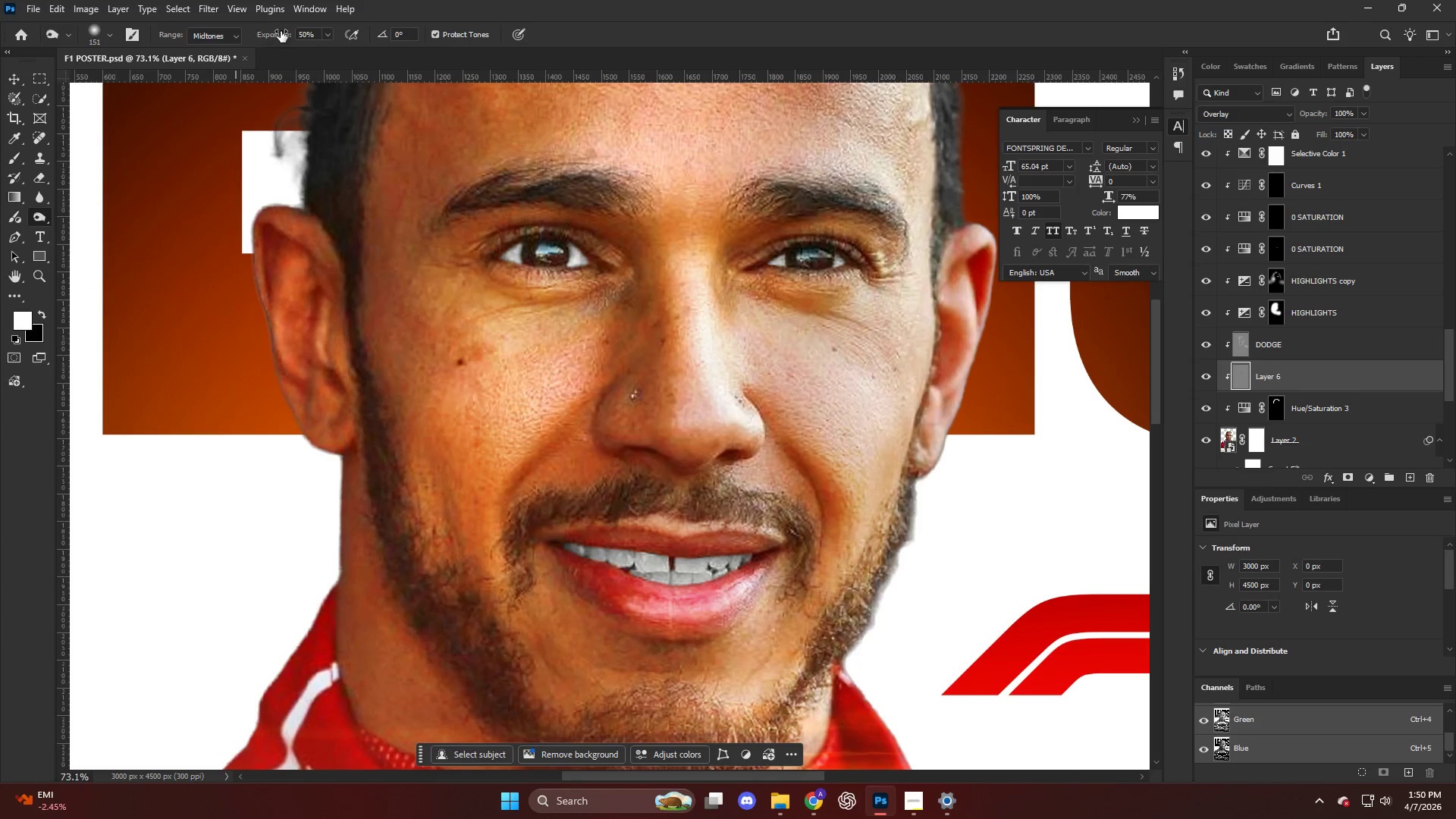 
left_click_drag(start_coordinate=[283, 31], to_coordinate=[160, 36])
 